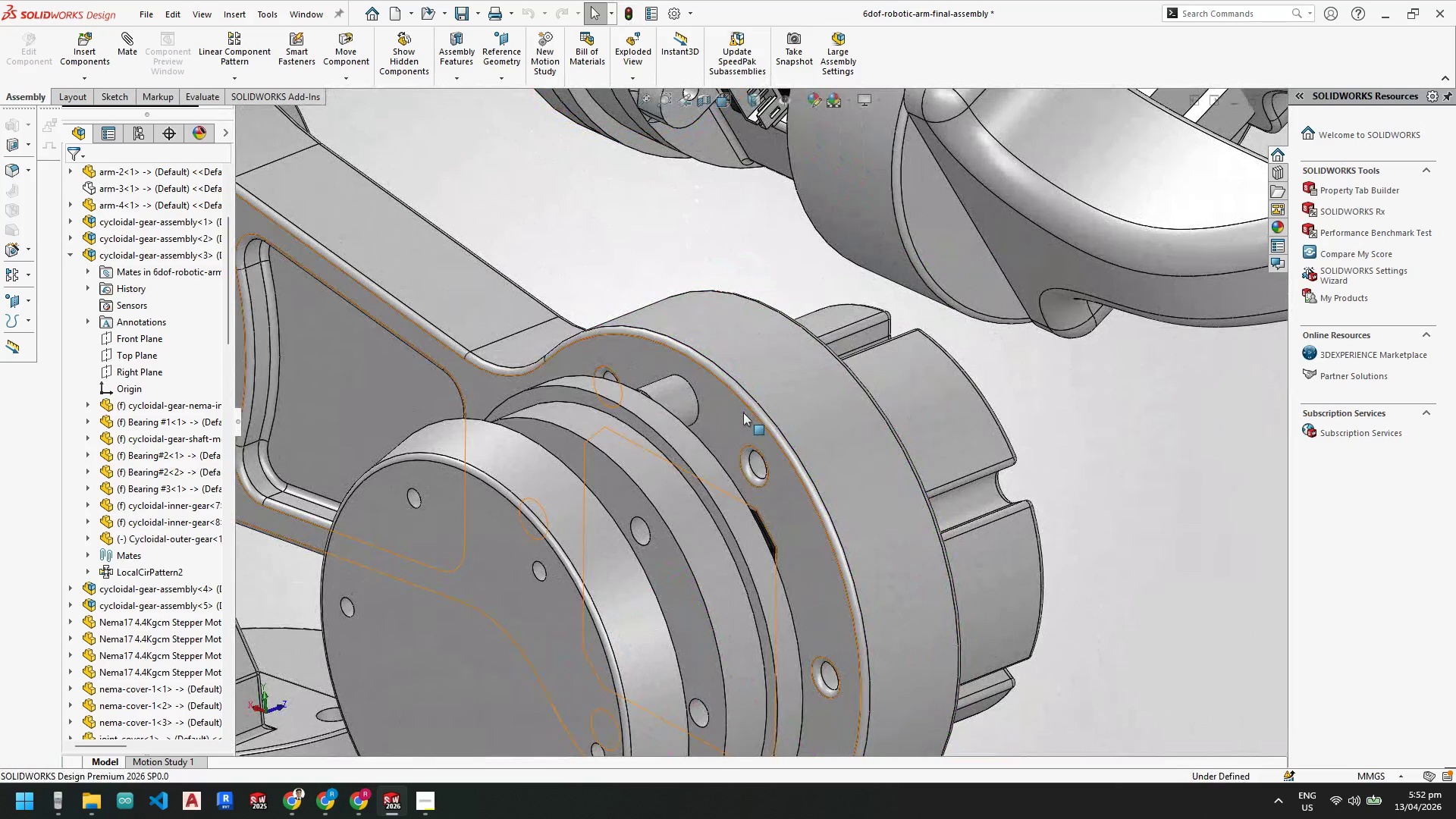 
scroll: coordinate [761, 381], scroll_direction: up, amount: 5.0
 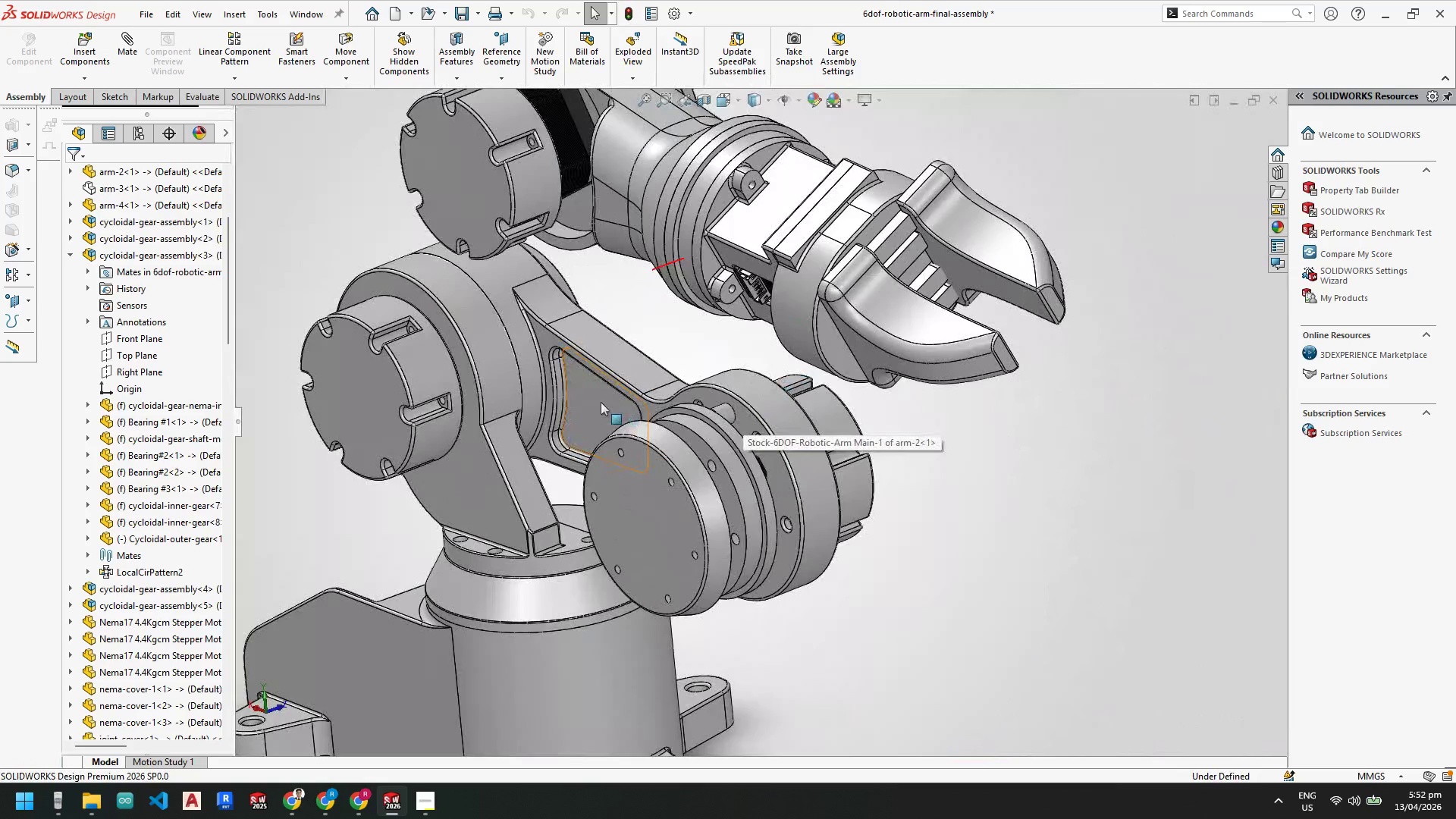 
left_click([600, 402])
 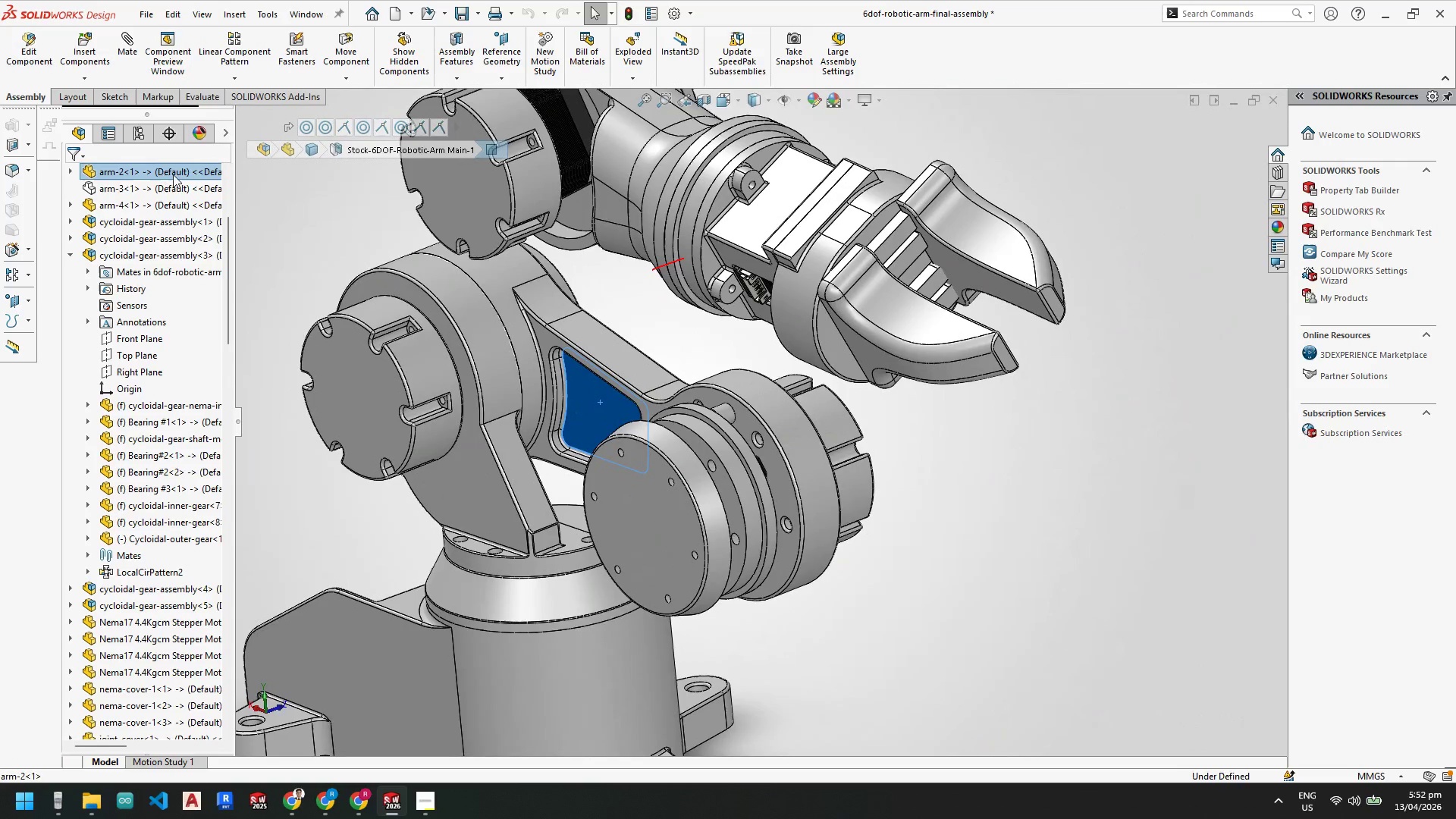 
scroll: coordinate [797, 437], scroll_direction: down, amount: 3.0
 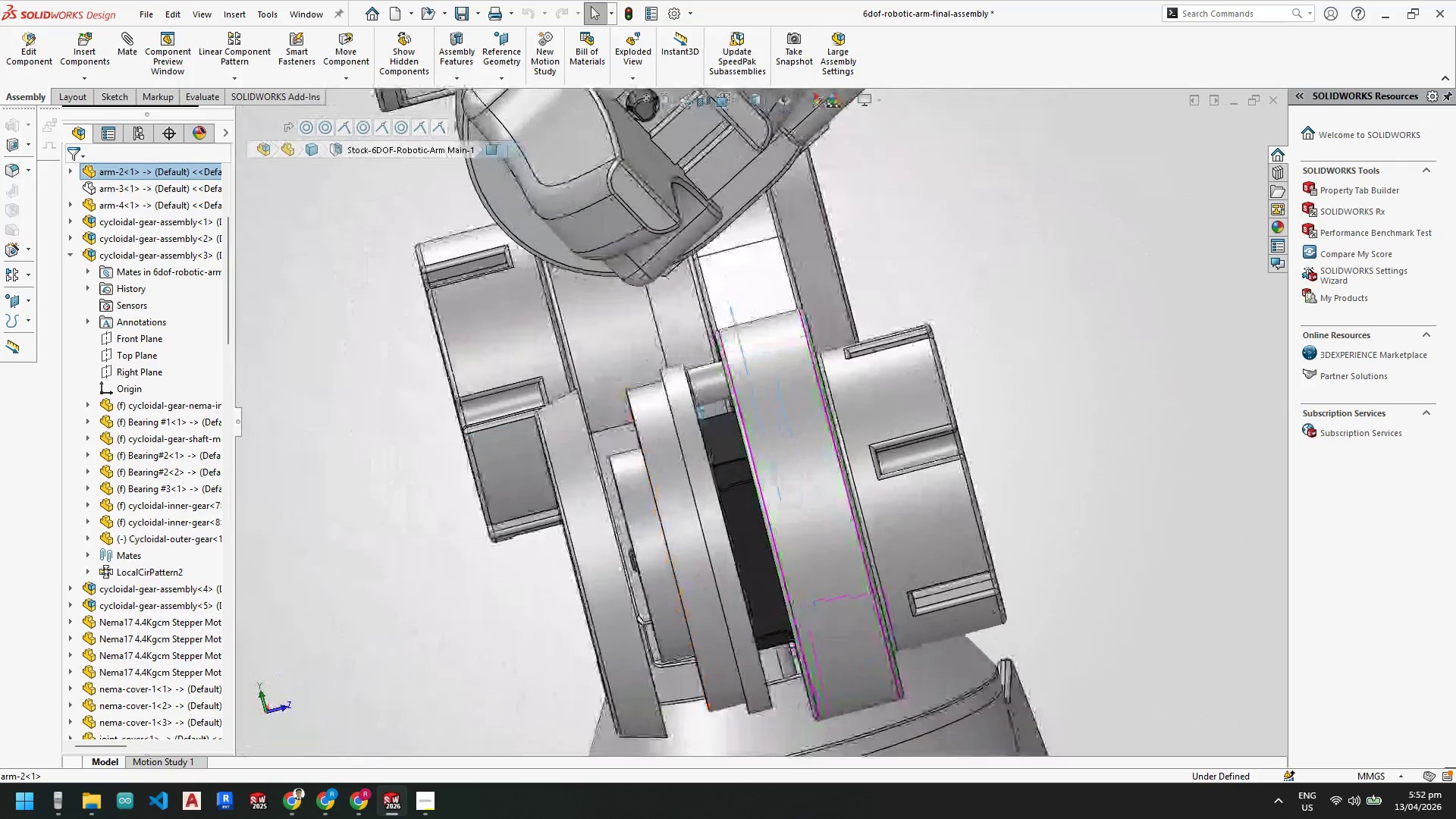 
mouse_move([366, 794])
 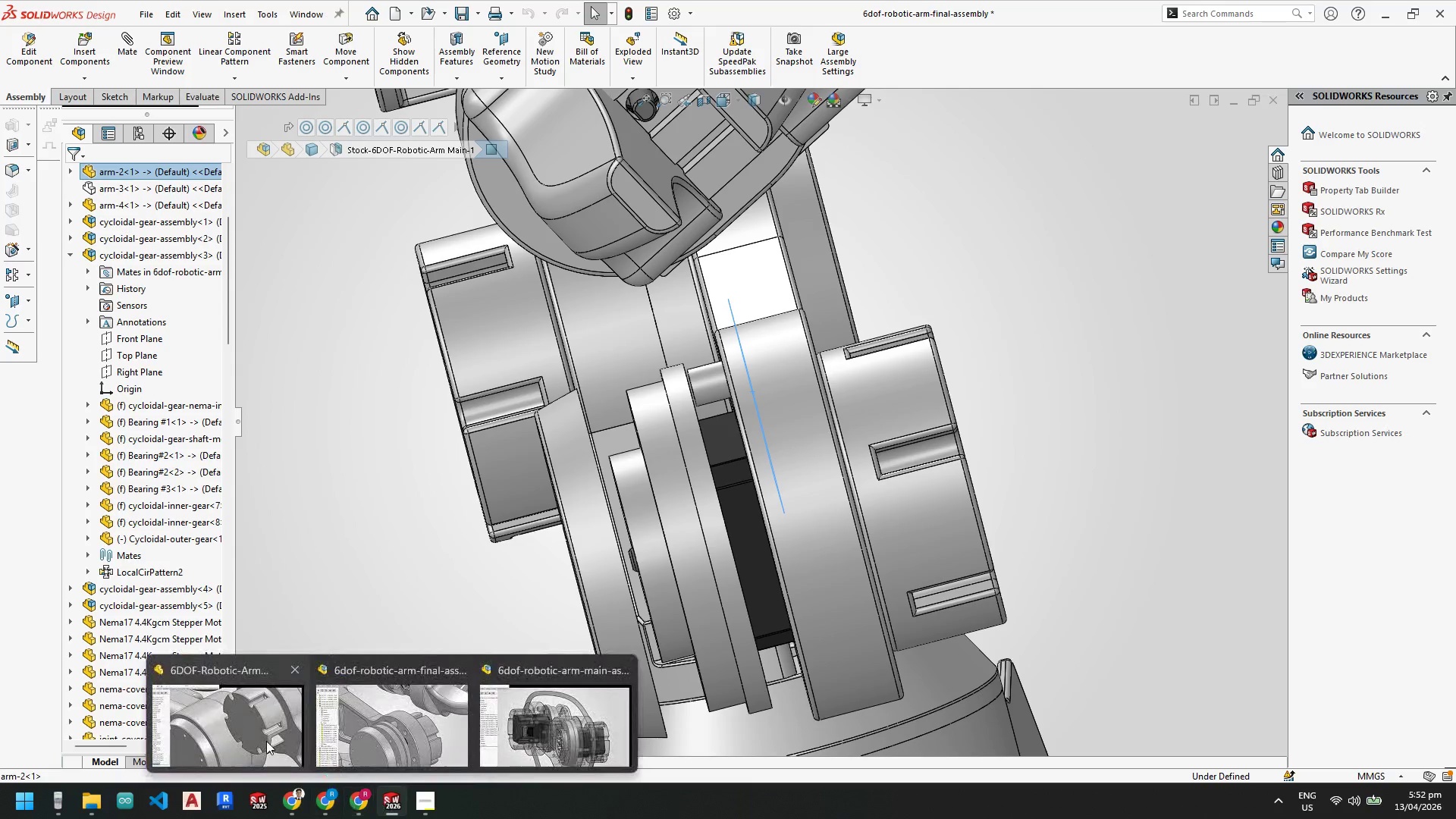 
left_click([266, 741])
 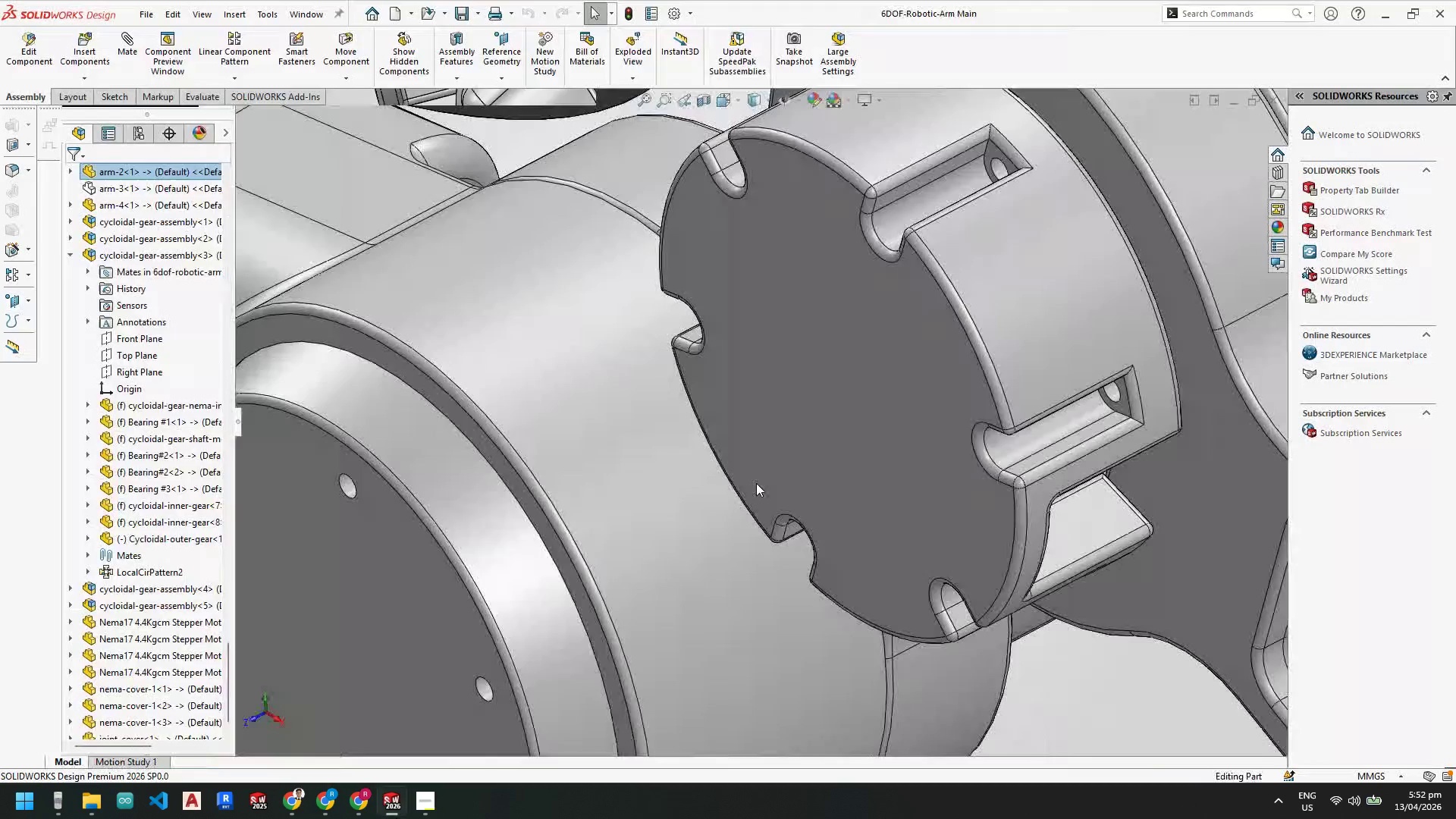 
scroll: coordinate [797, 400], scroll_direction: up, amount: 8.0
 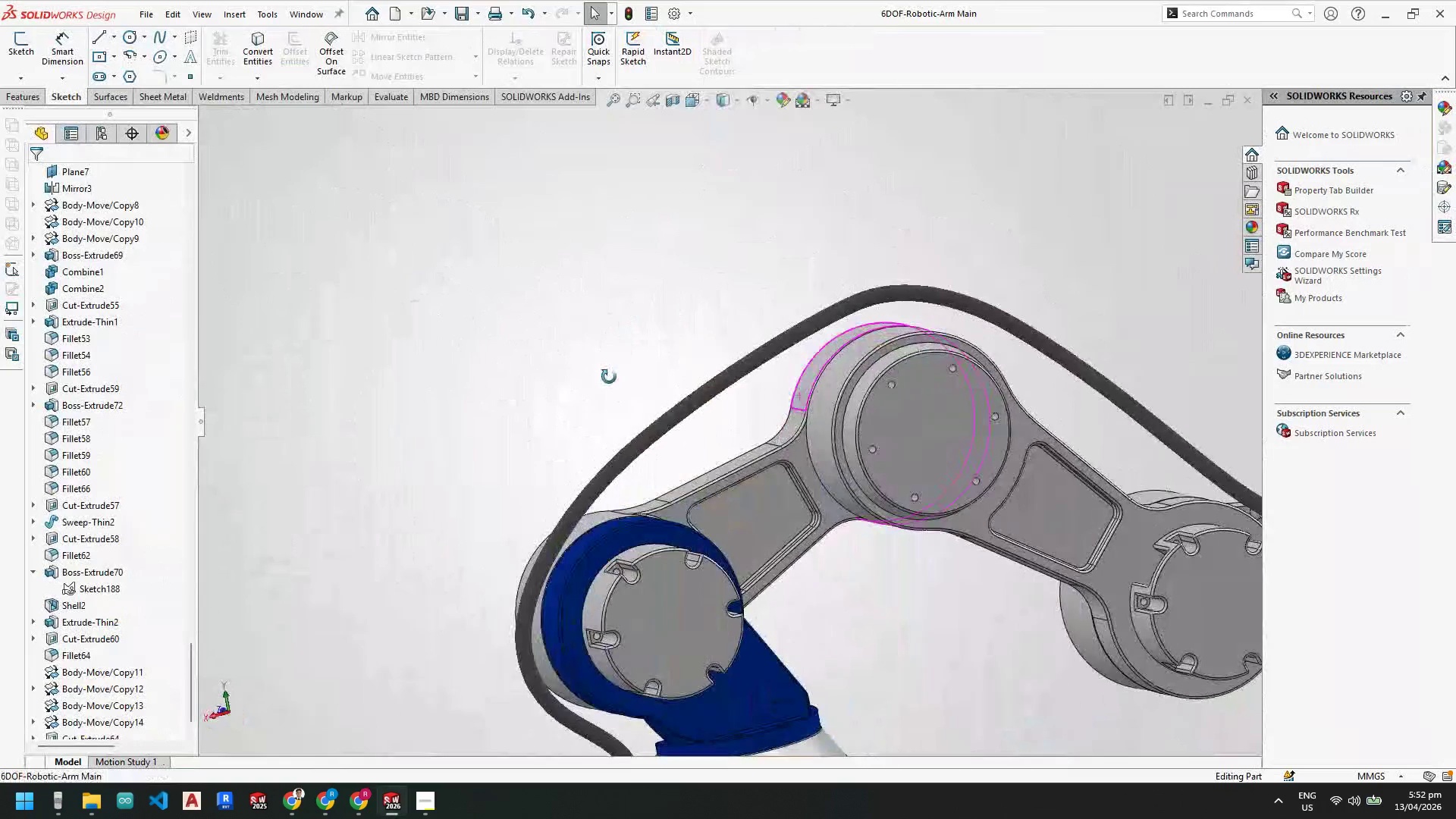 
scroll: coordinate [795, 475], scroll_direction: down, amount: 2.0
 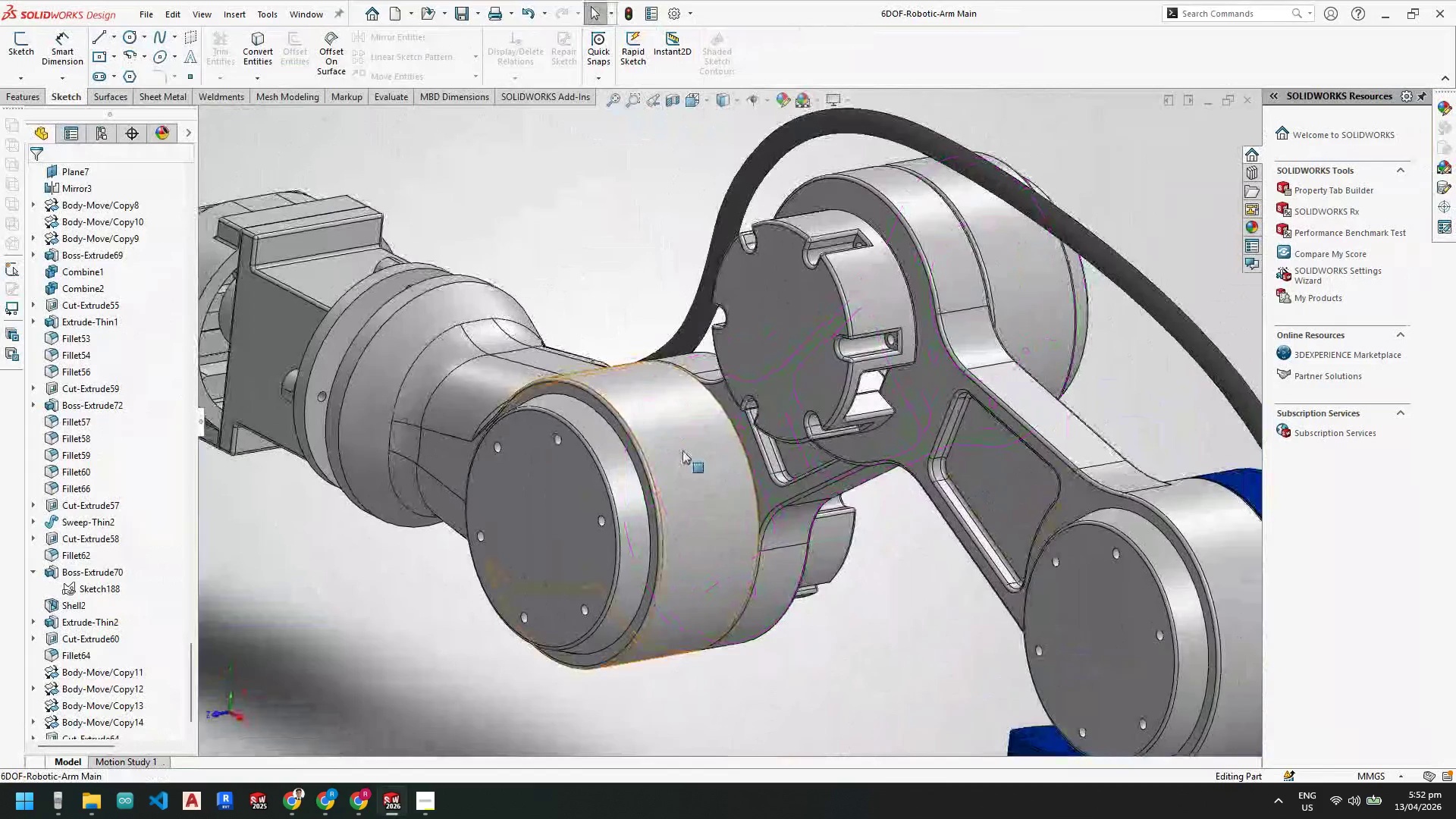 
scroll: coordinate [683, 463], scroll_direction: up, amount: 2.0
 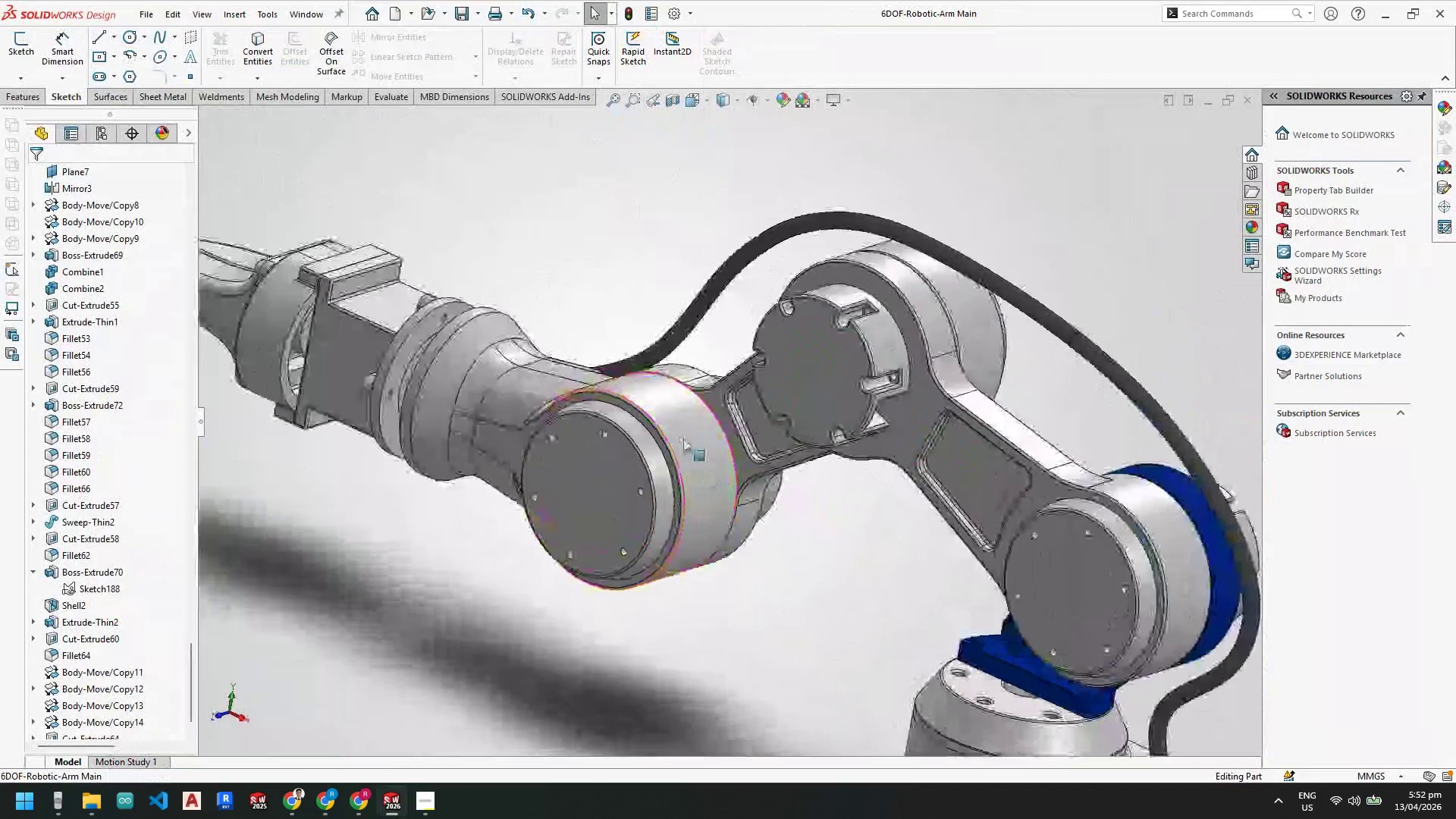 
right_click([676, 428])
 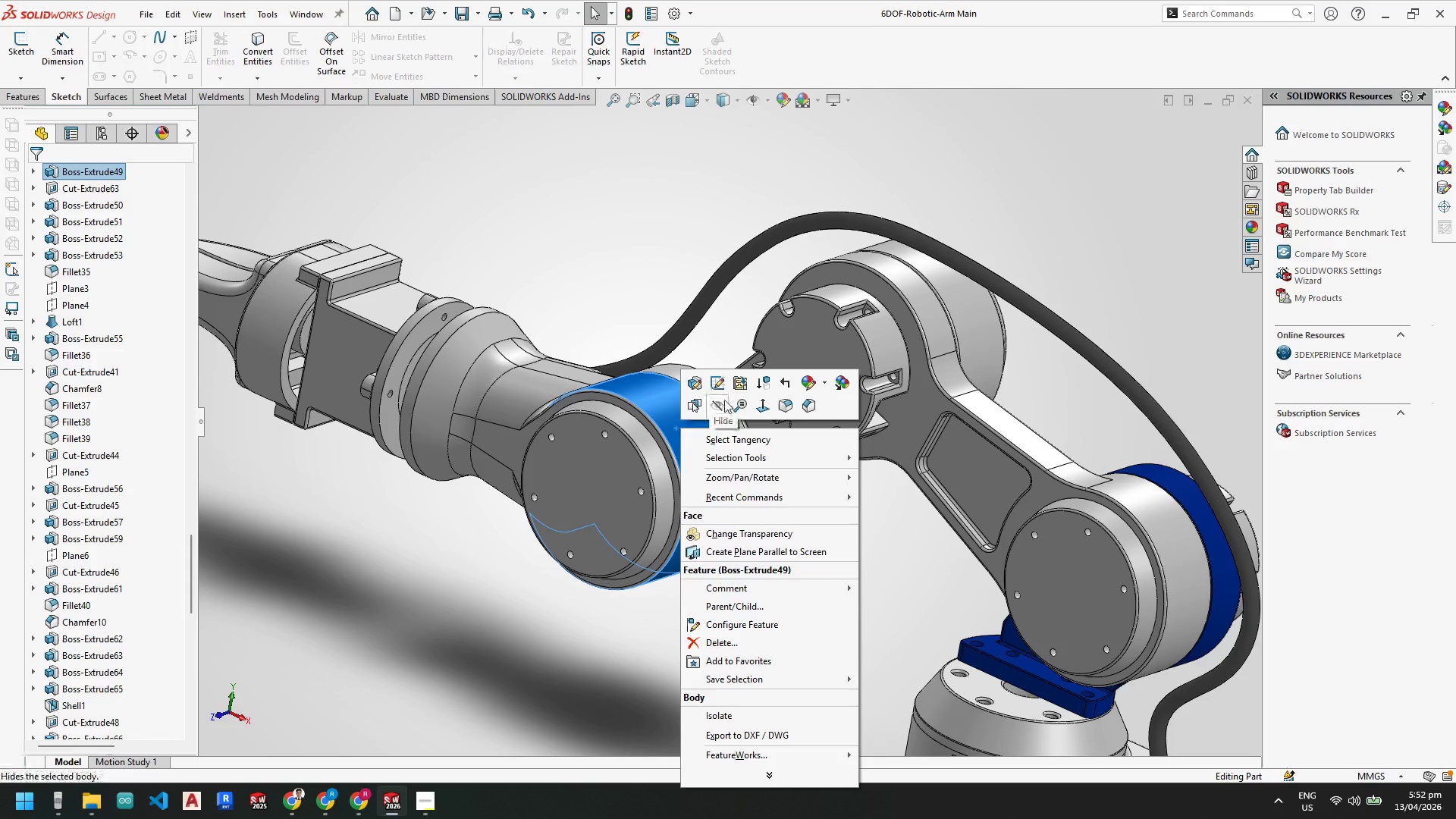 
left_click([720, 406])
 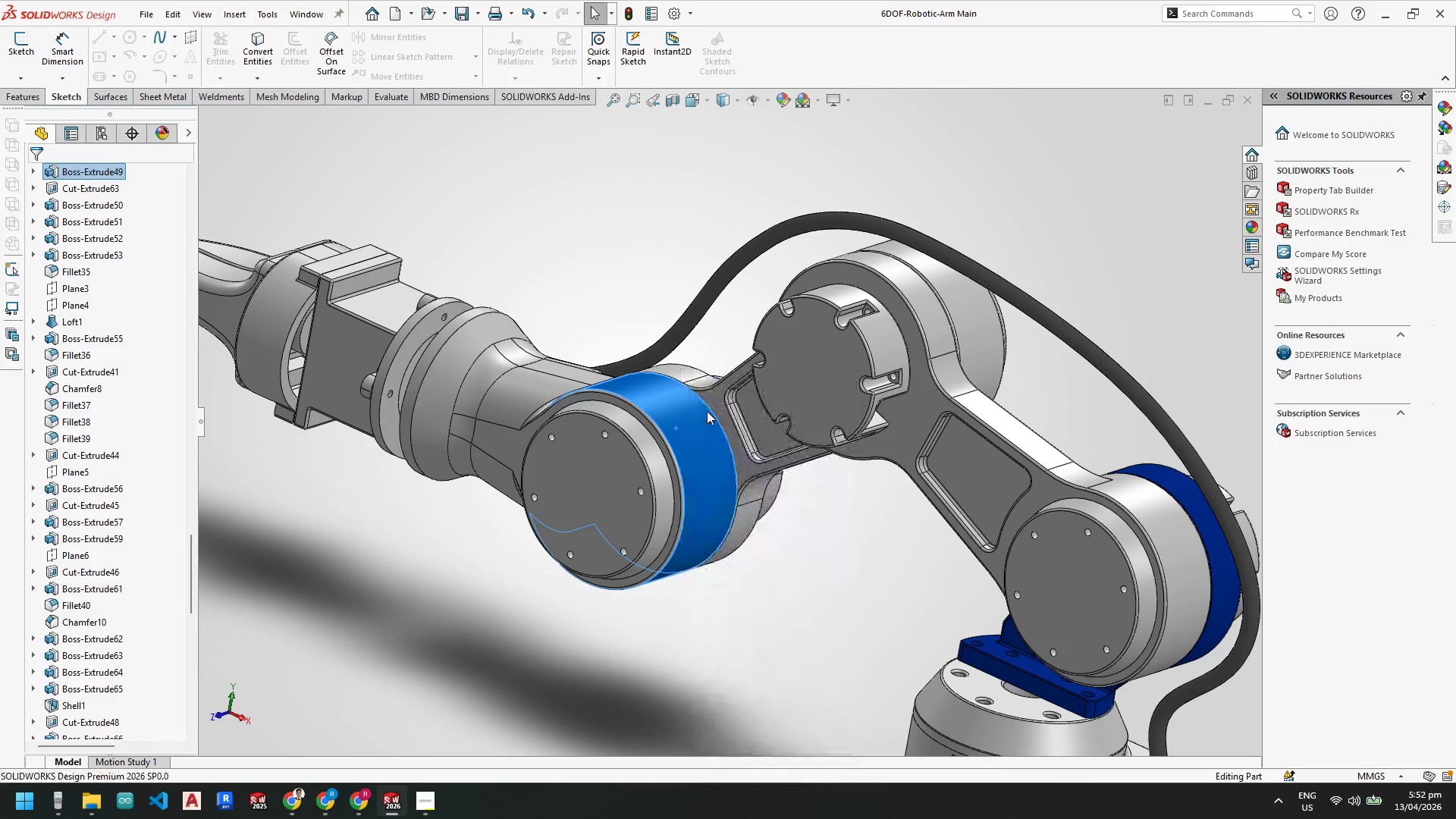 
scroll: coordinate [632, 413], scroll_direction: down, amount: 5.0
 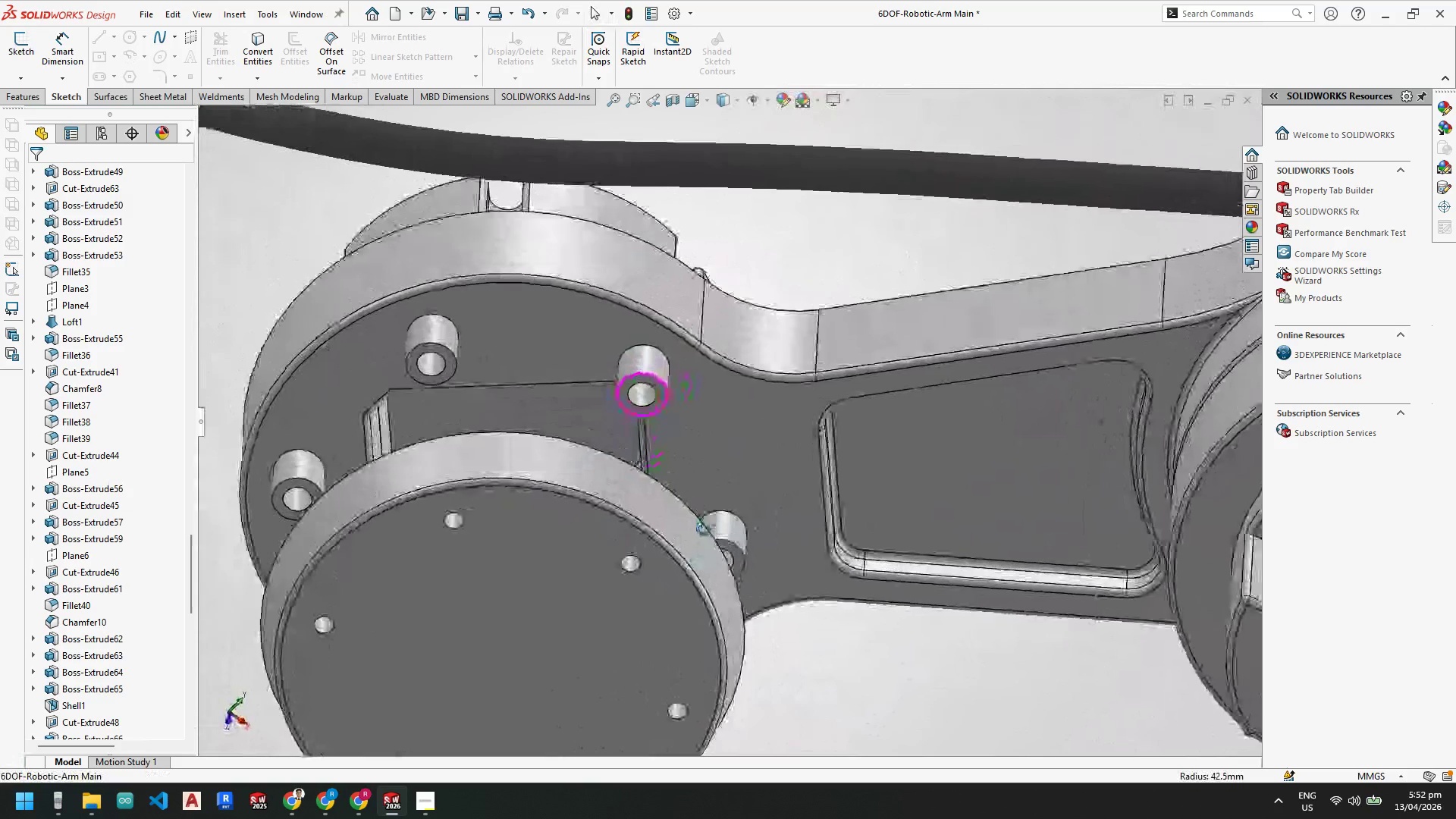 
wait(6.55)
 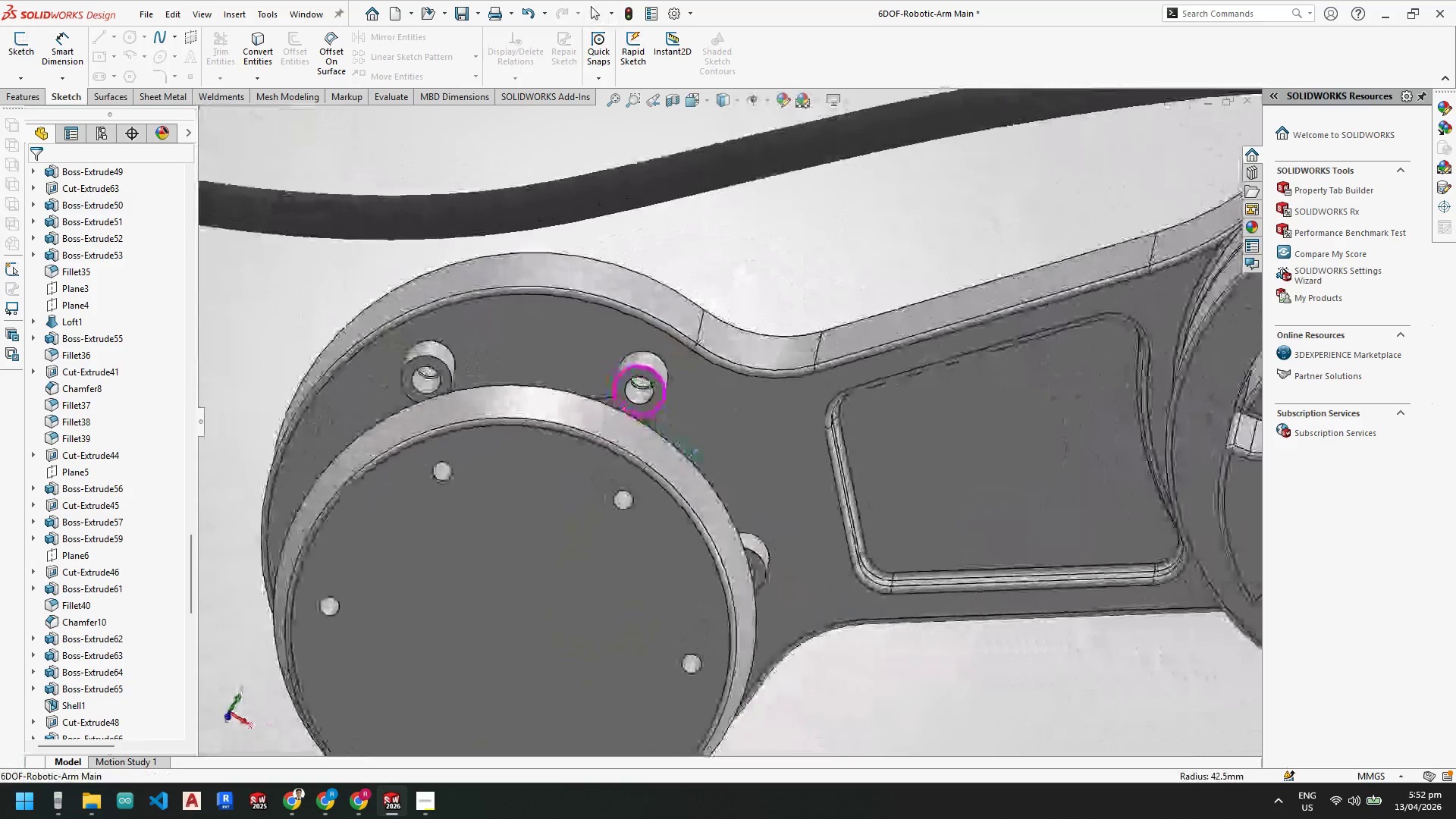 
scroll: coordinate [768, 500], scroll_direction: up, amount: 5.0
 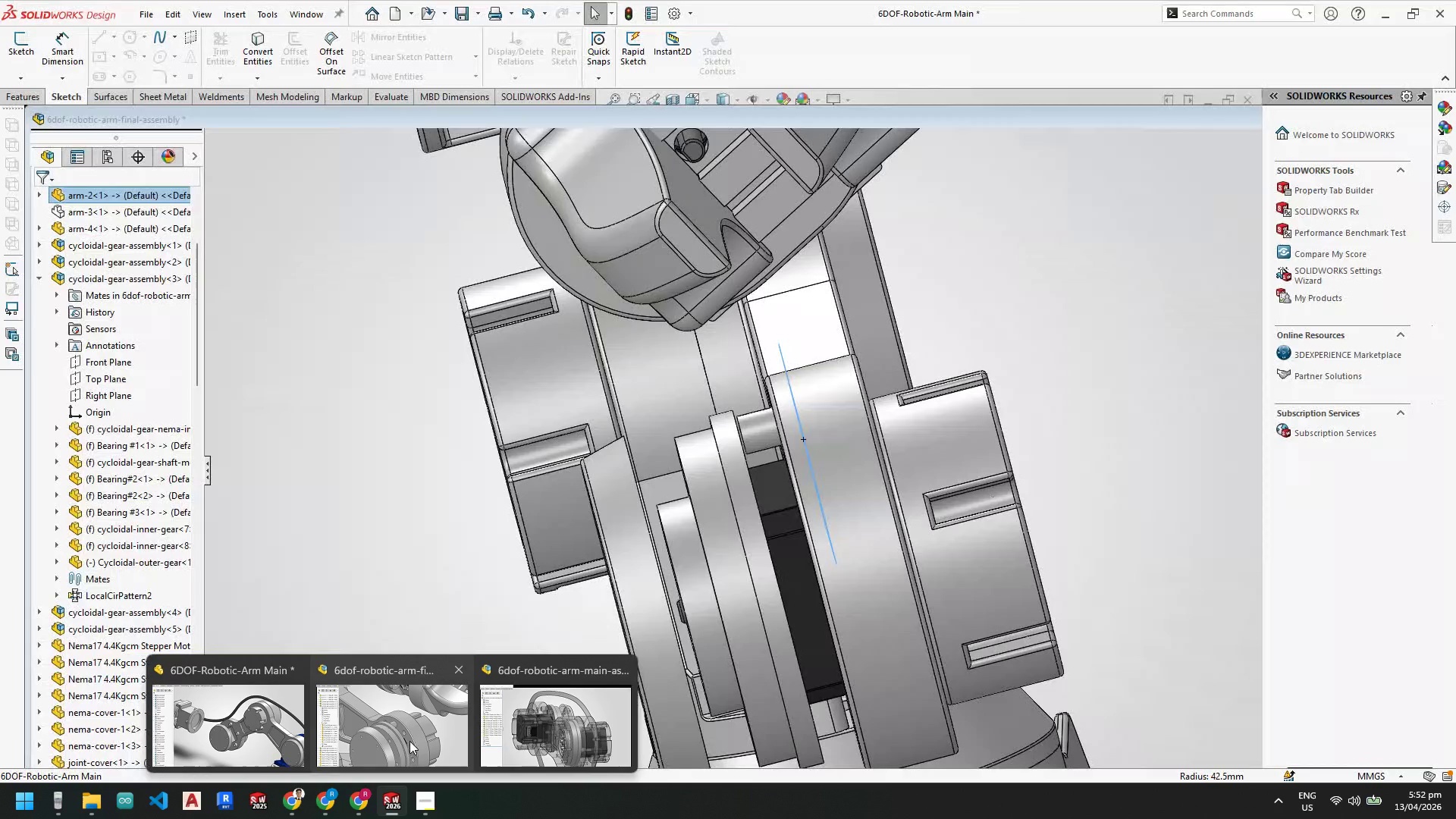 
left_click([393, 741])
 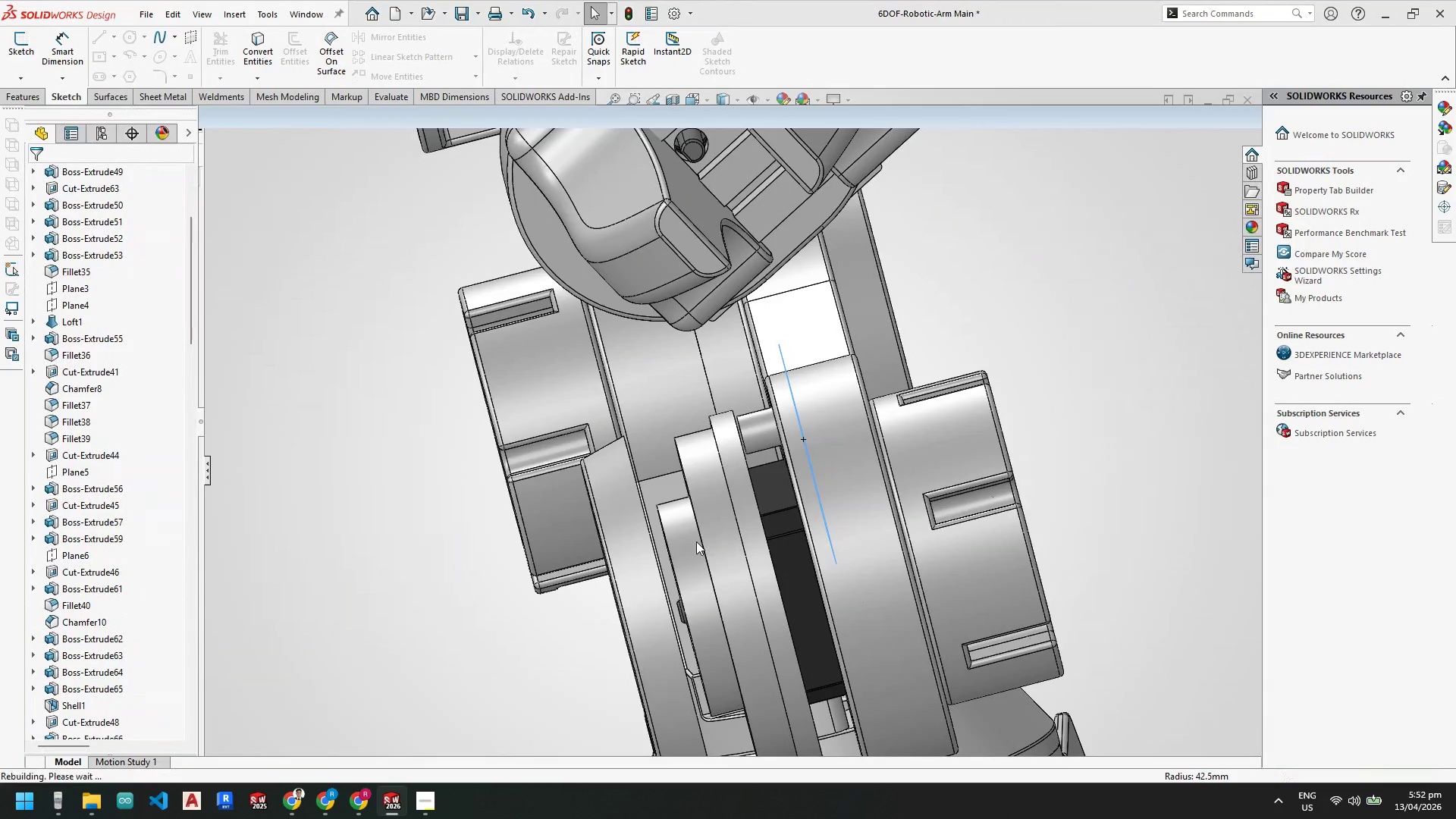 
scroll: coordinate [705, 548], scroll_direction: up, amount: 6.0
 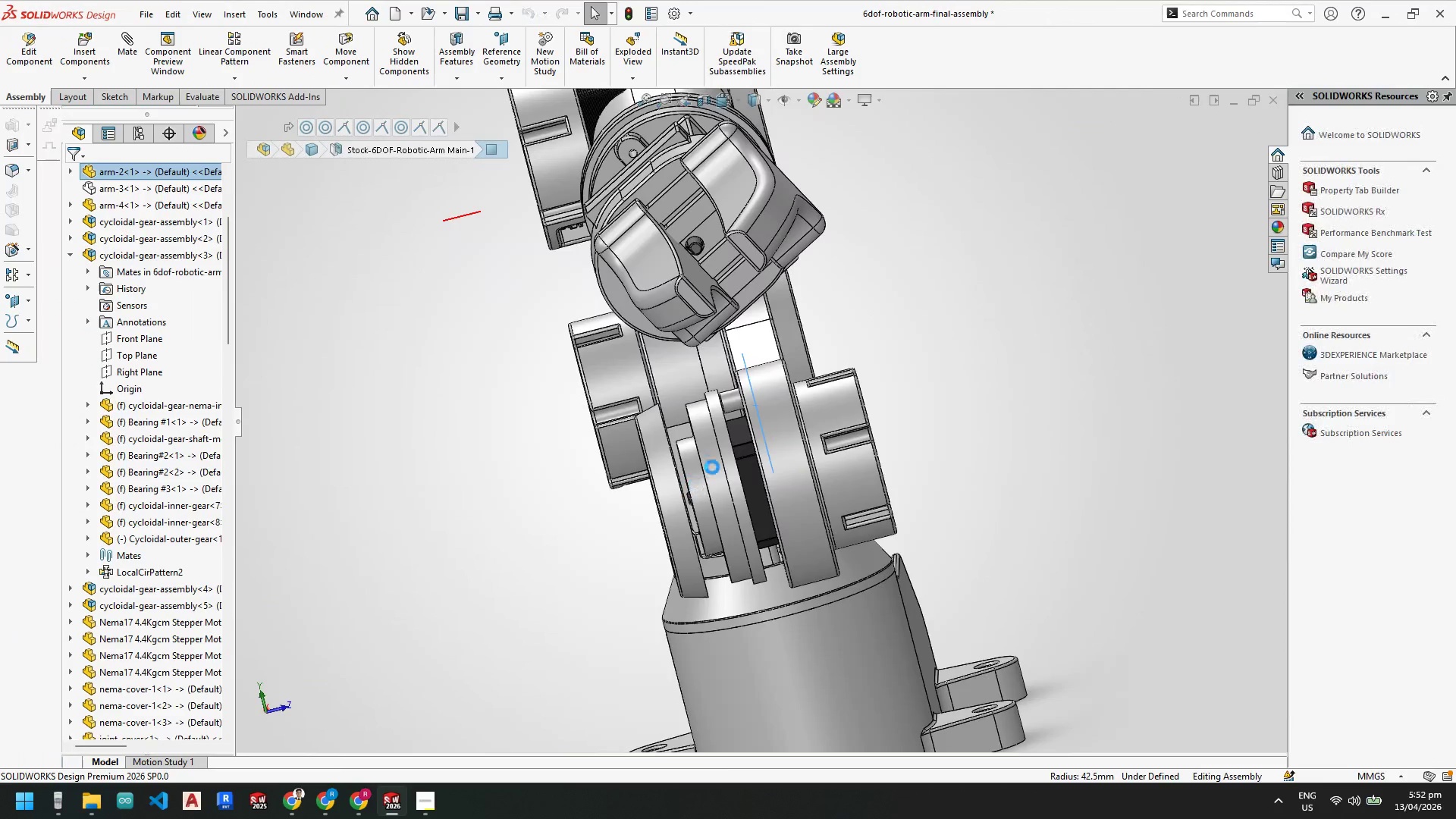 
scroll: coordinate [811, 406], scroll_direction: down, amount: 7.0
 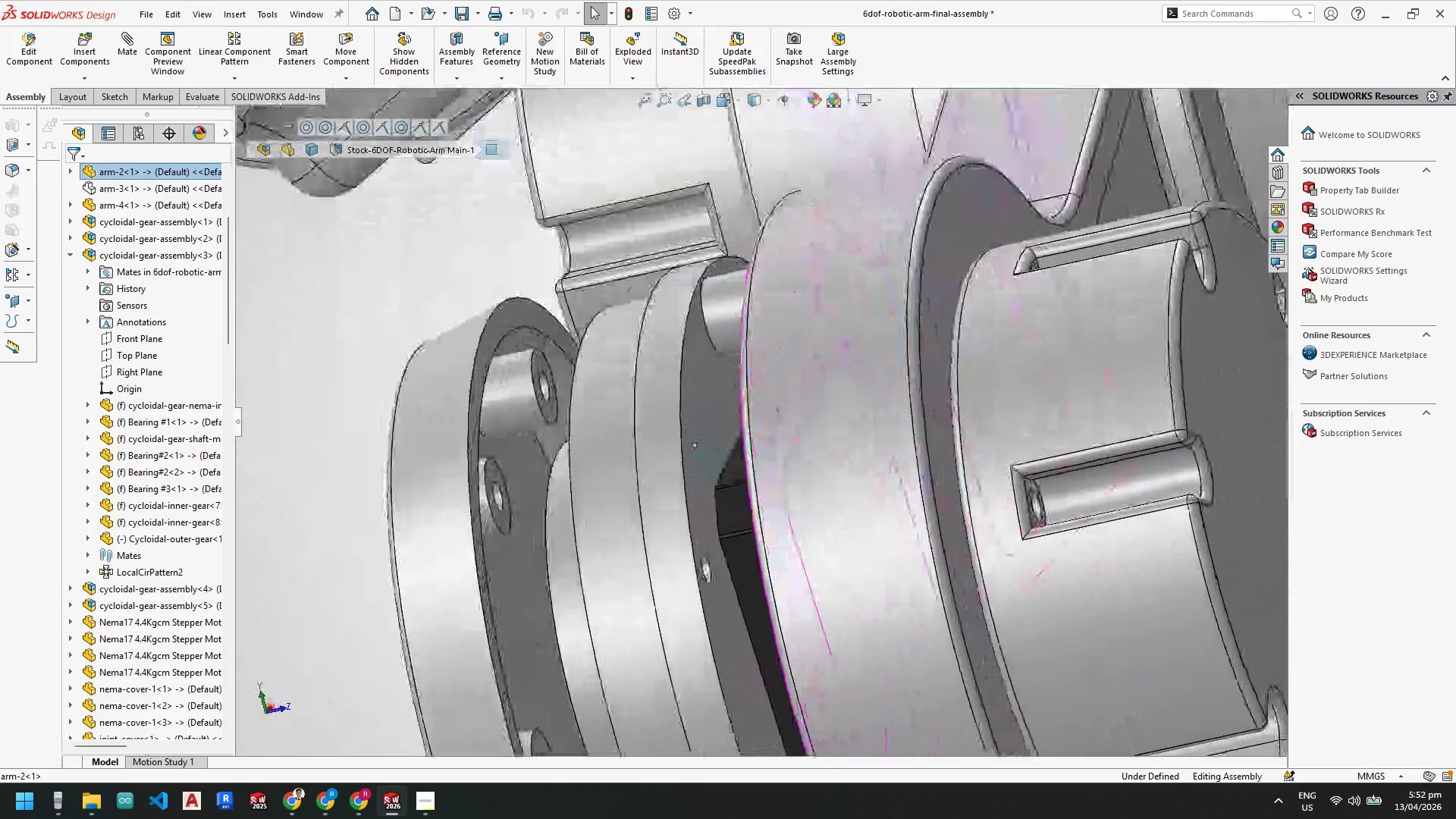 
wait(5.35)
 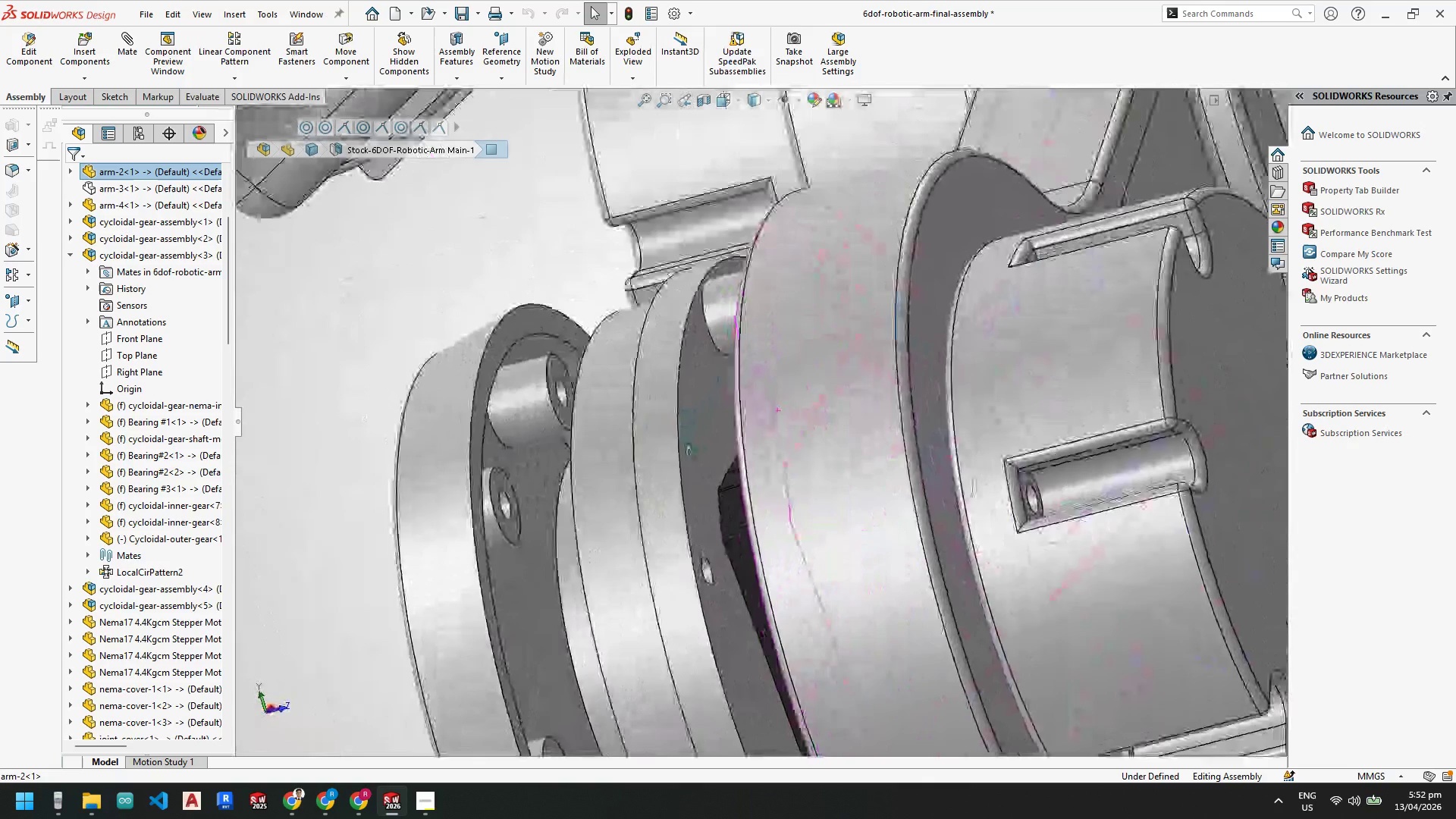 
mouse_move([365, 785])
 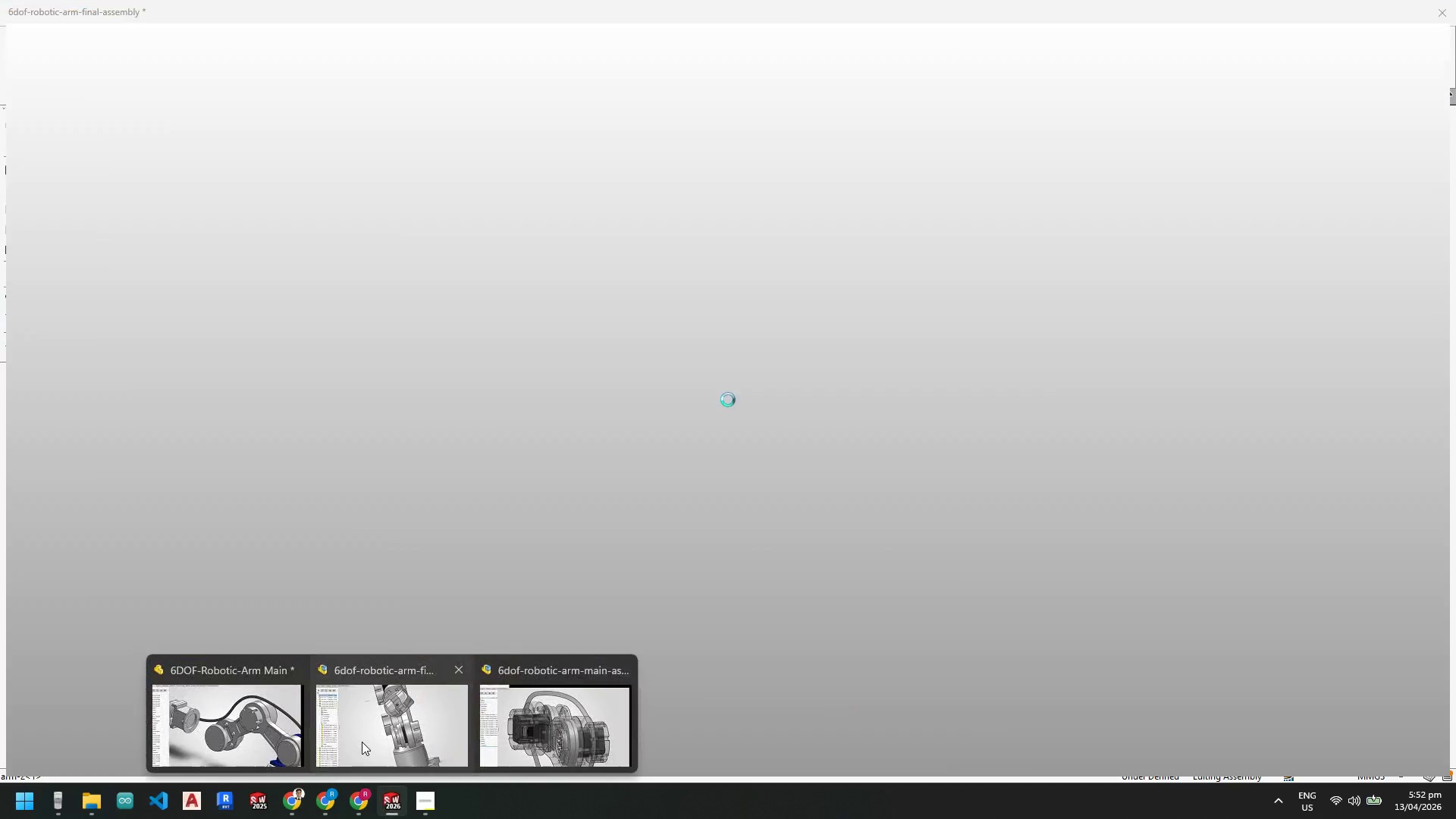 
left_click([362, 742])
 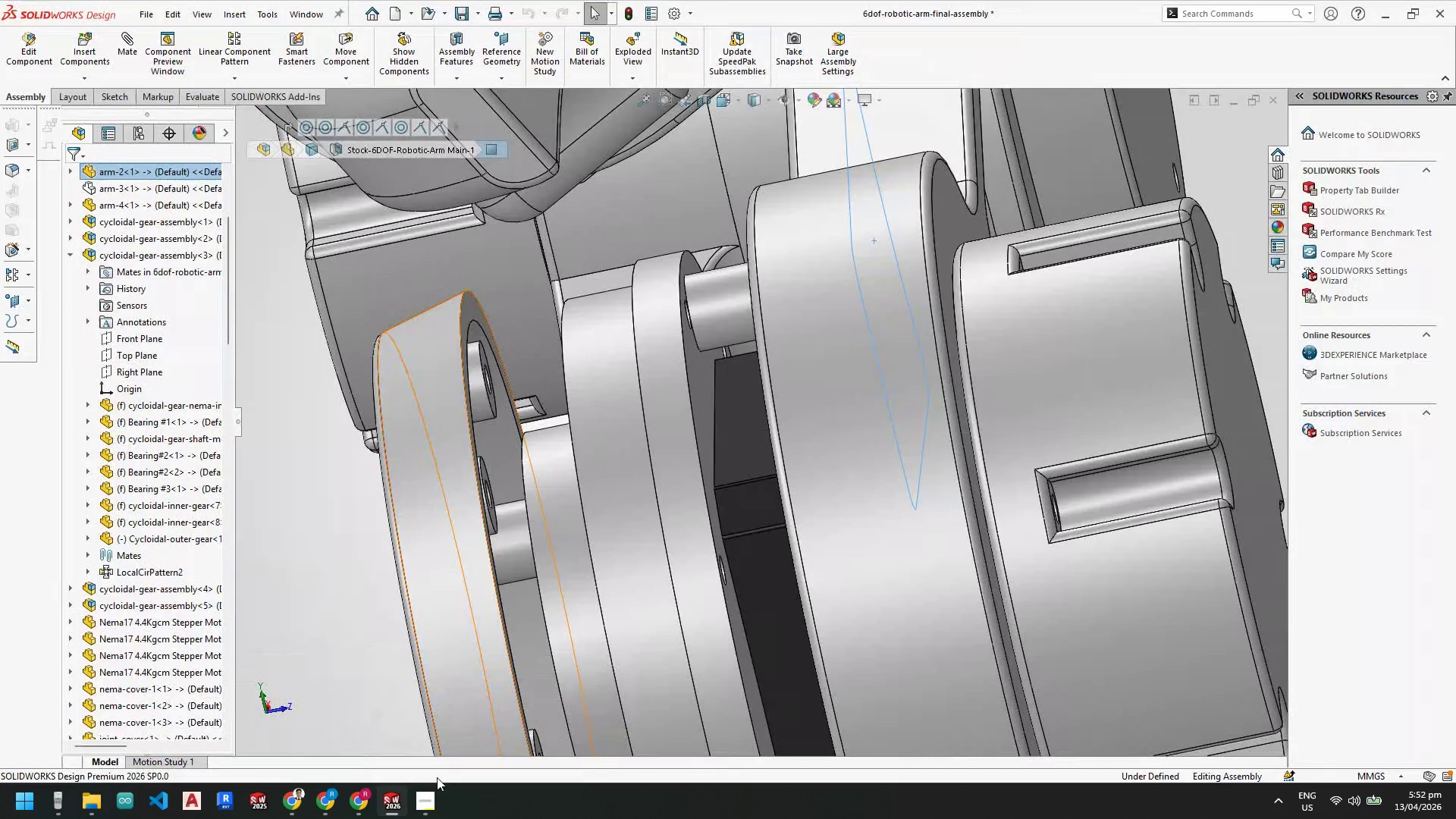 
mouse_move([381, 803])
 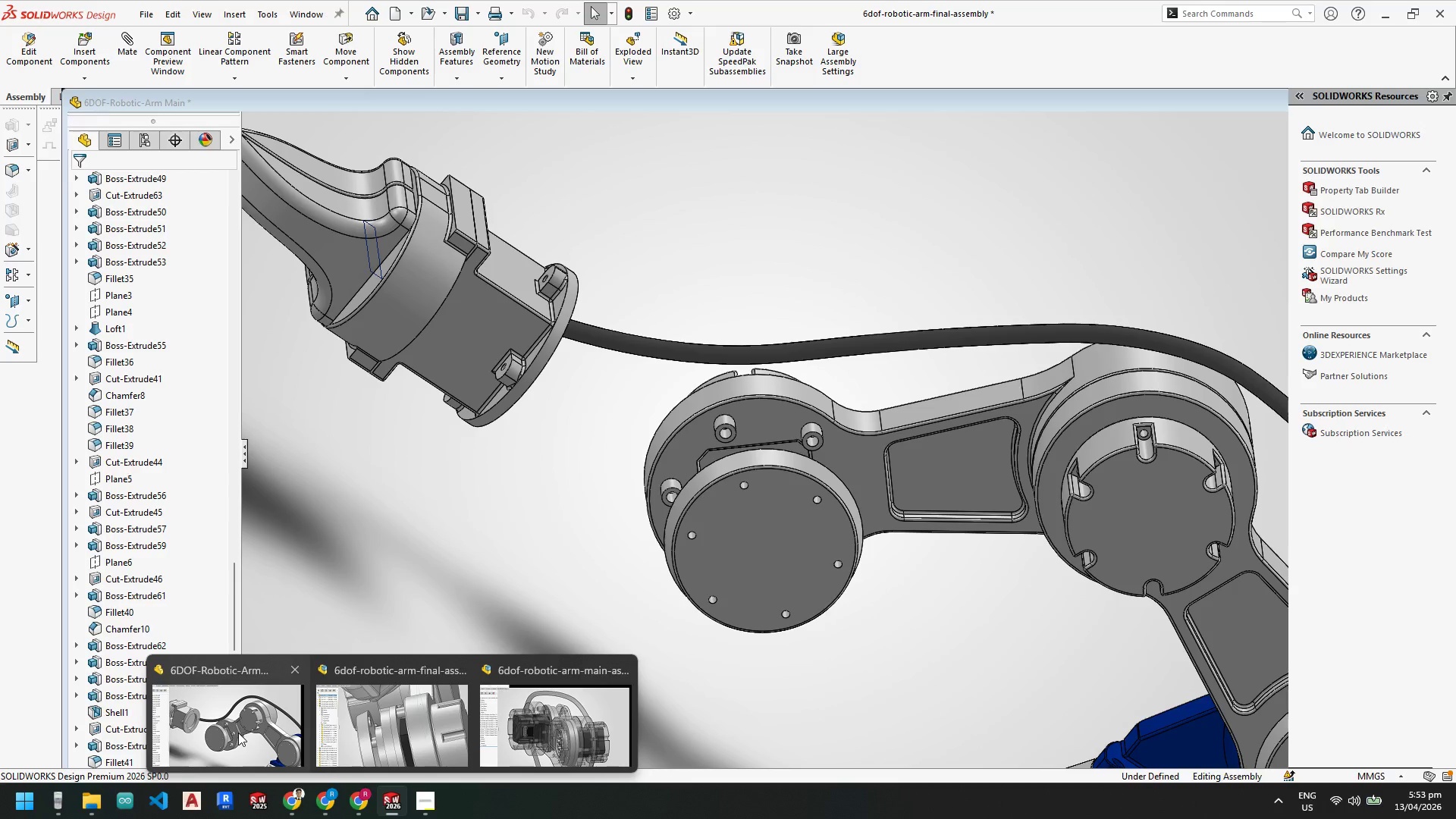 
left_click([238, 733])
 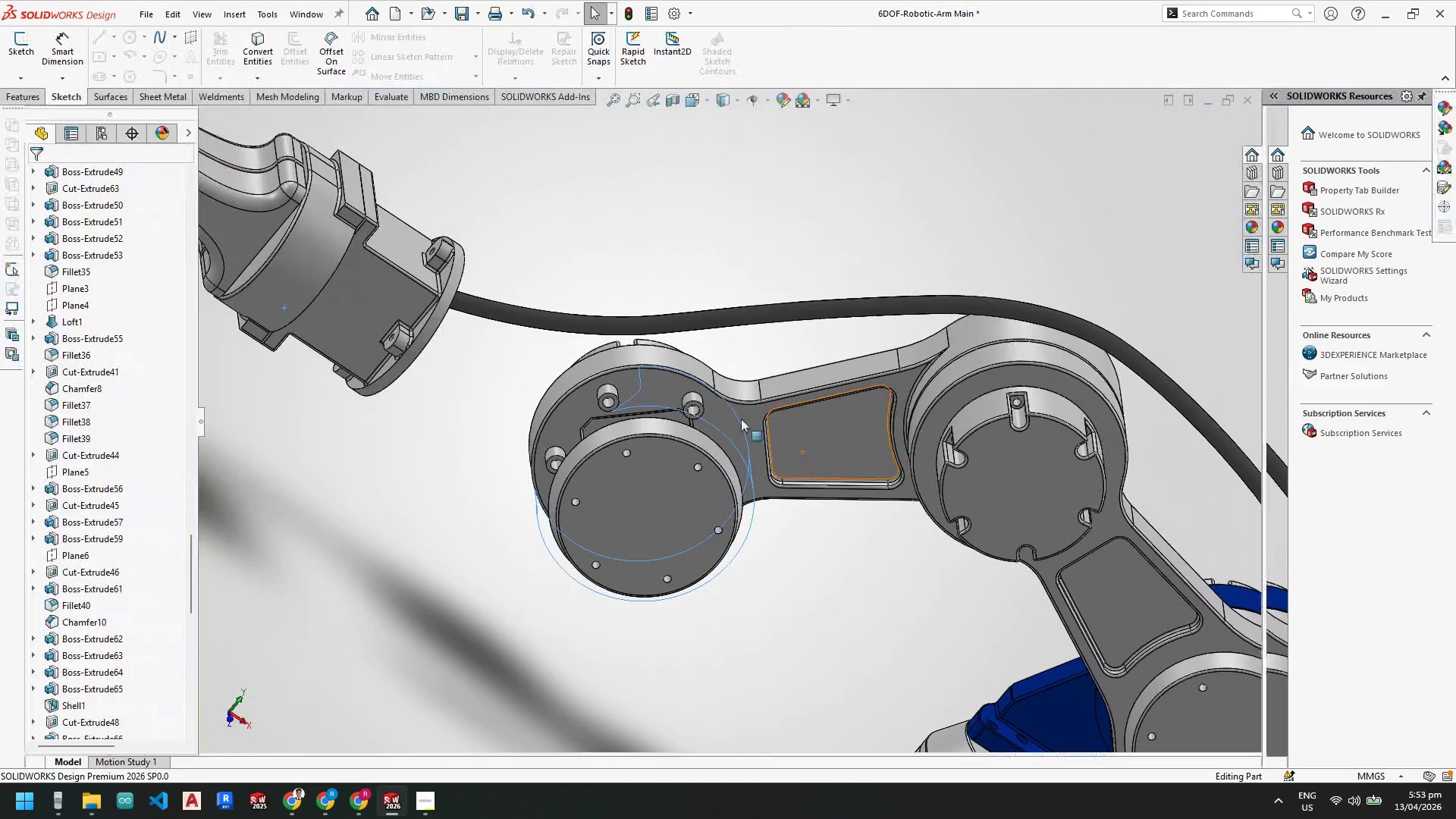 
scroll: coordinate [680, 371], scroll_direction: down, amount: 4.0
 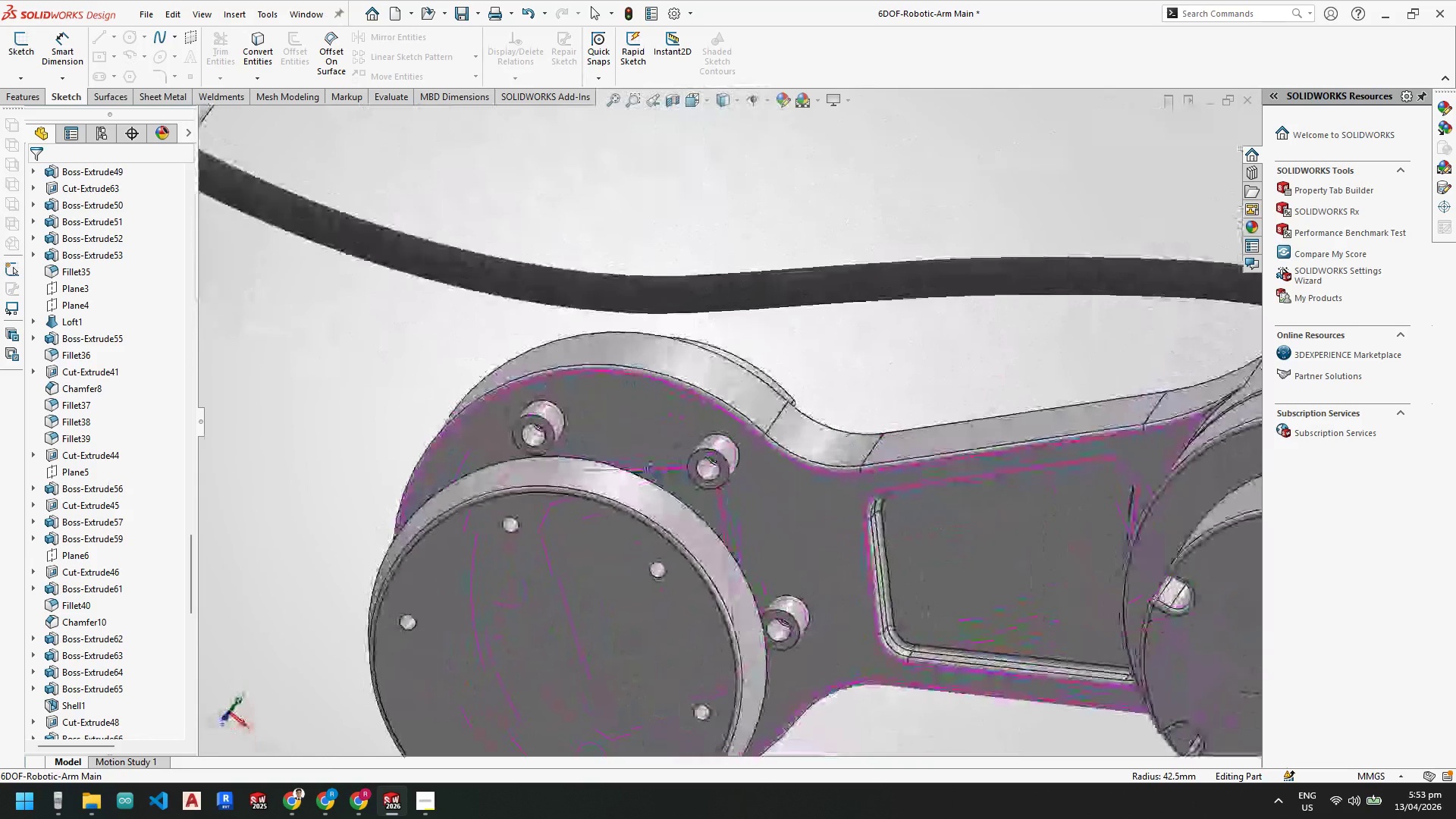 
wait(7.14)
 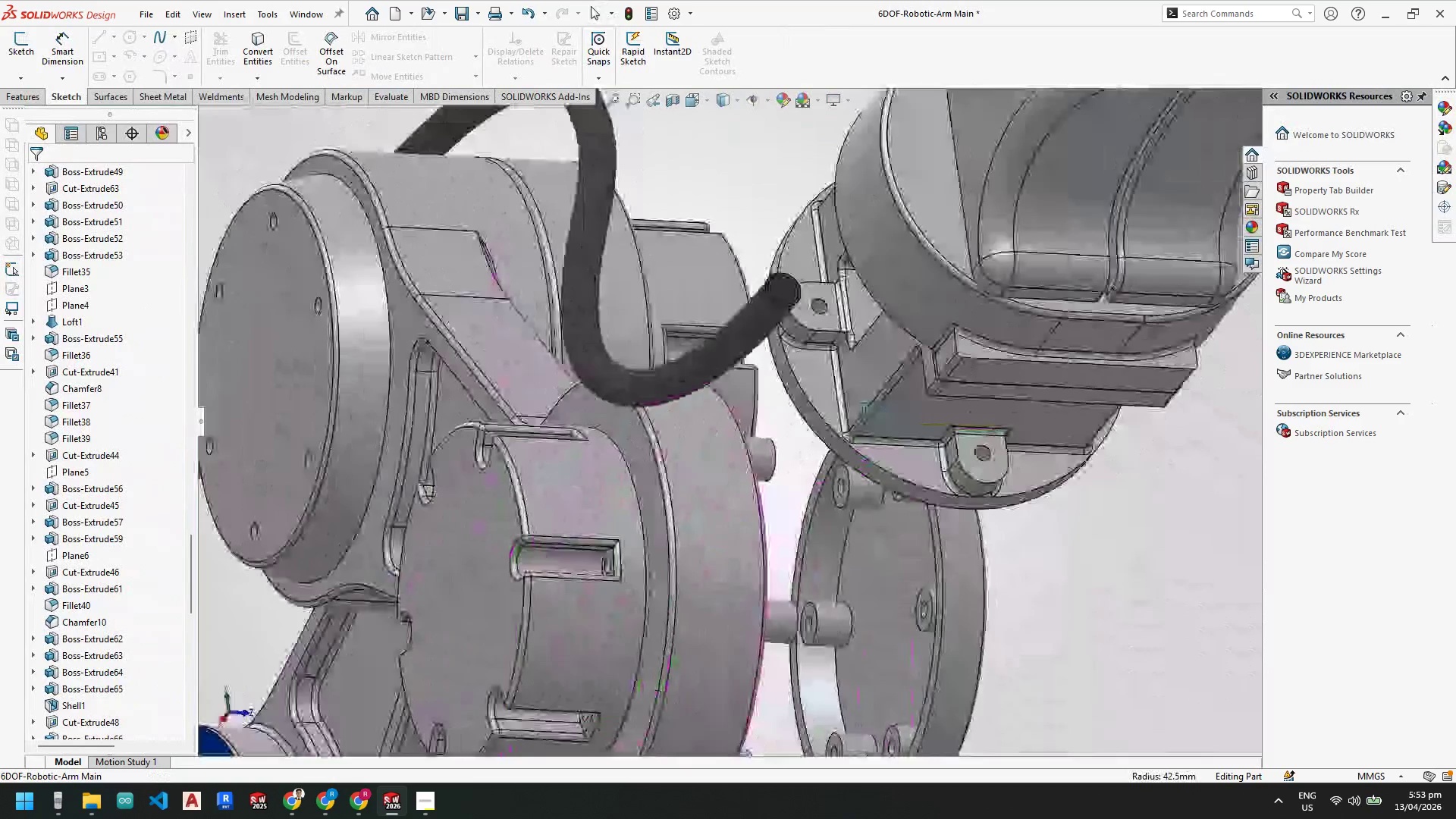 
scroll: coordinate [869, 435], scroll_direction: up, amount: 2.0
 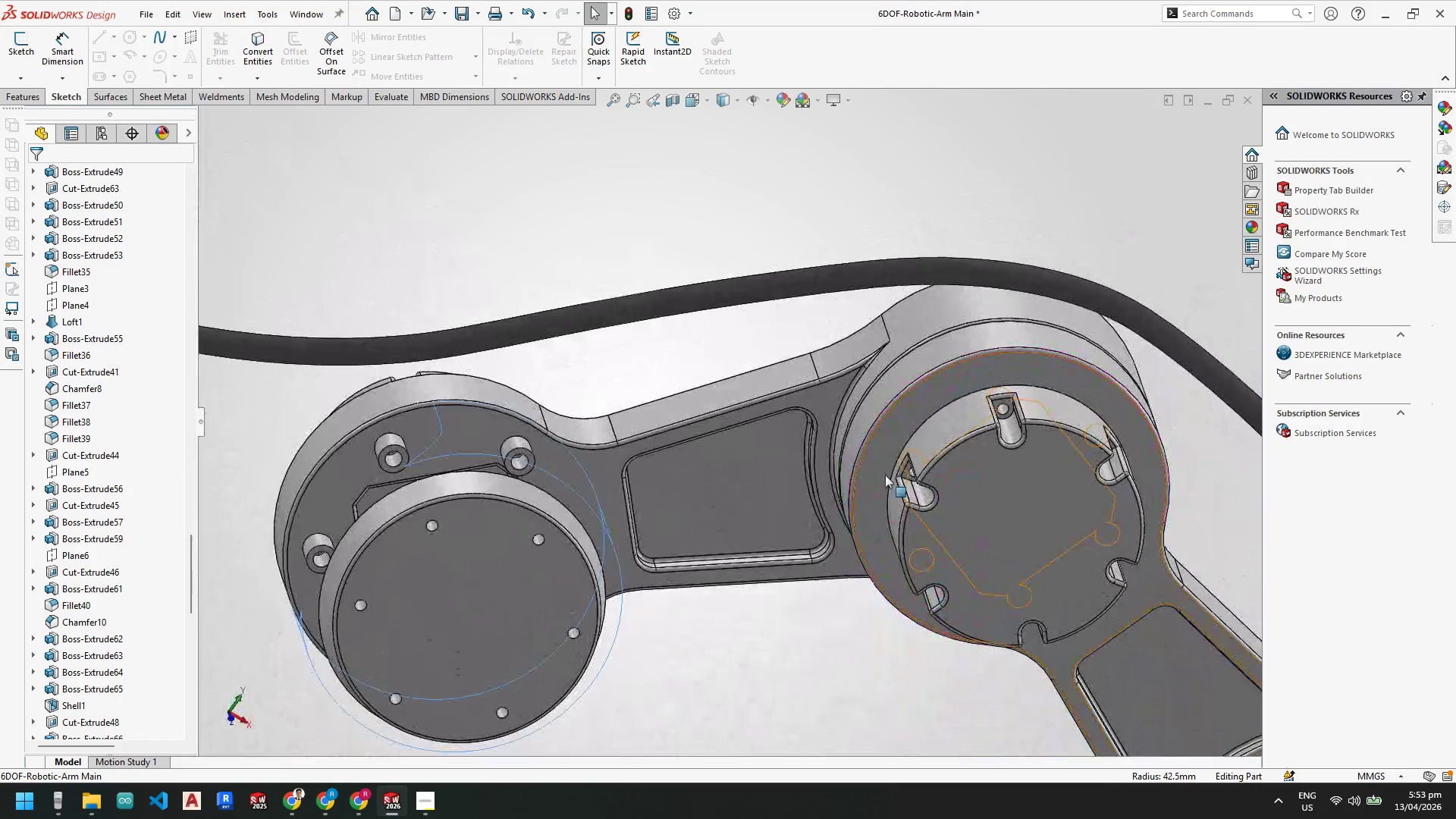 
wait(5.37)
 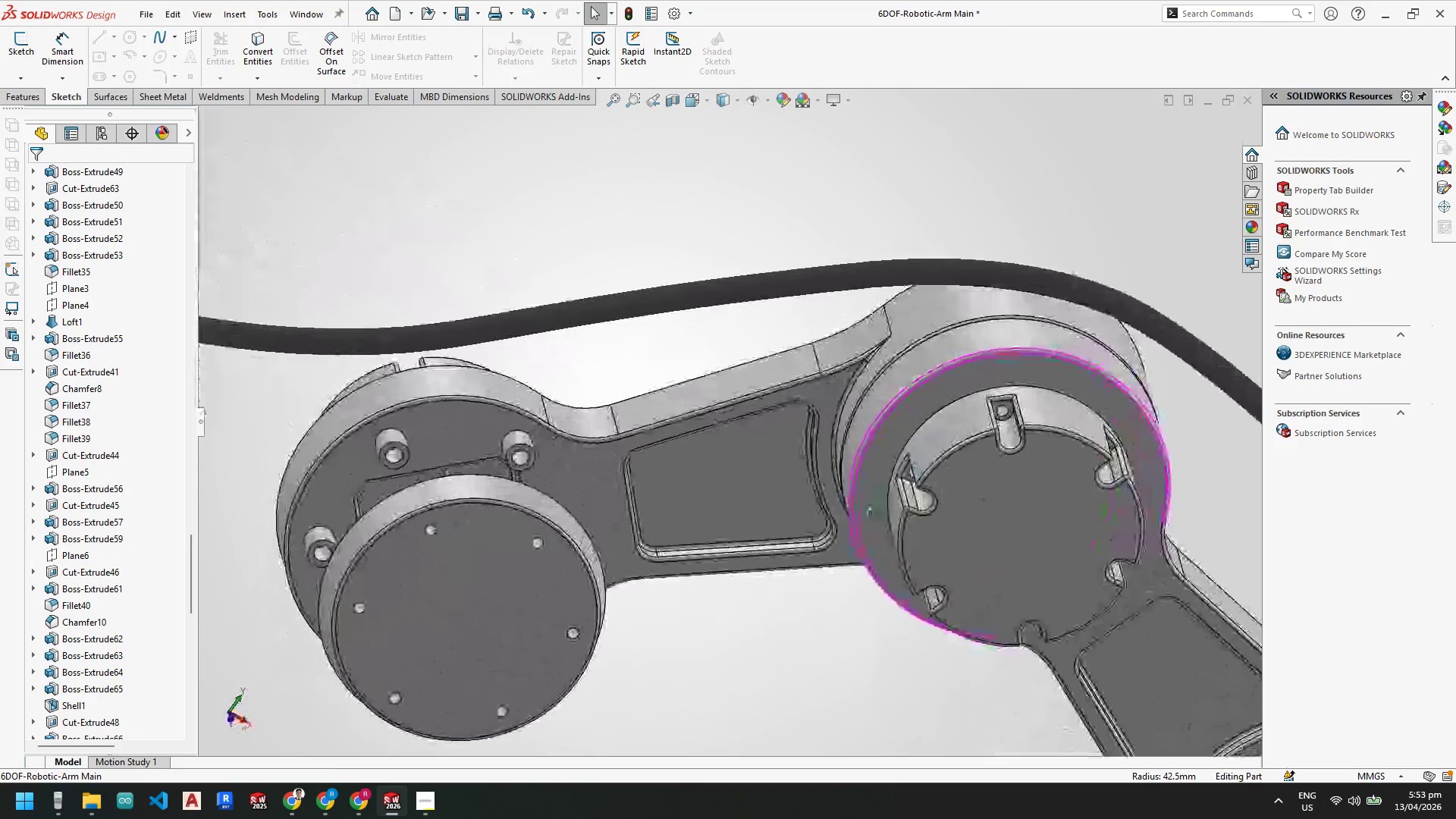 
left_click([1246, 104])
 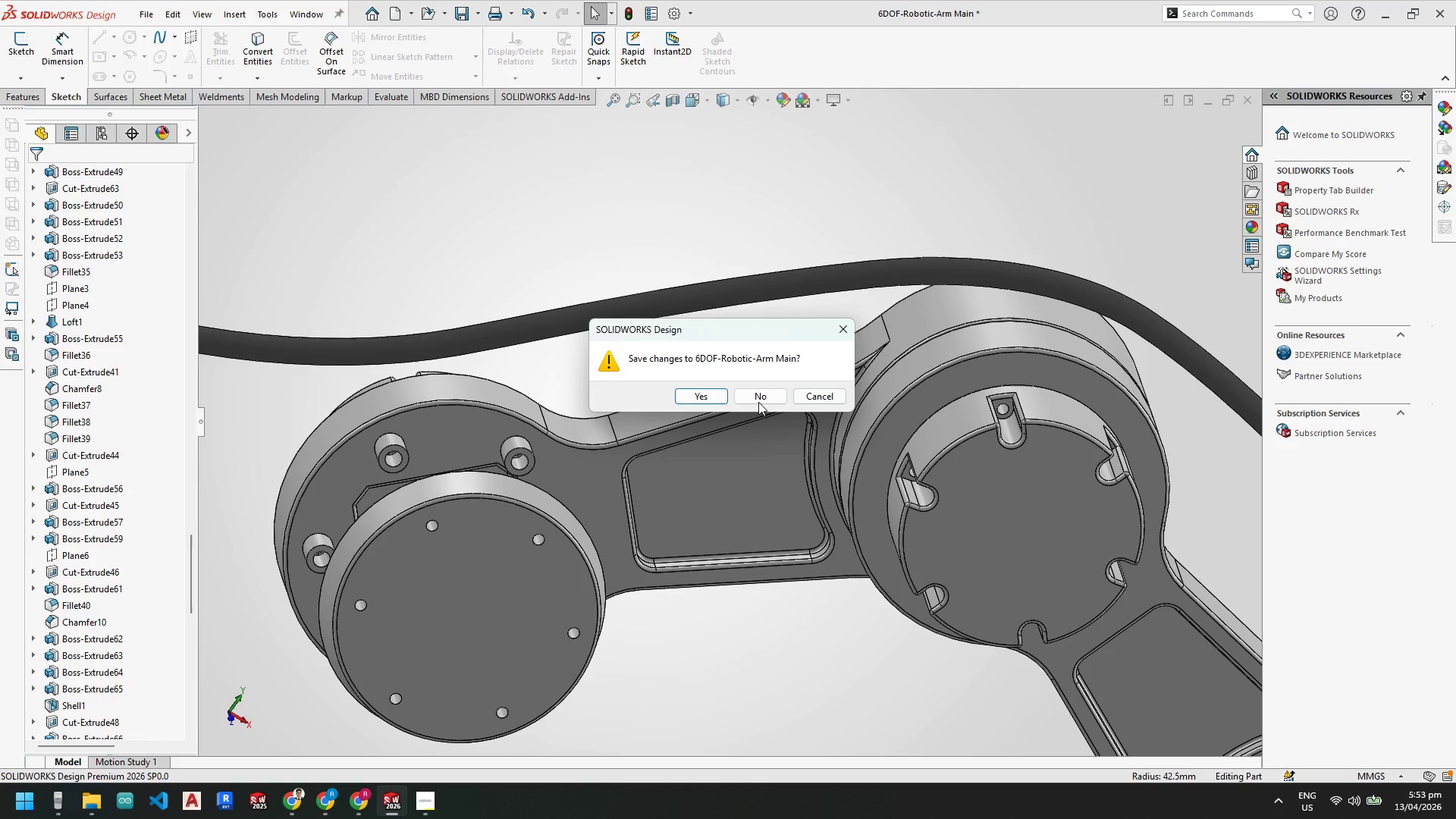 
left_click_drag(start_coordinate=[761, 391], to_coordinate=[796, 433])
 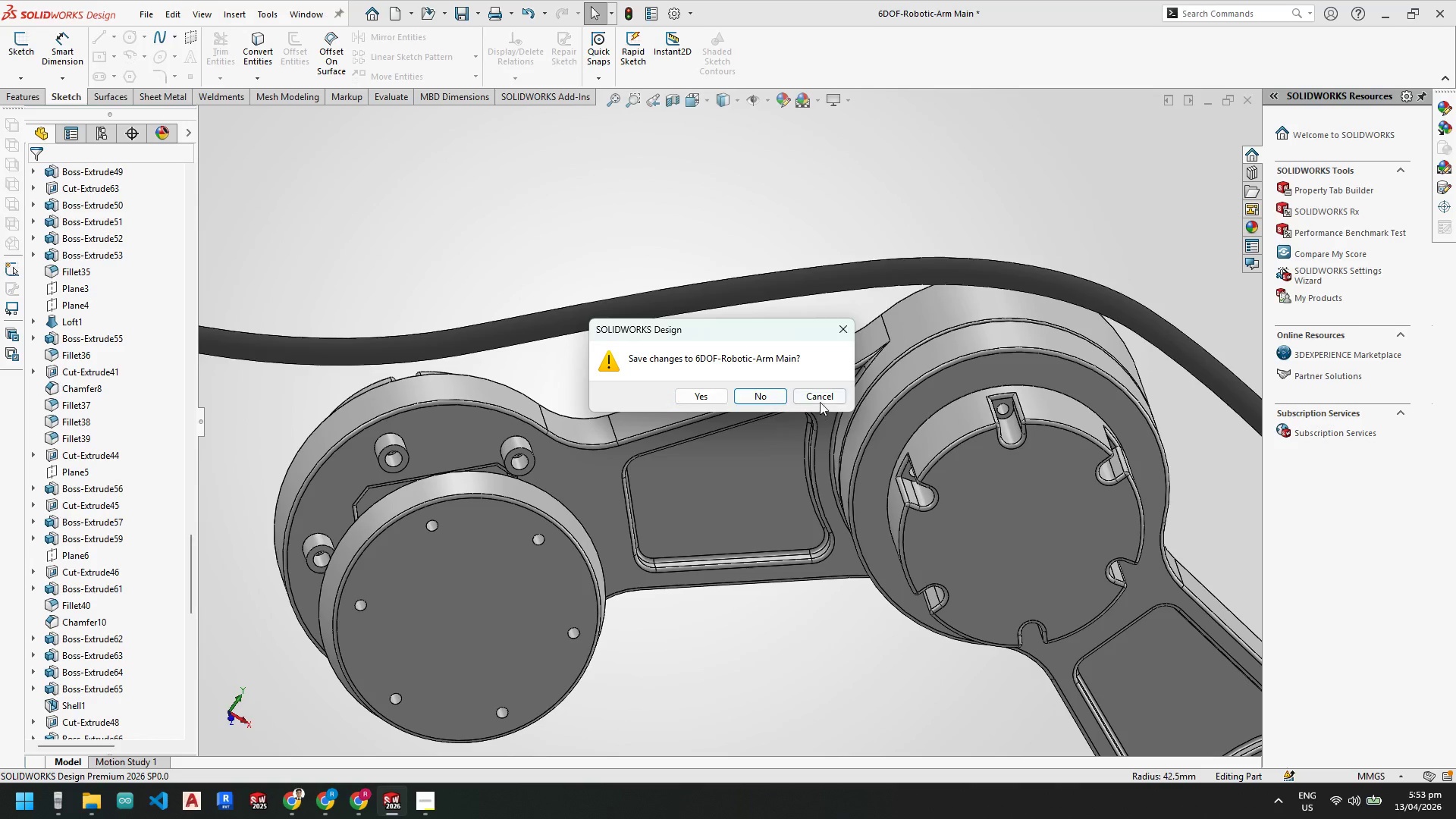 
left_click([820, 402])
 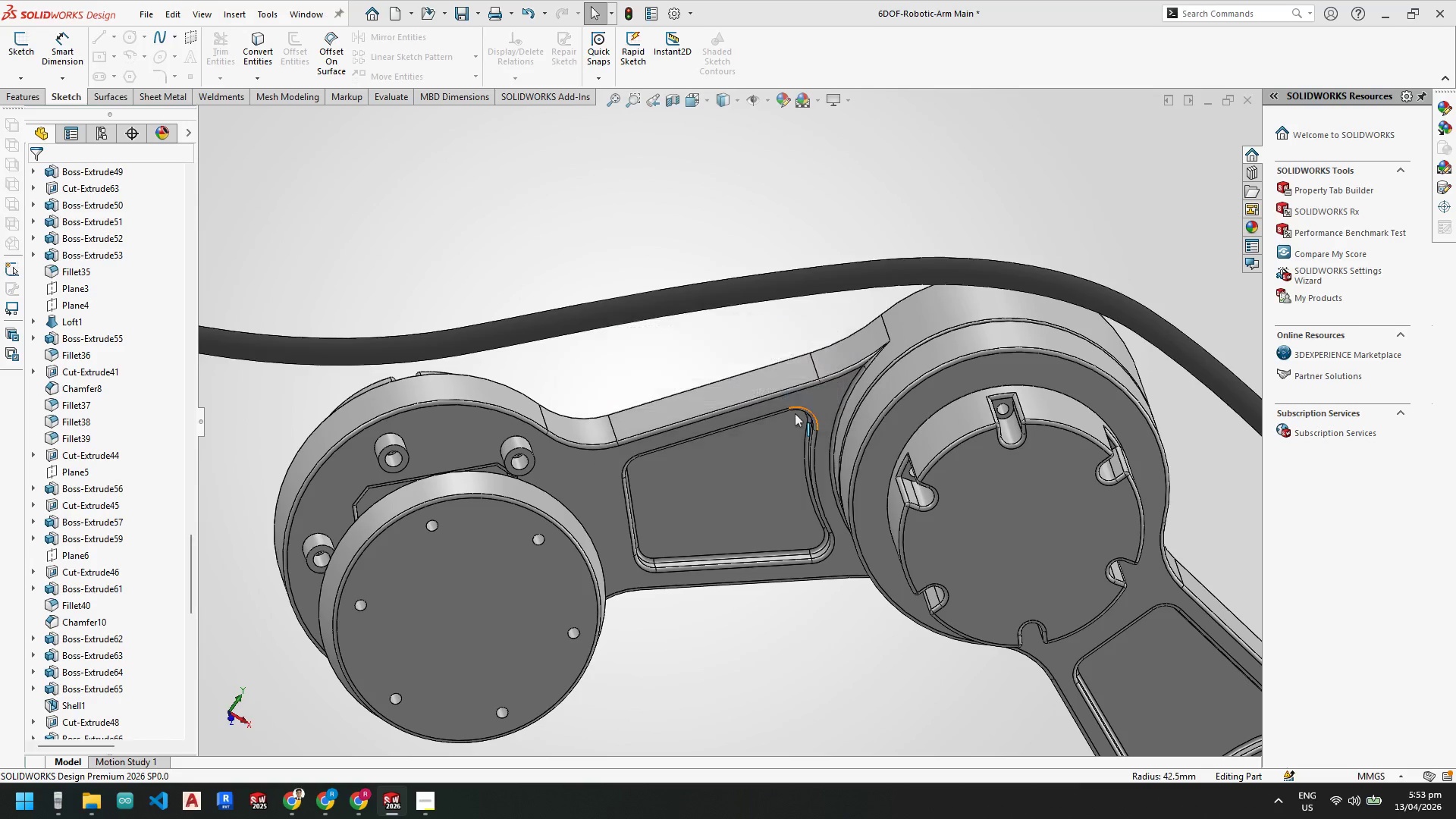 
hold_key(key=ControlLeft, duration=1.12)
 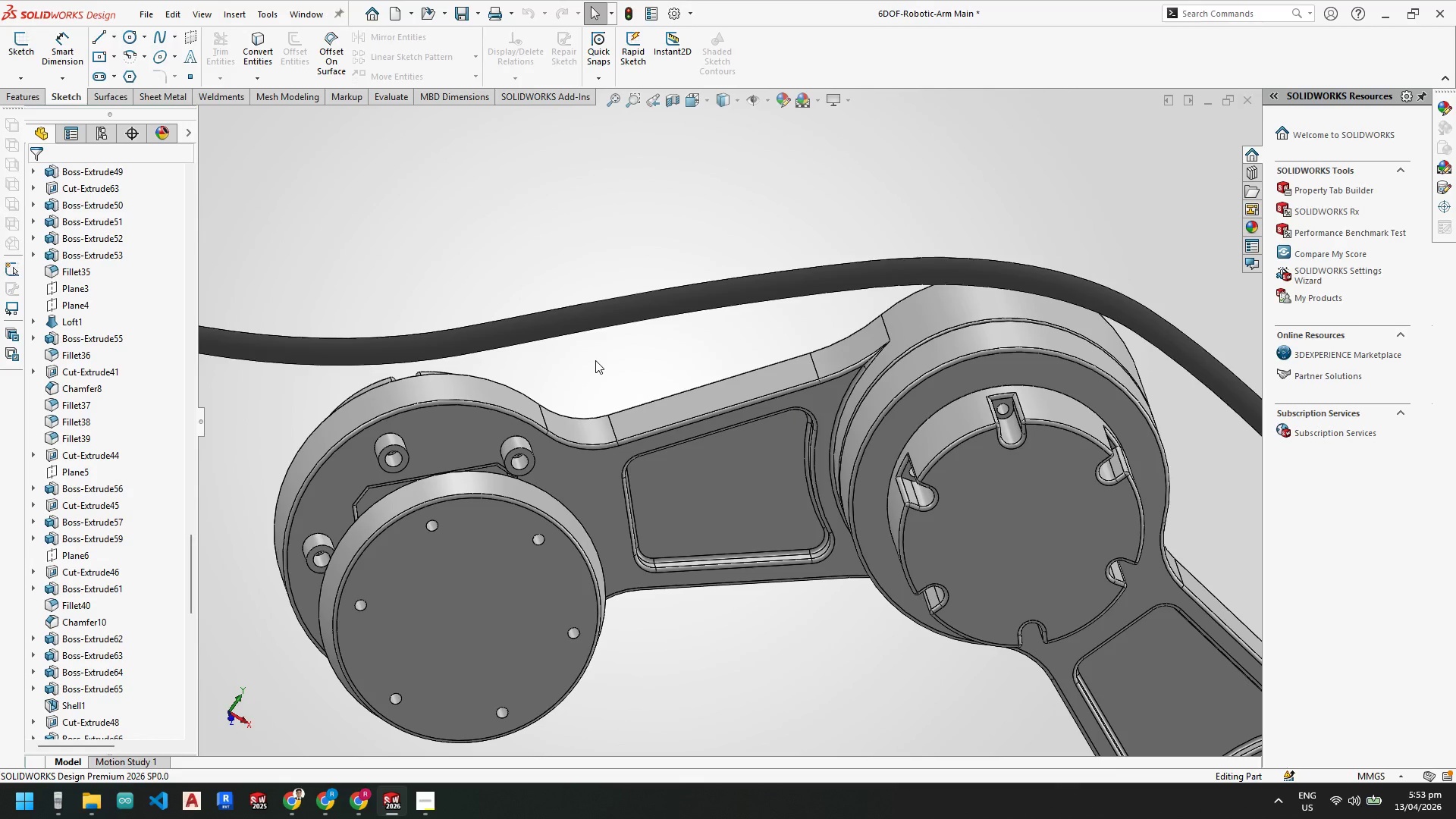 
key(Z)
 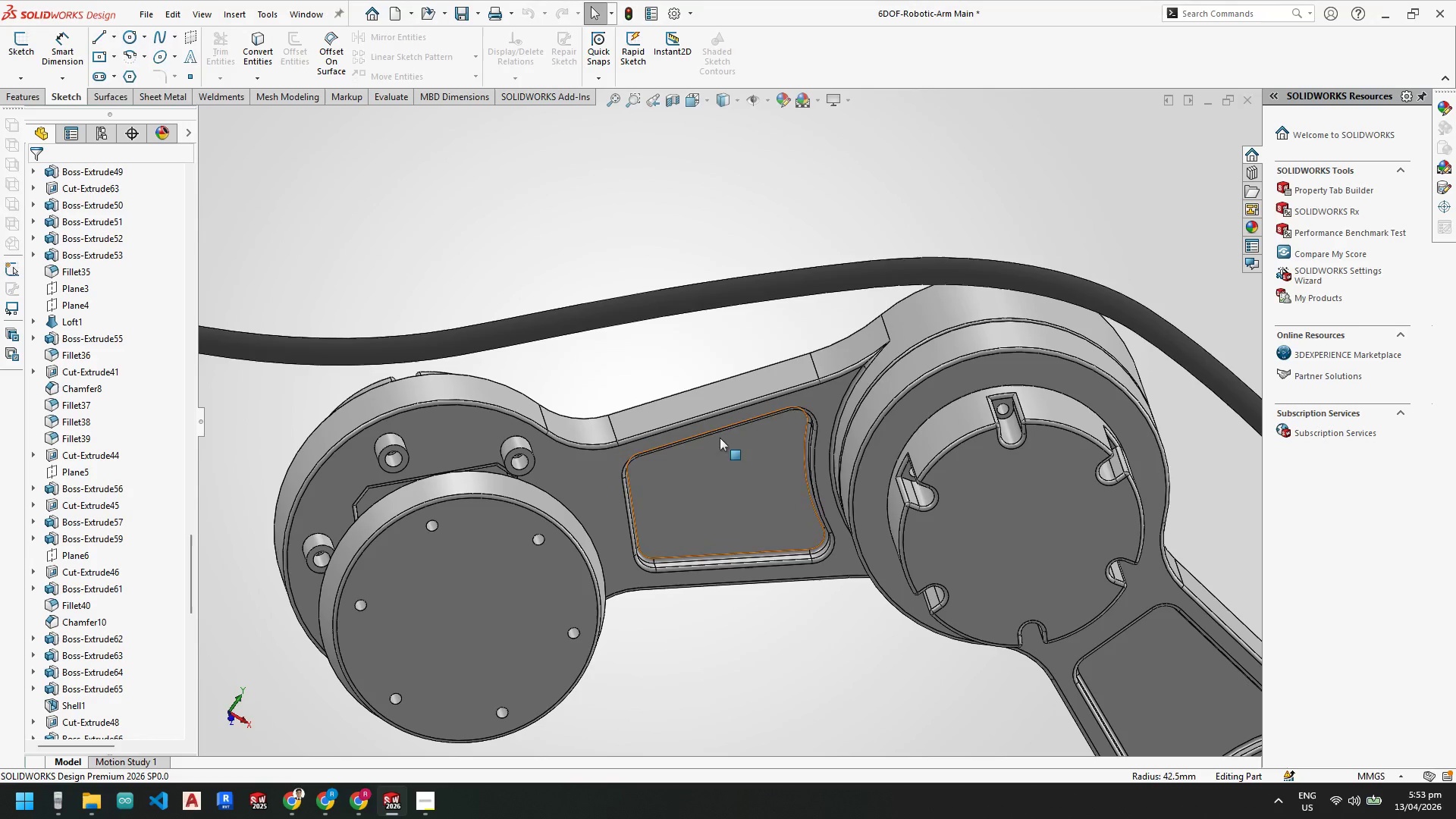 
left_click([595, 360])
 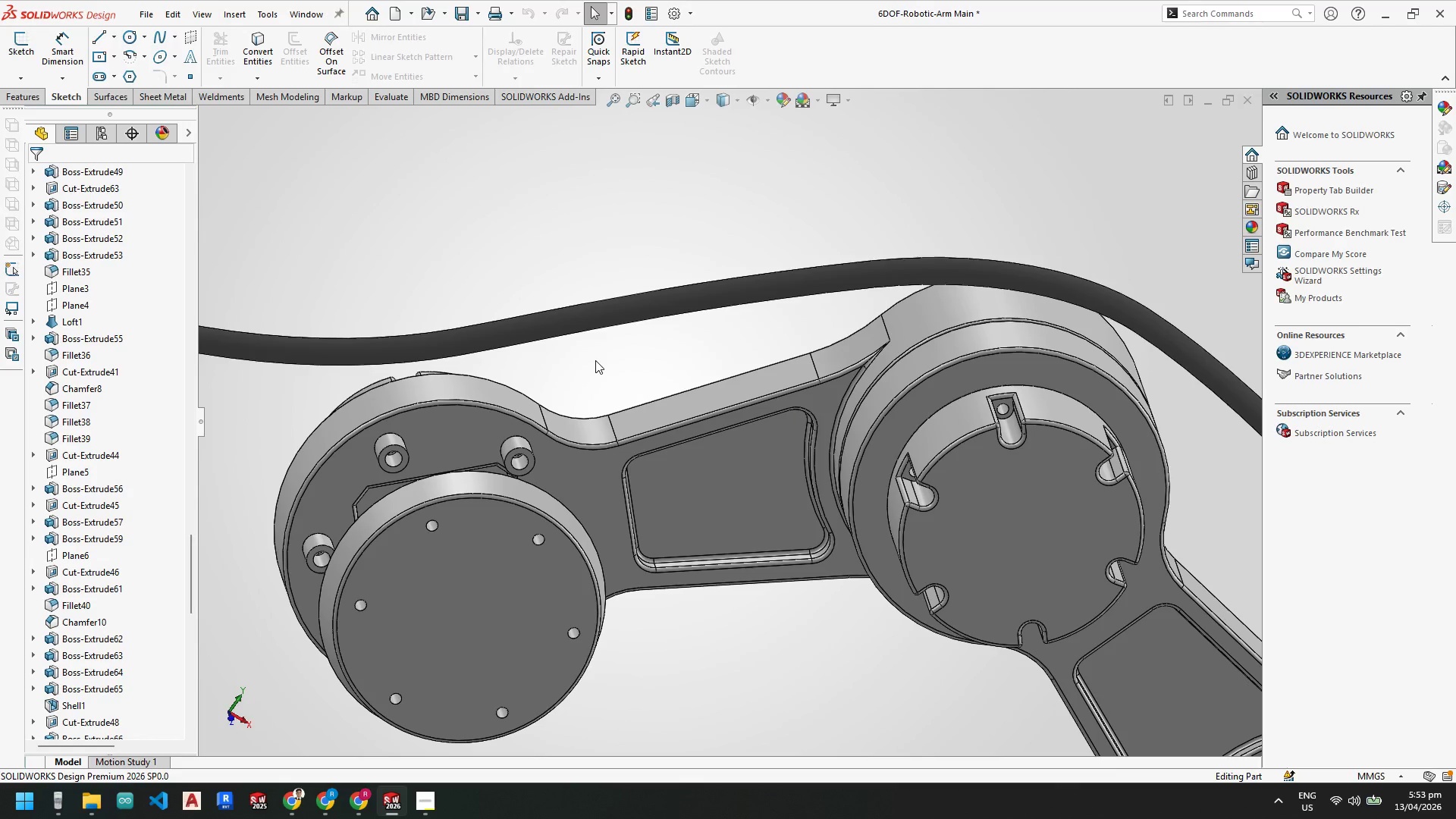 
key(Control+Z)
 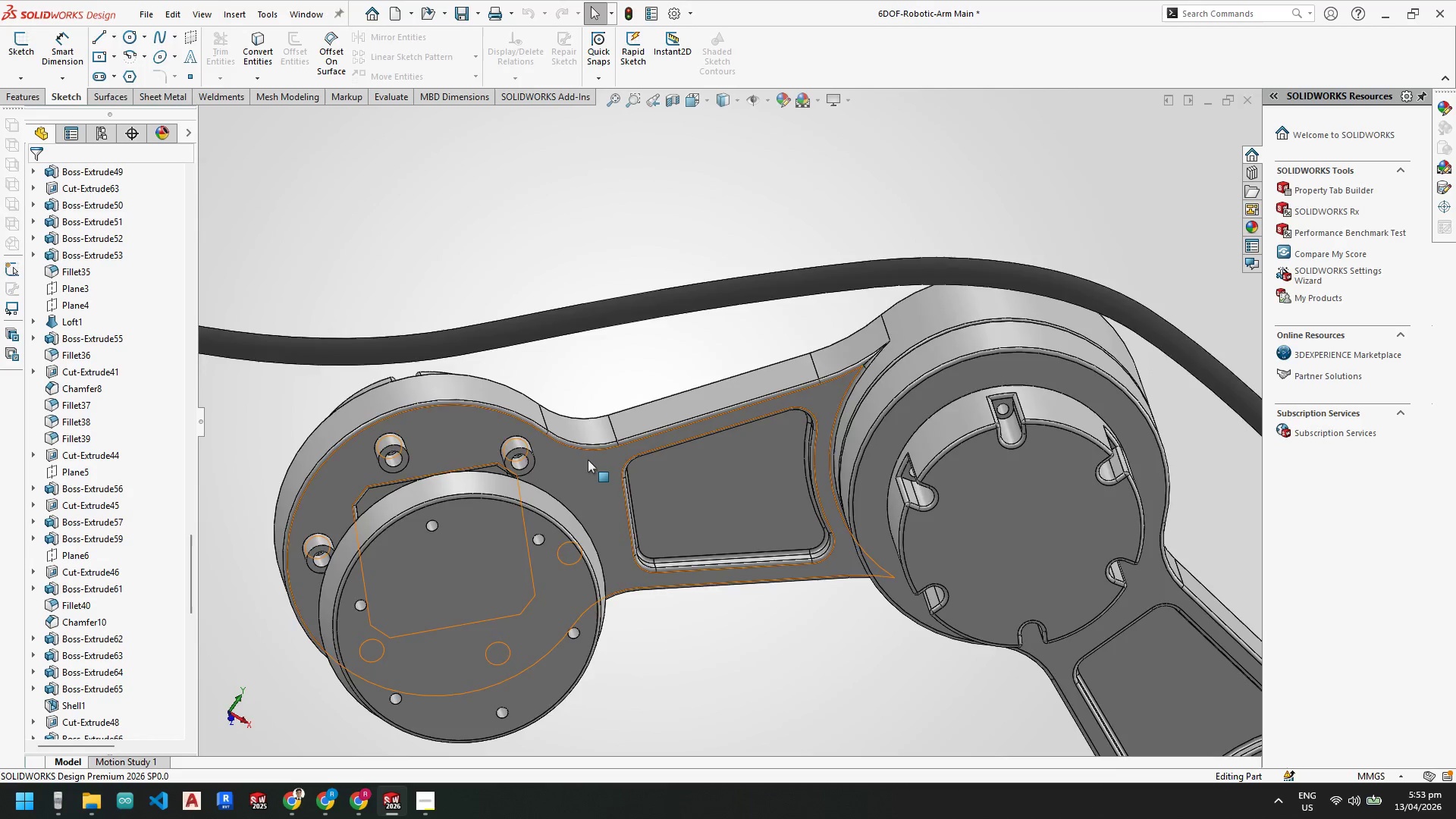 
scroll: coordinate [427, 438], scroll_direction: up, amount: 2.0
 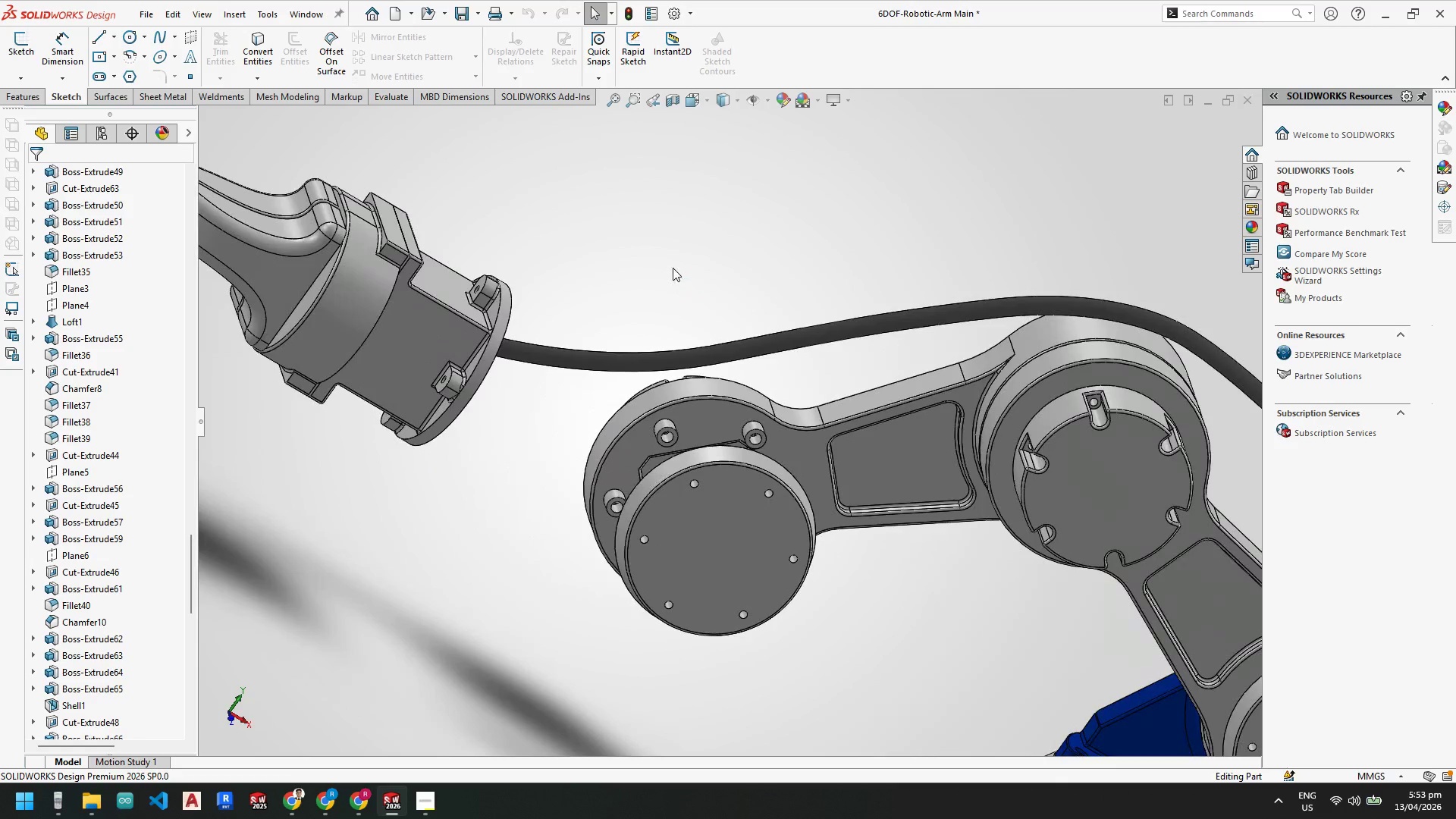 
key(Control+Z)
 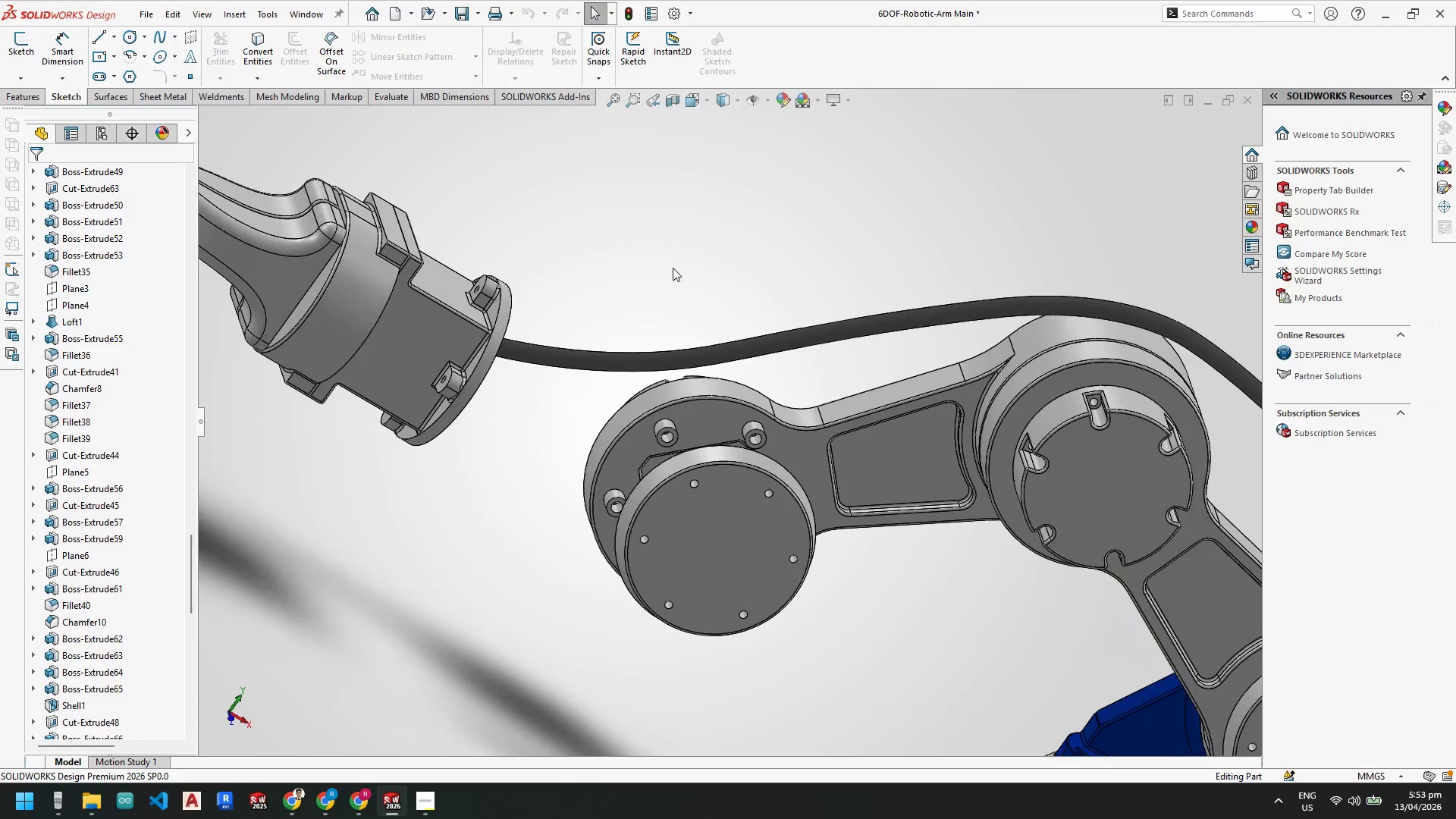 
key(Escape)
 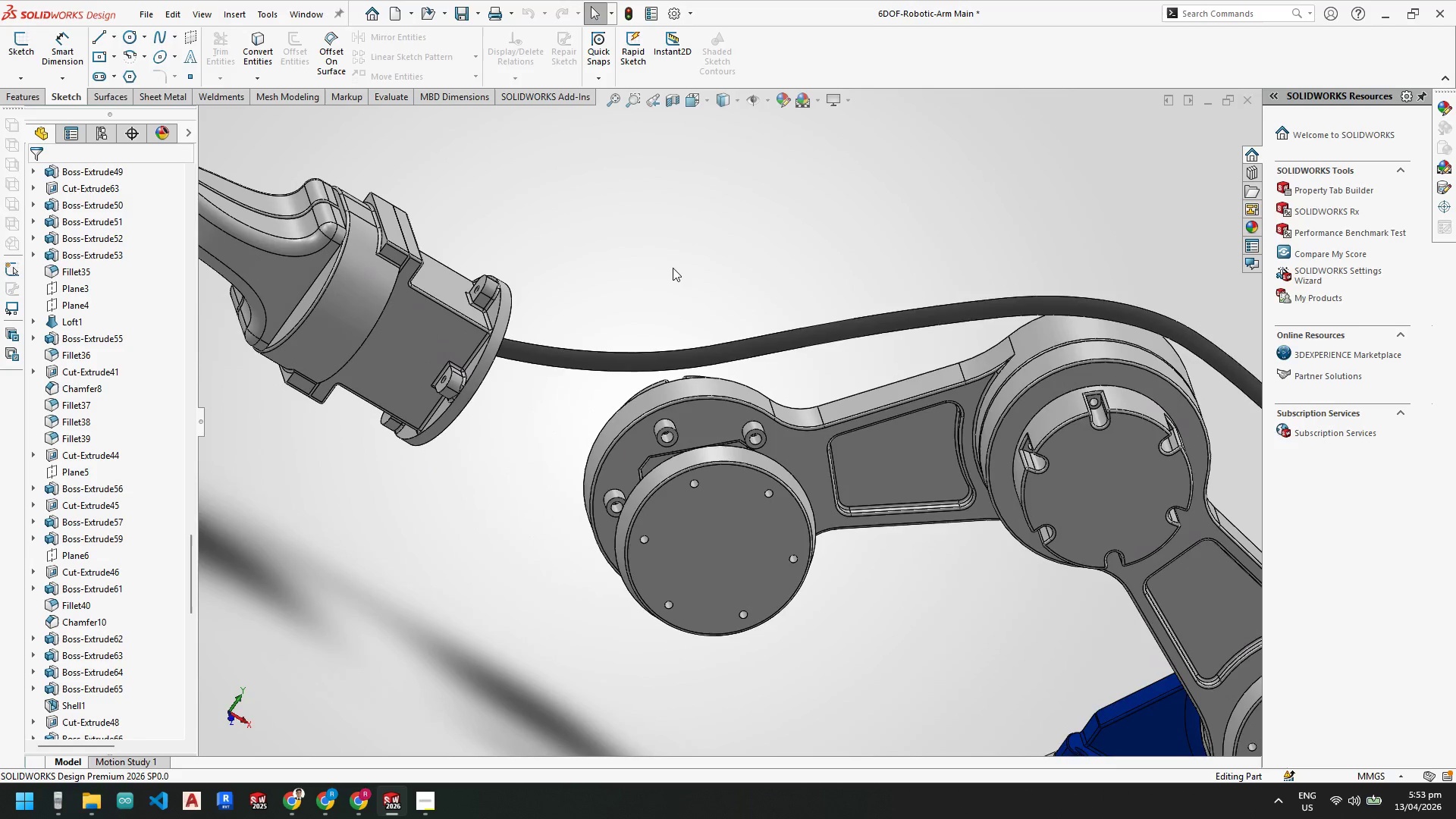 
key(Escape)
 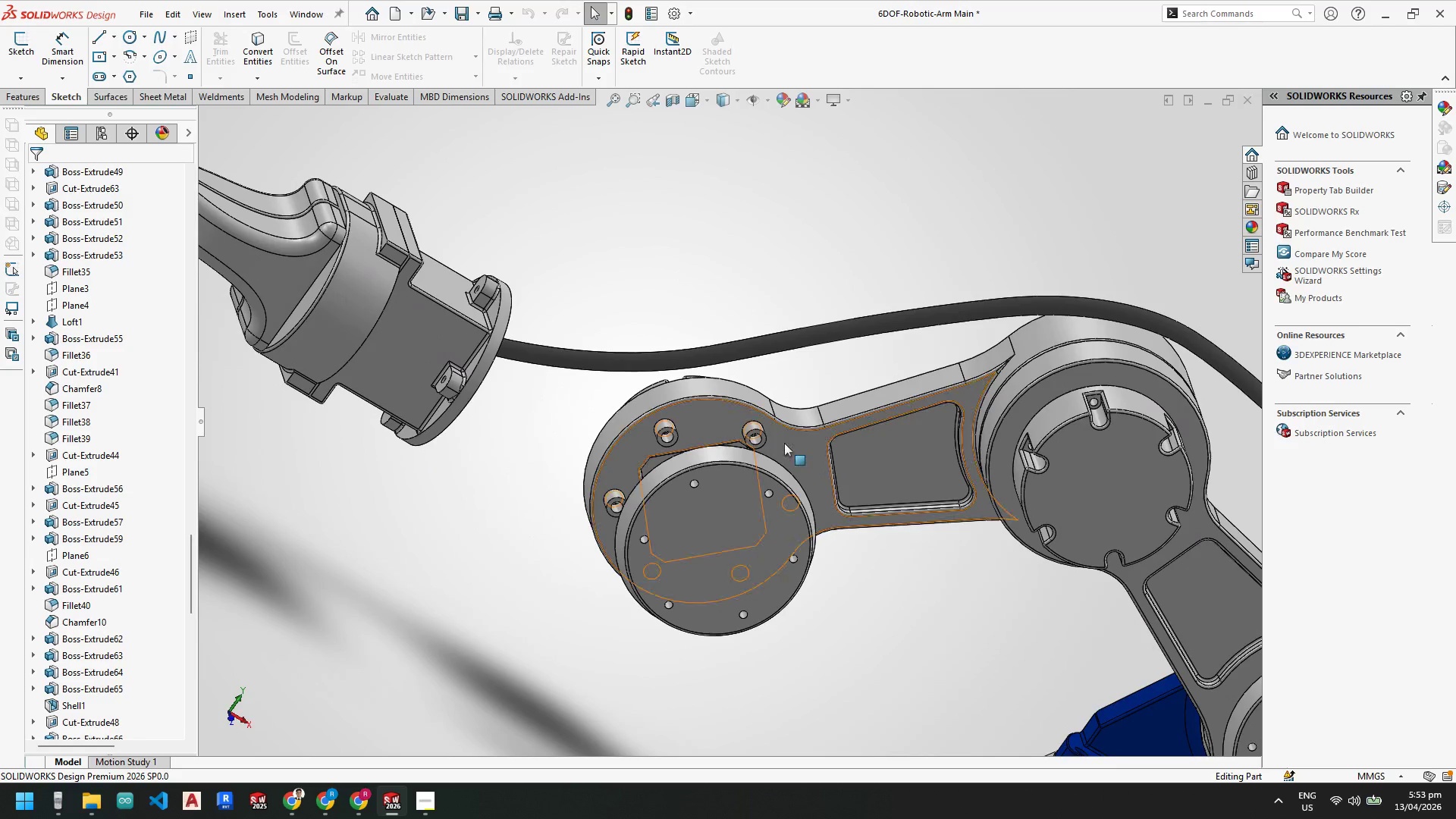 
key(Control+Z)
 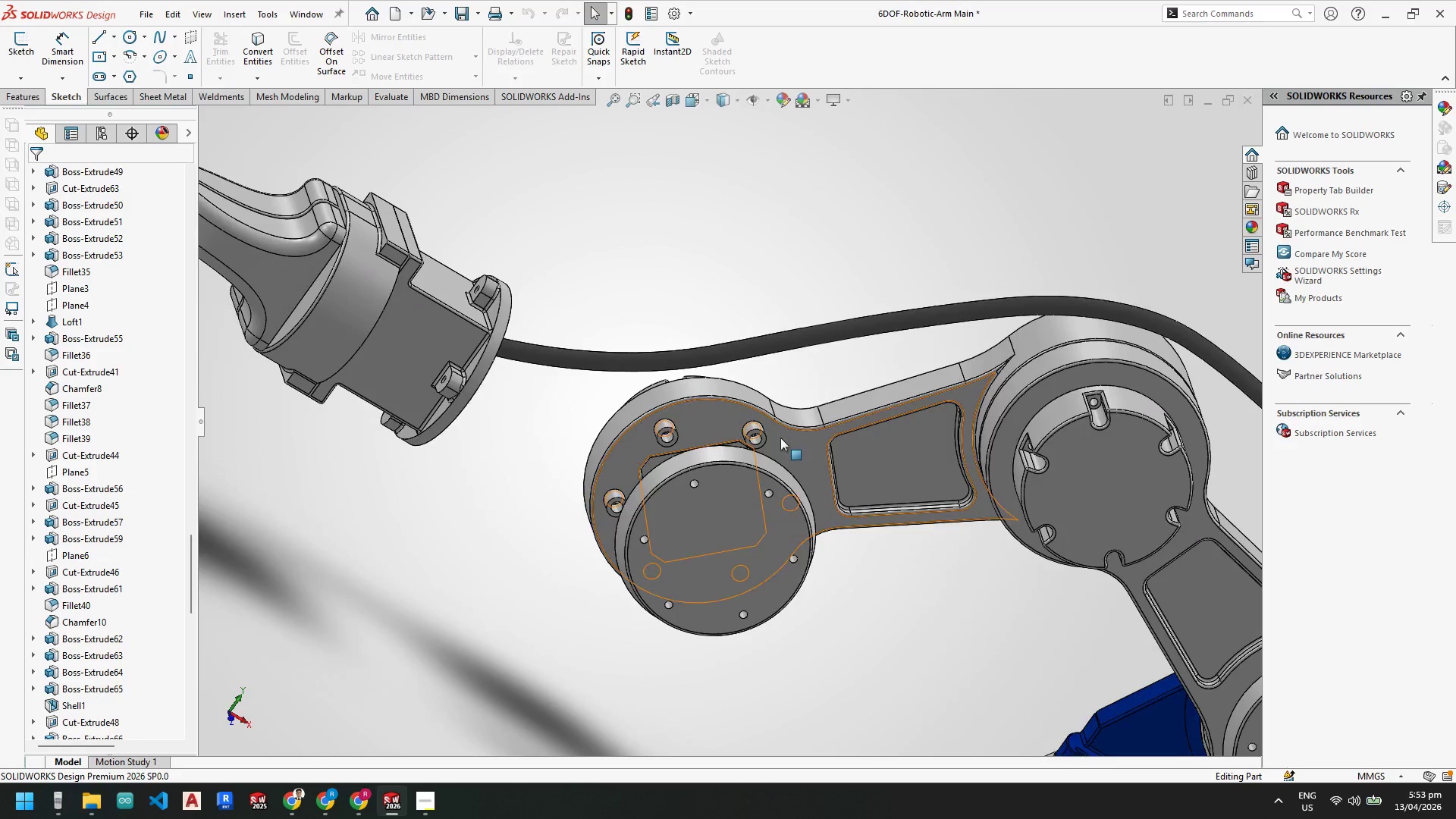 
key(Control+Z)
 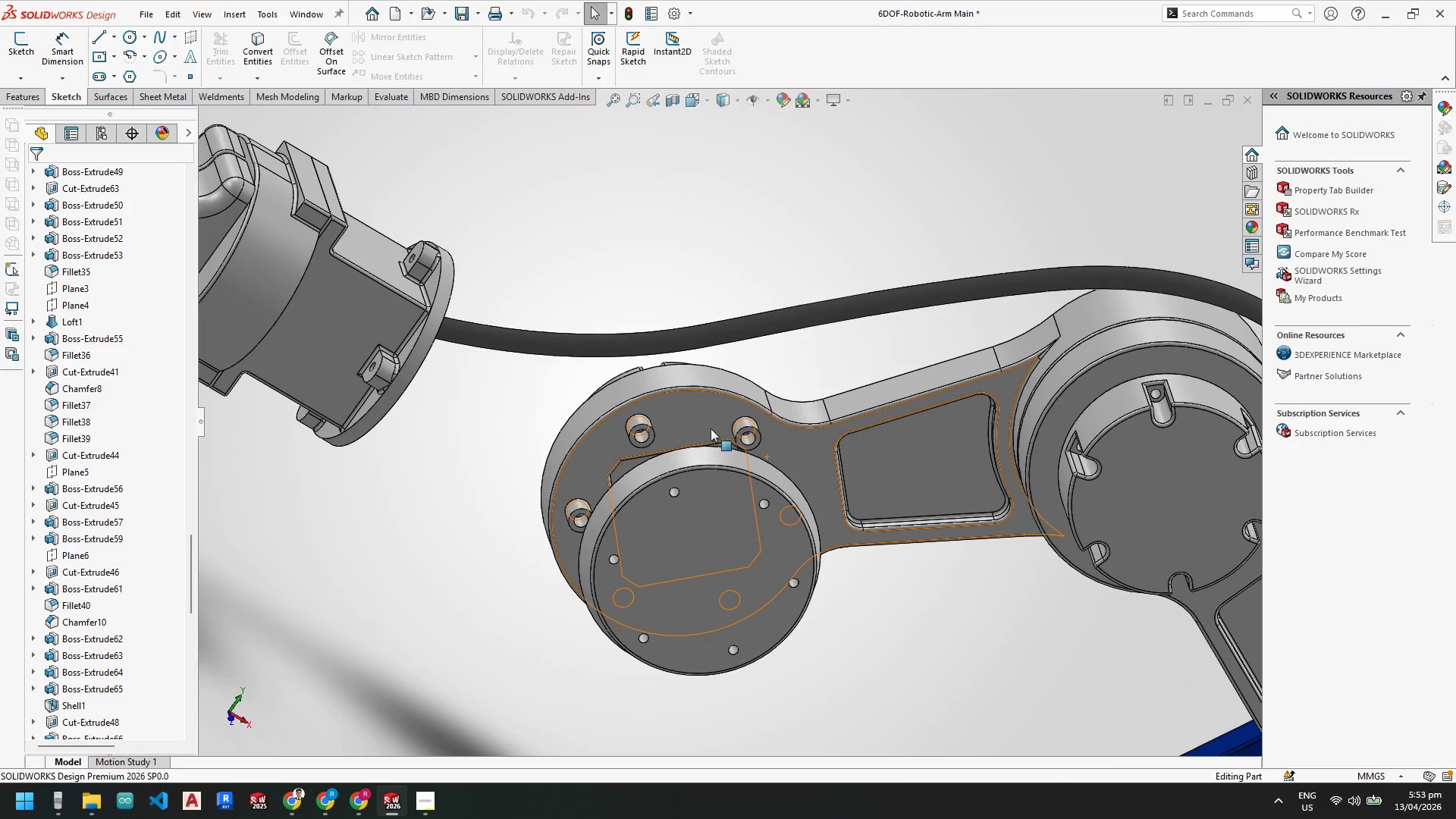 
scroll: coordinate [780, 438], scroll_direction: down, amount: 1.0
 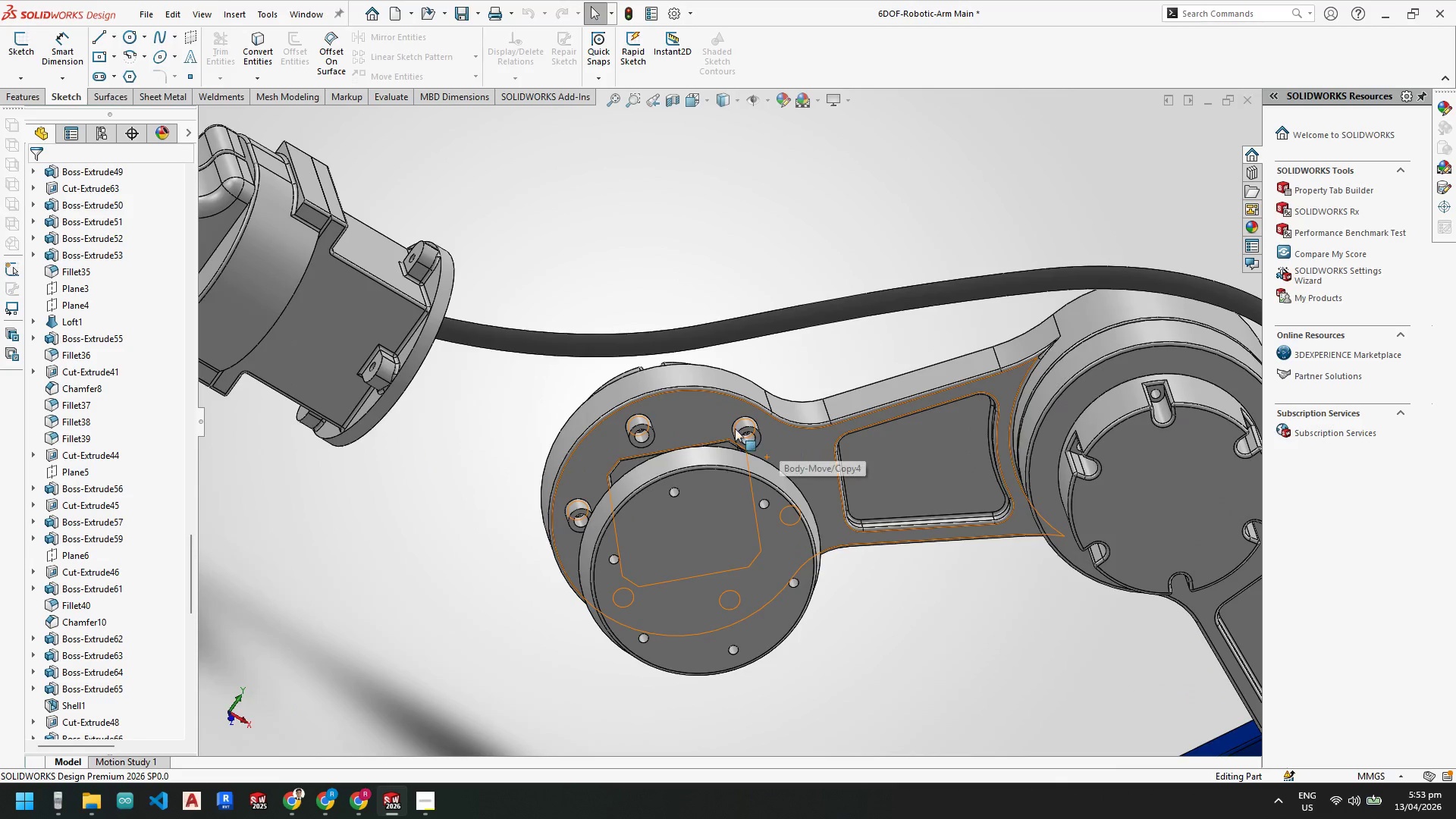 
key(Control+Z)
 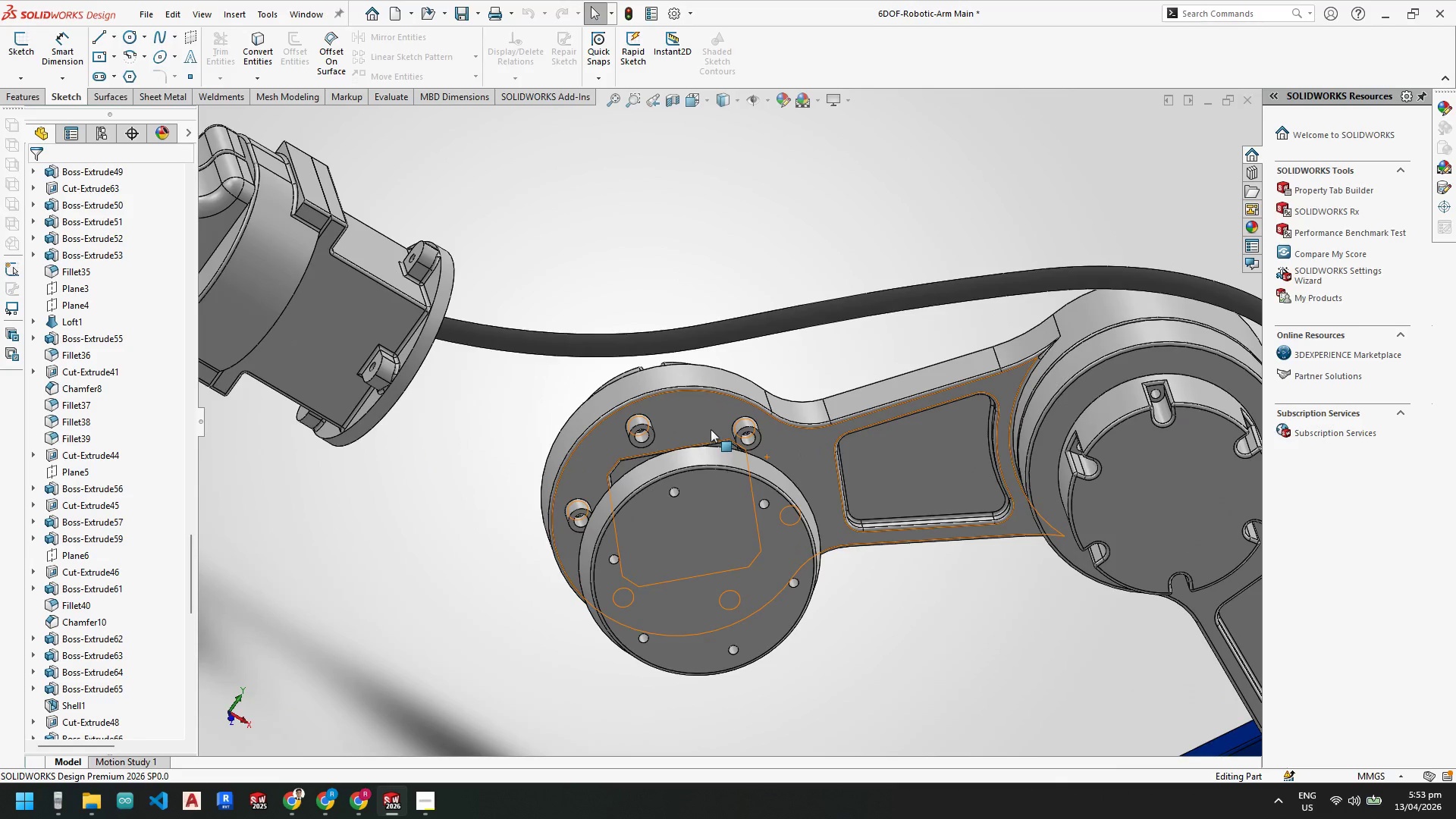 
key(Control+ControlLeft)
 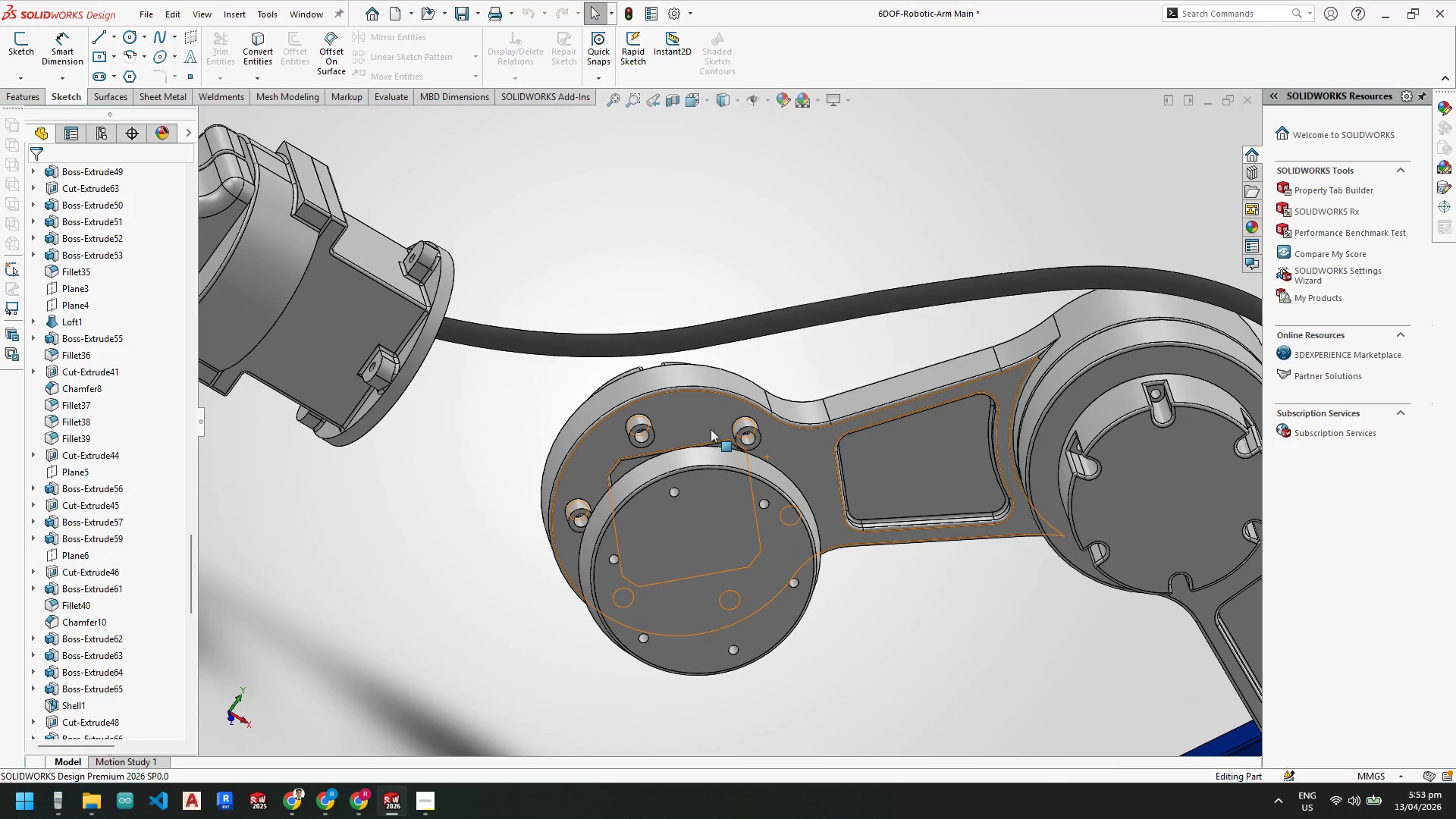 
key(Control+Z)
 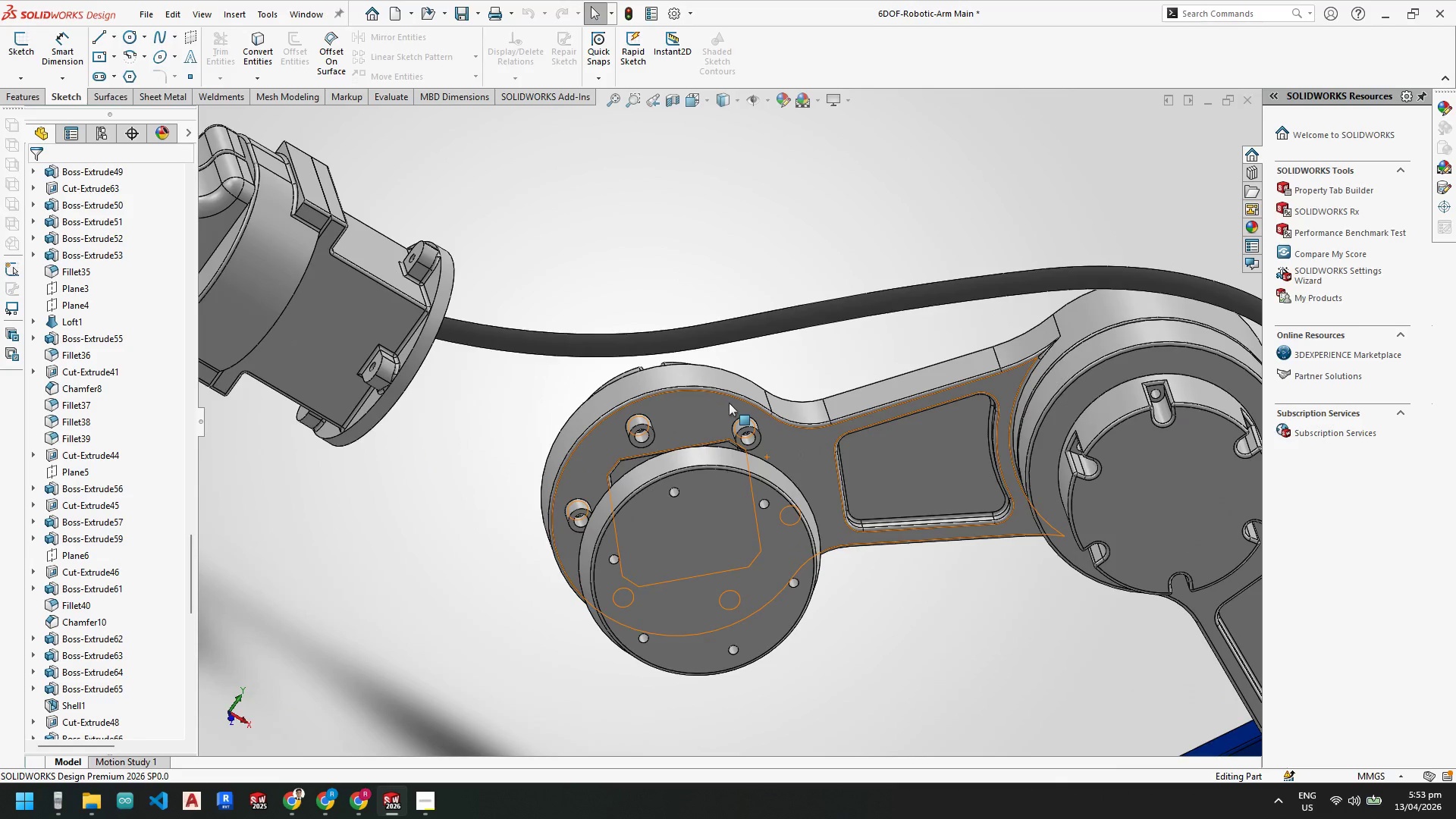 
key(Control+ControlLeft)
 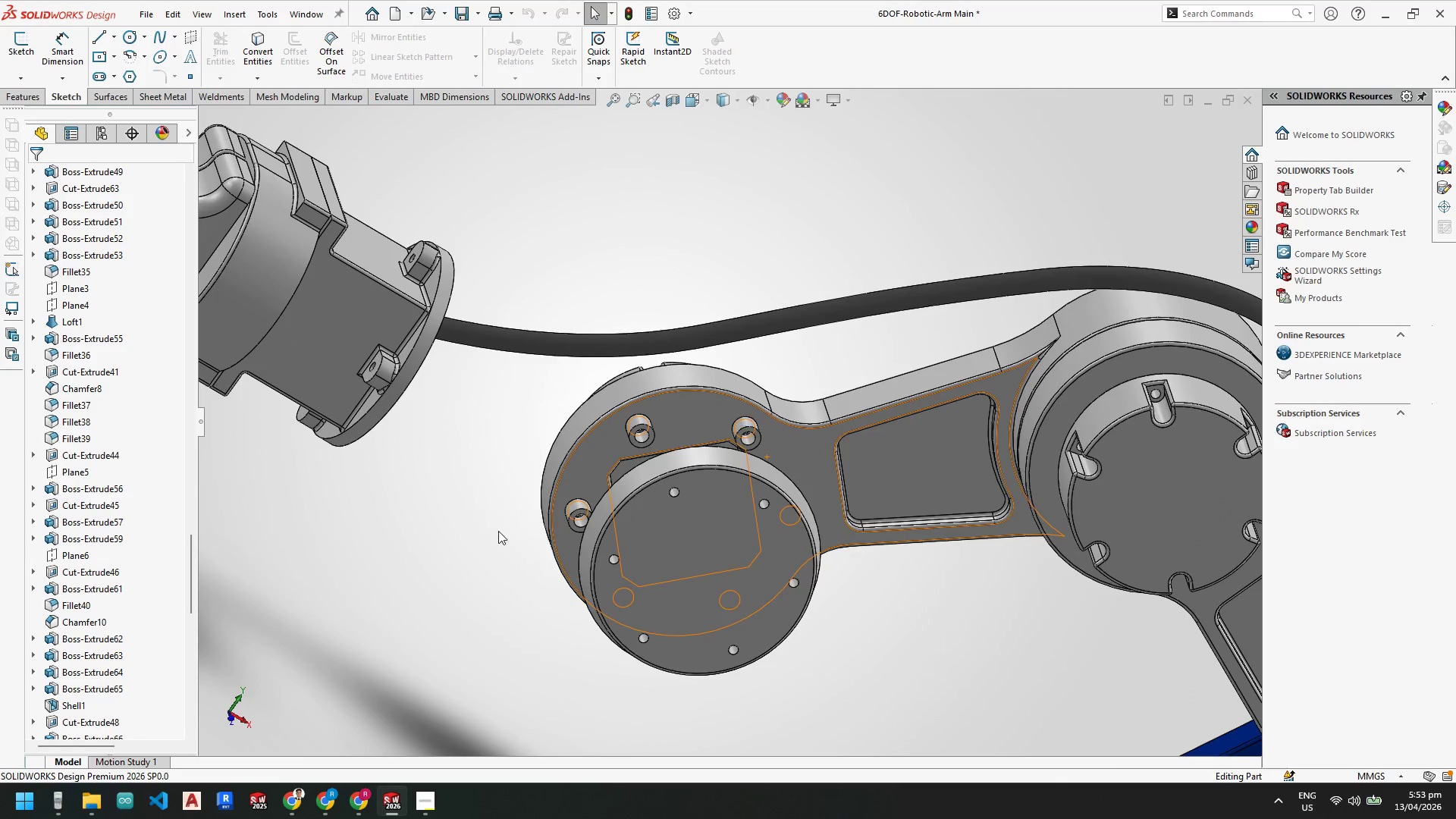 
key(Control+Z)
 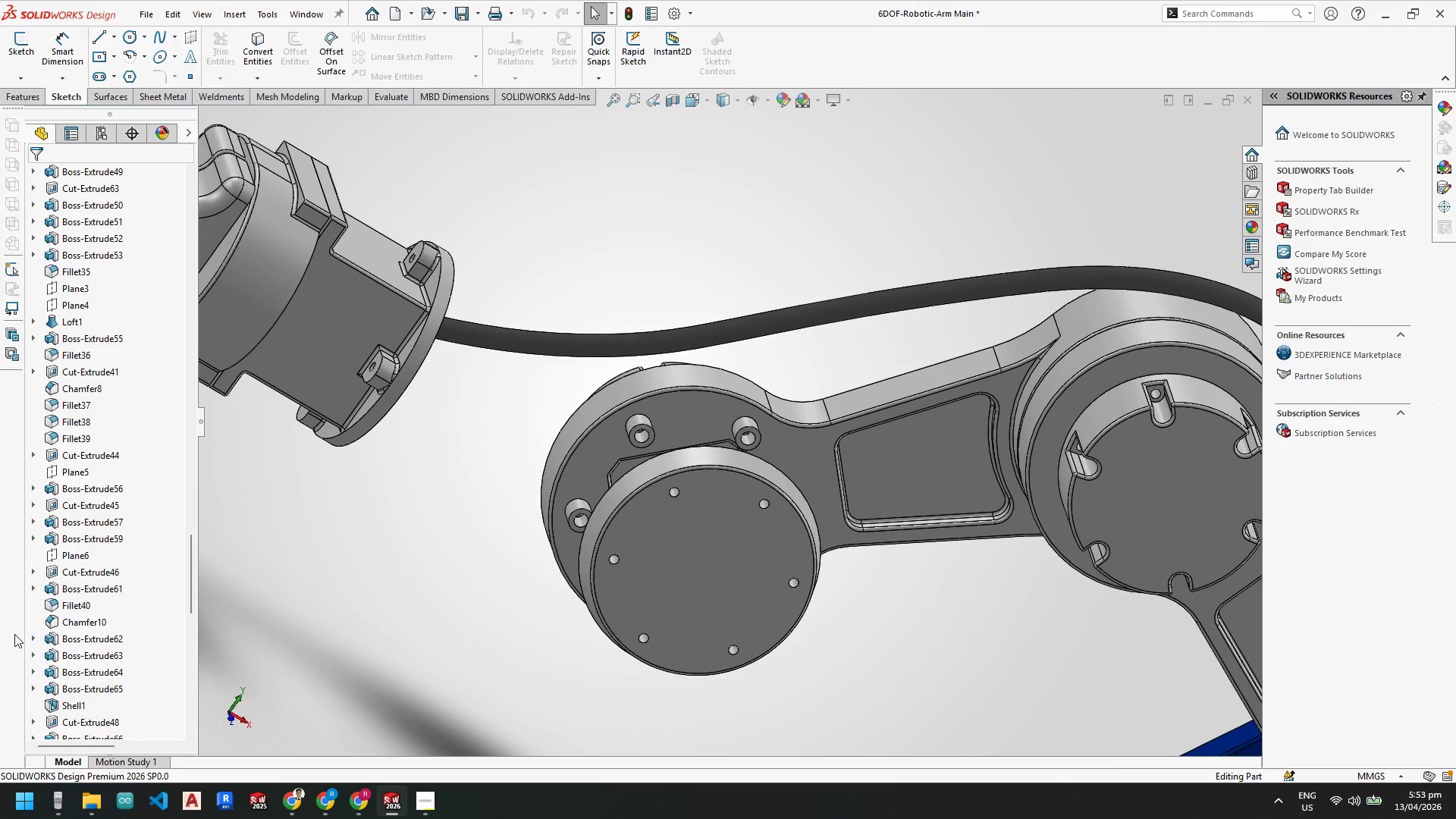 
scroll: coordinate [849, 315], scroll_direction: down, amount: 10.0
 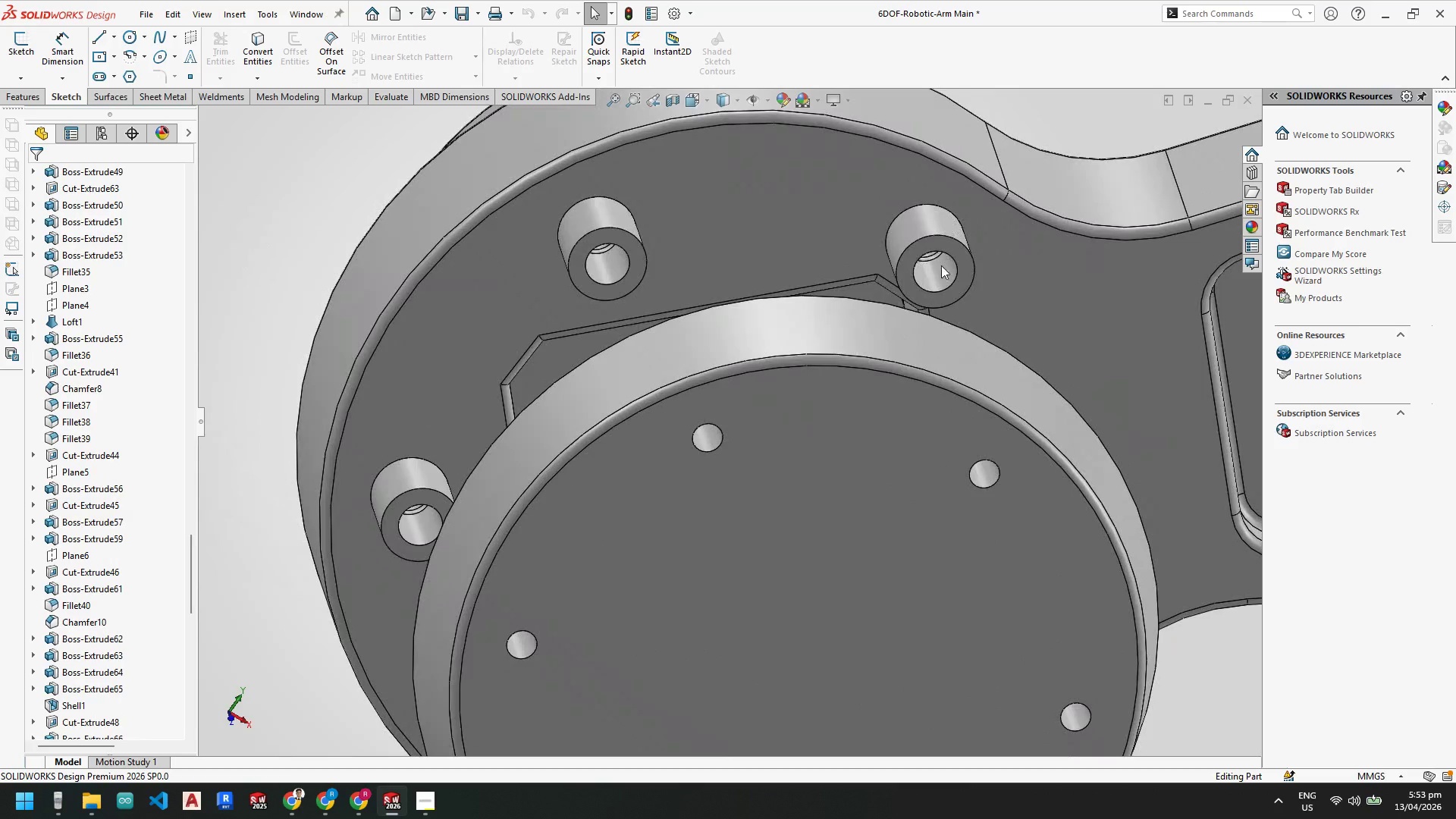 
right_click([940, 271])
 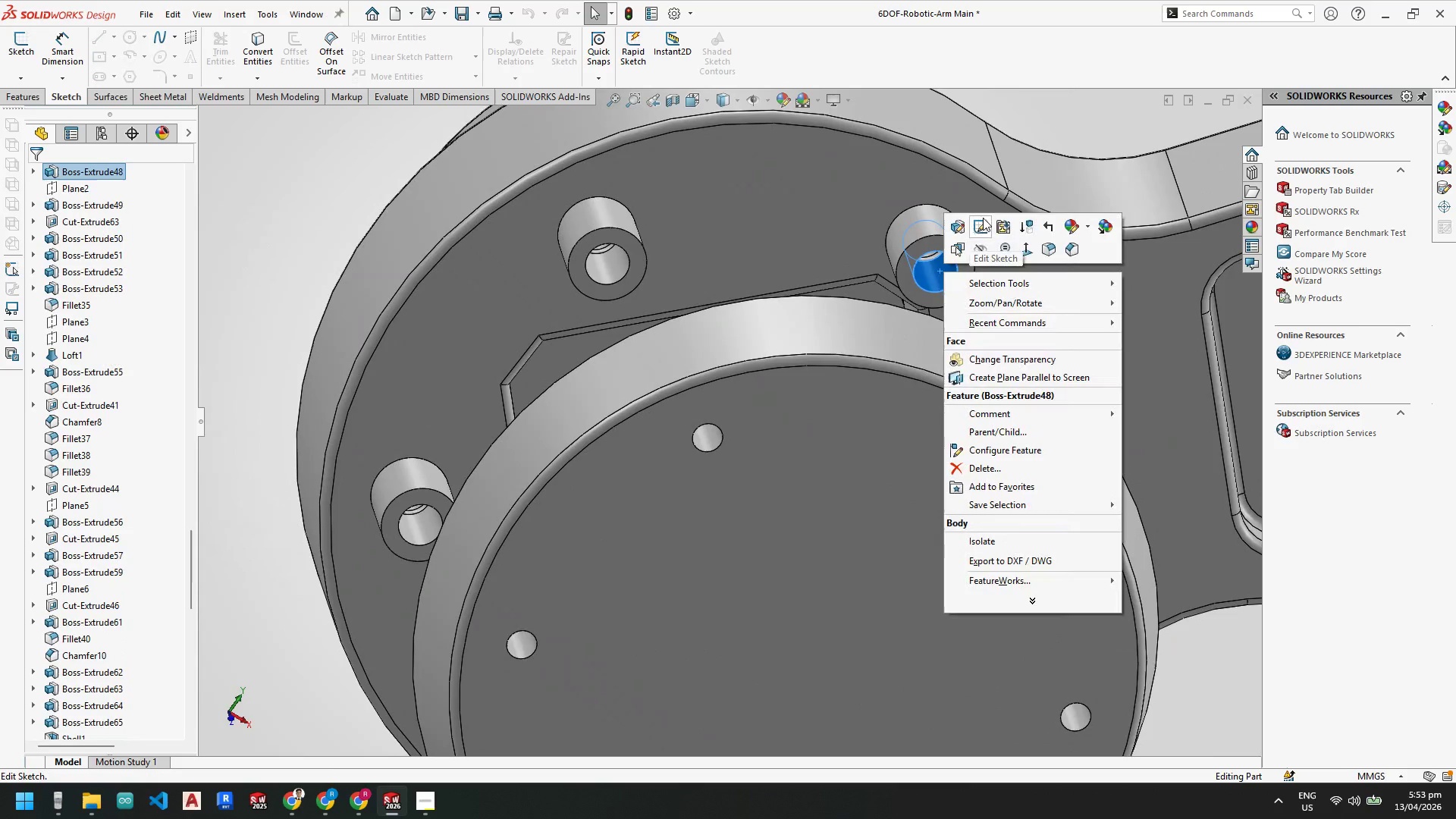 
left_click([984, 222])
 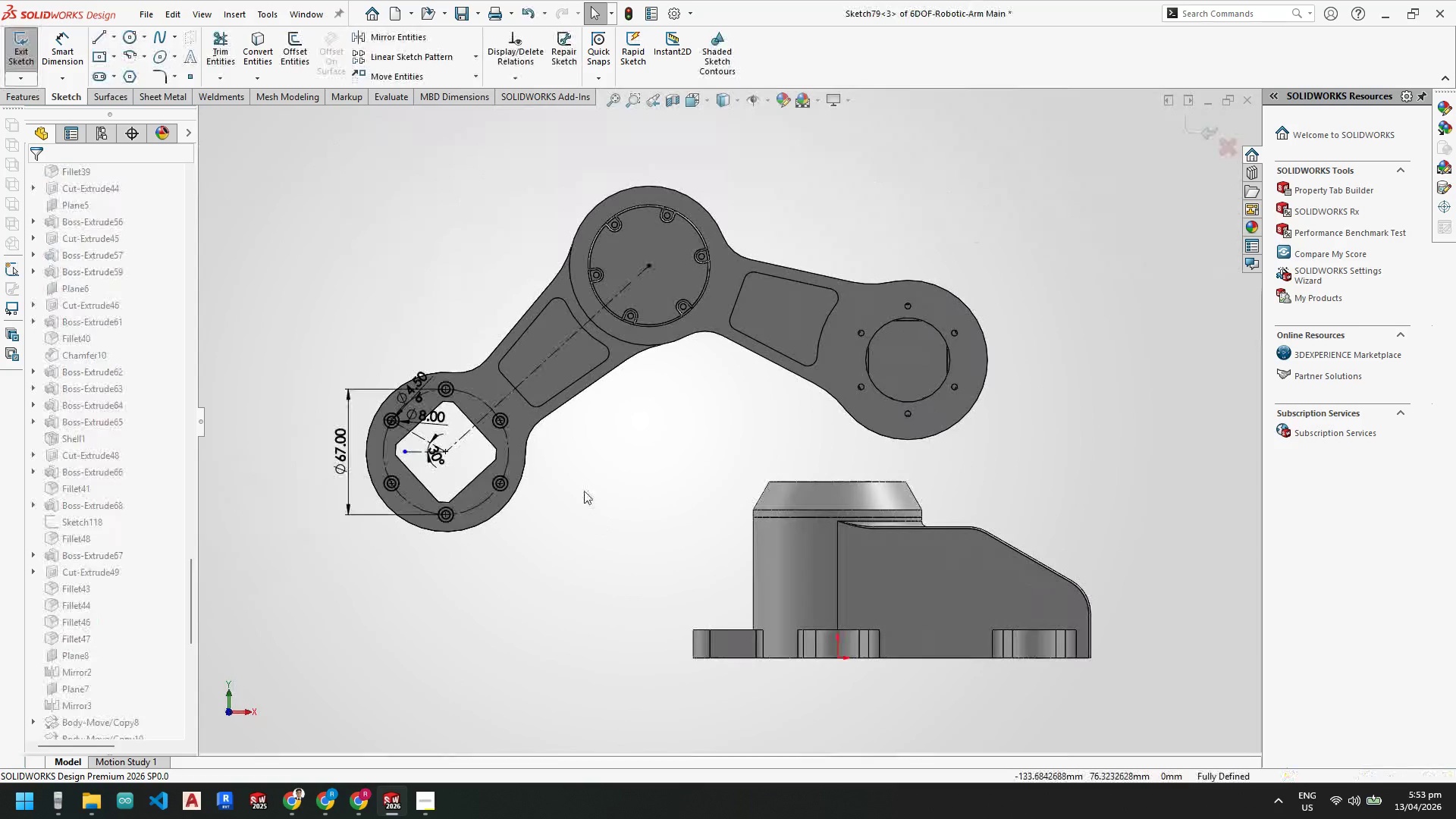 
scroll: coordinate [471, 431], scroll_direction: down, amount: 5.0
 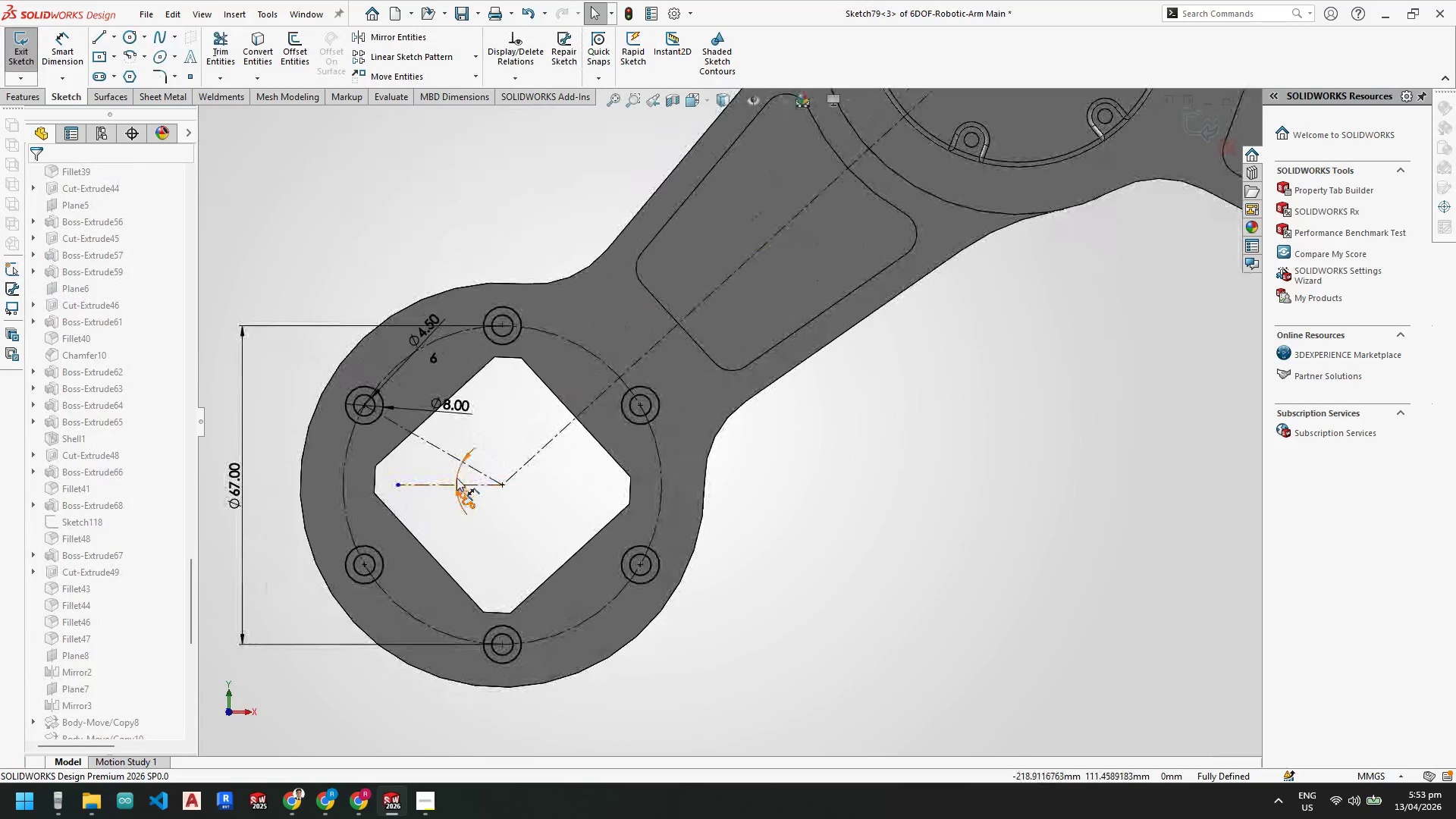 
left_click([460, 476])
 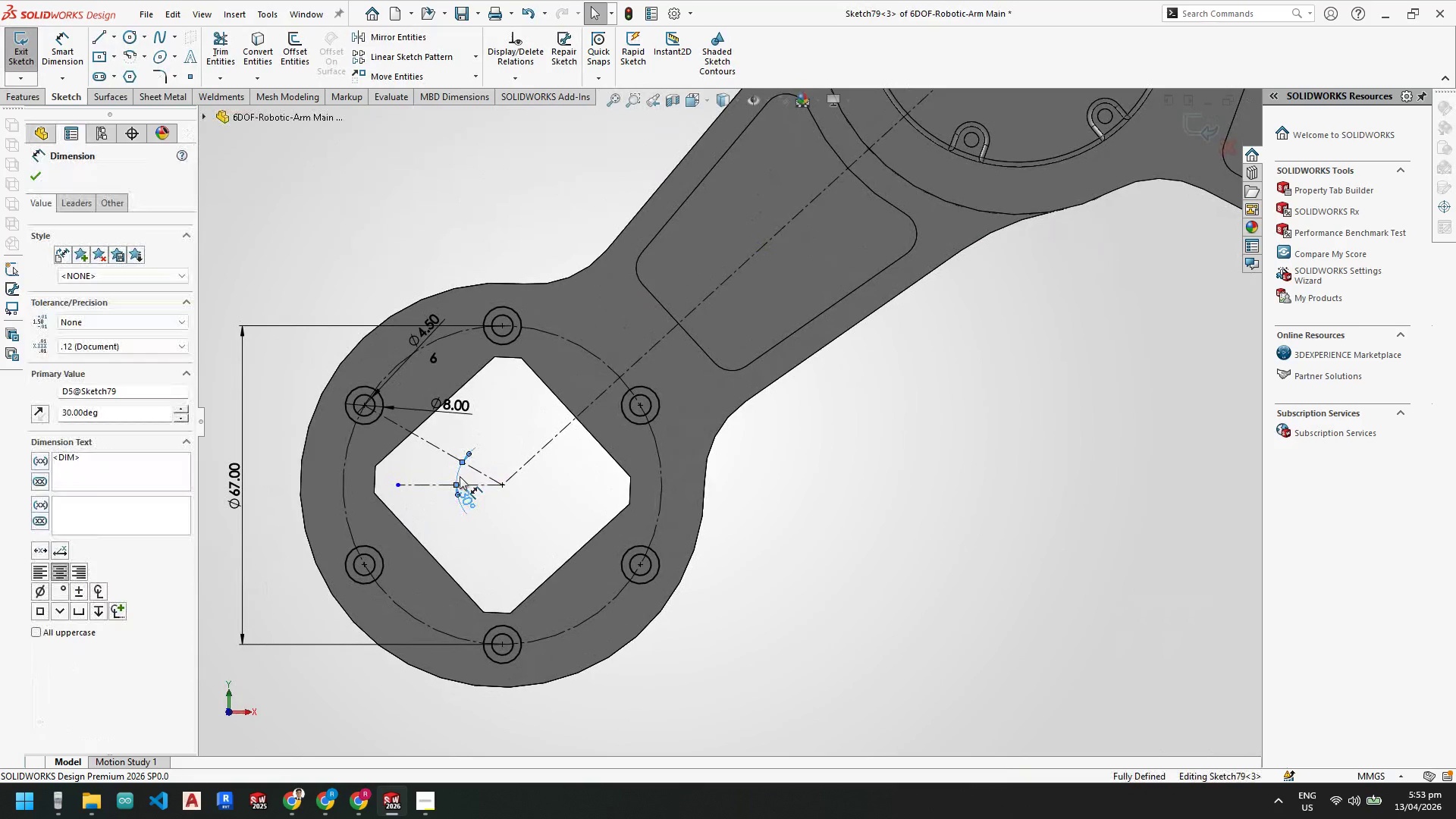 
key(Delete)
 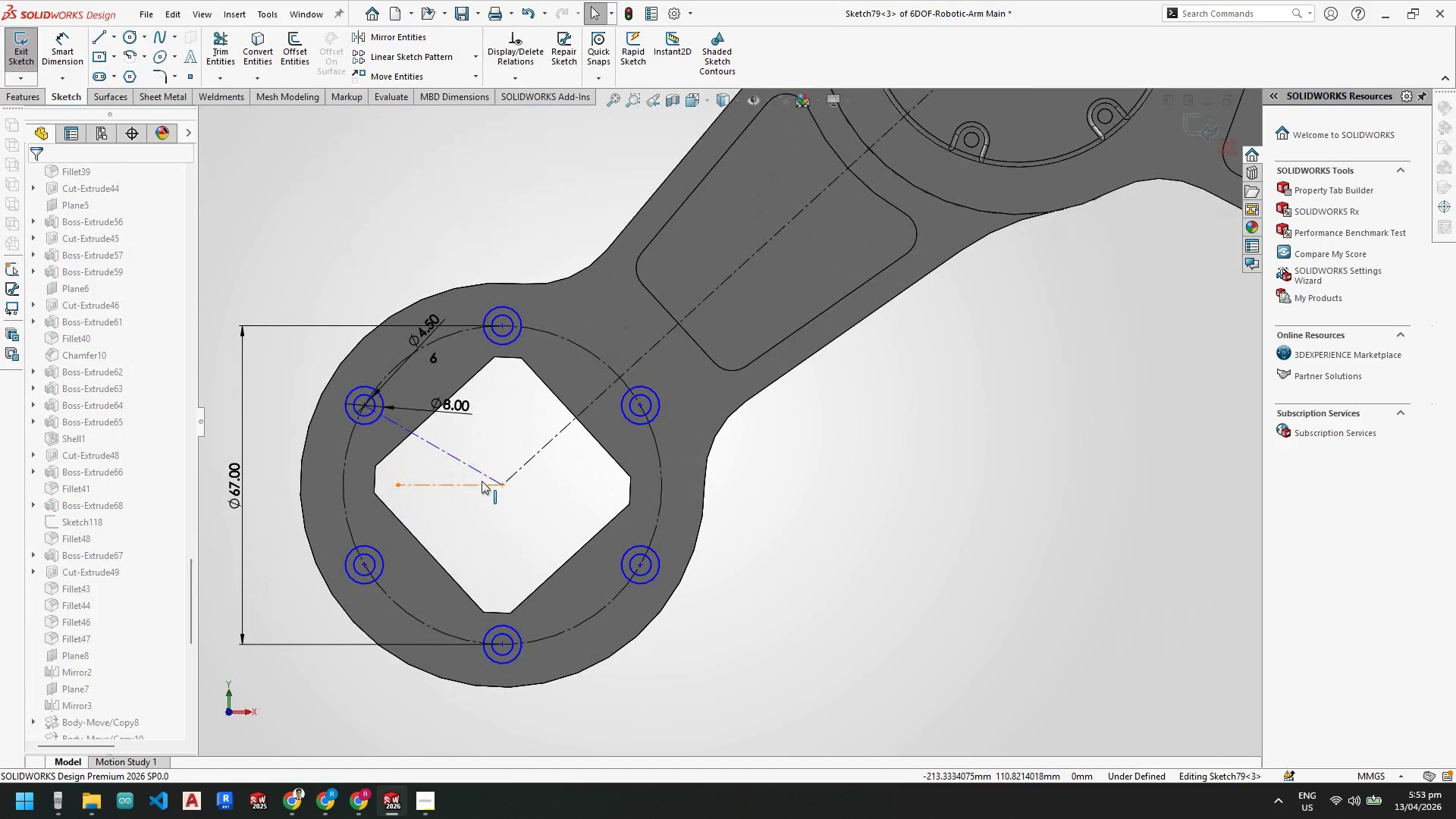 
left_click([482, 481])
 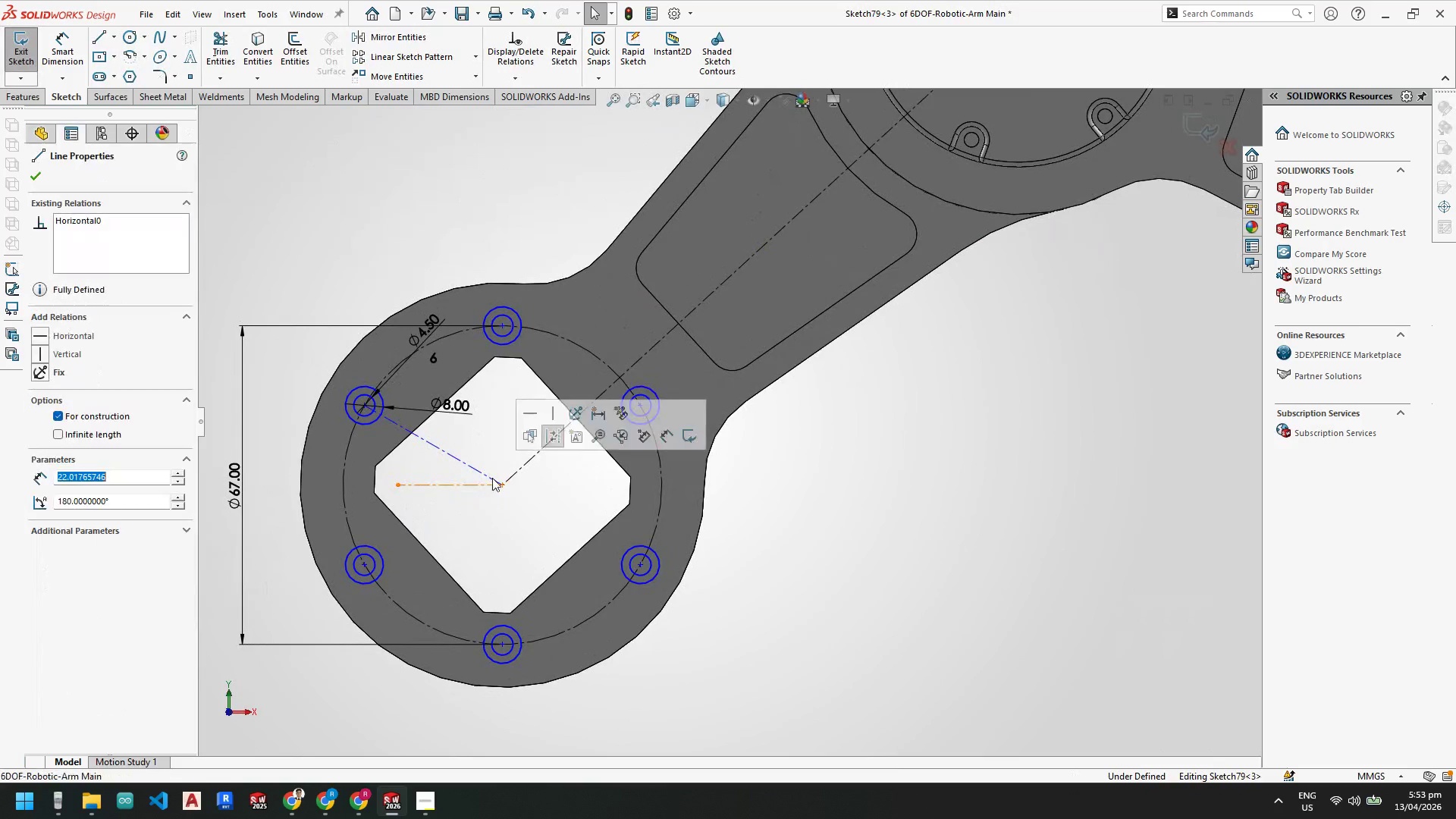 
hold_key(key=ControlLeft, duration=0.92)
 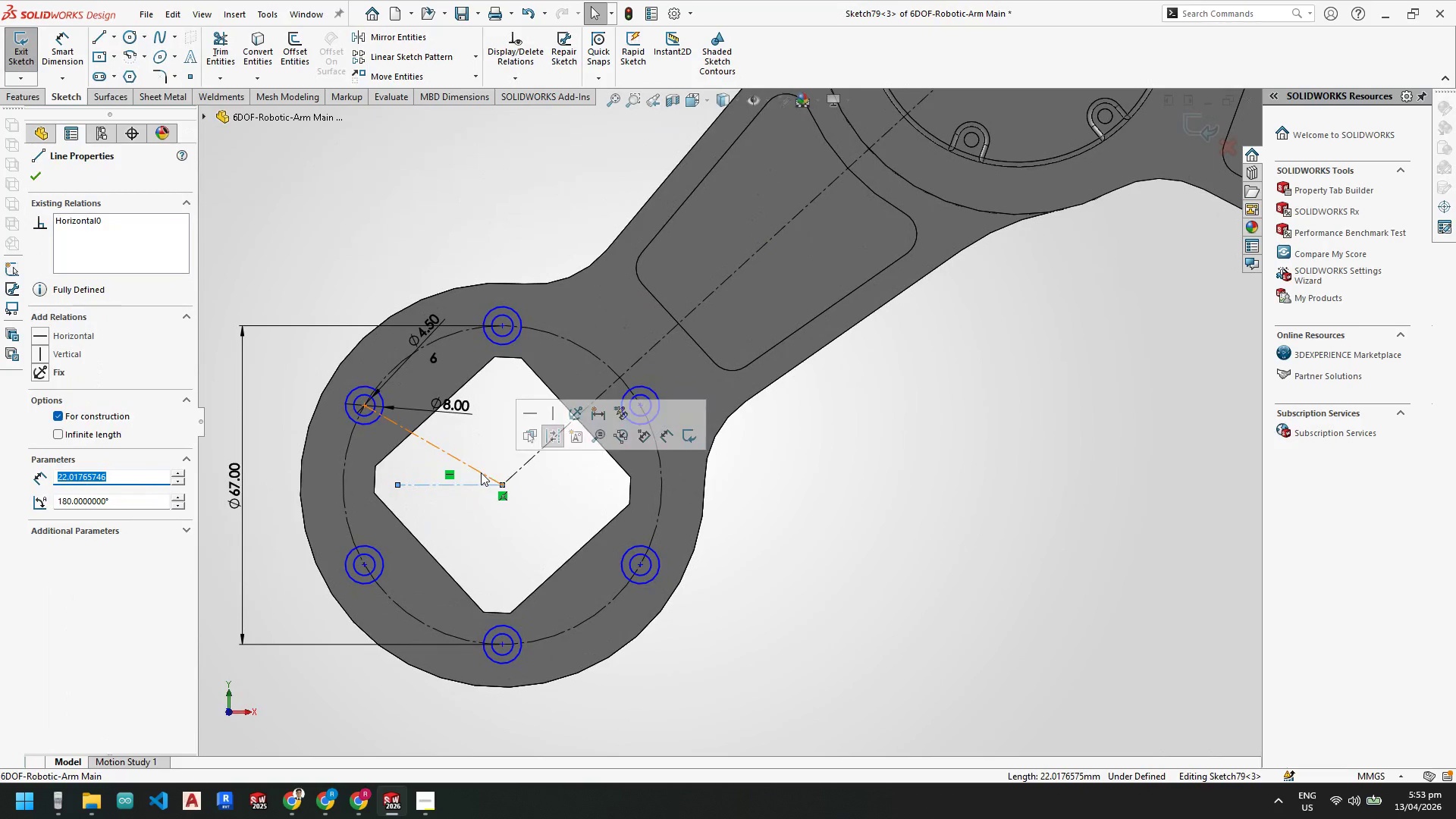 
left_click([481, 472])
 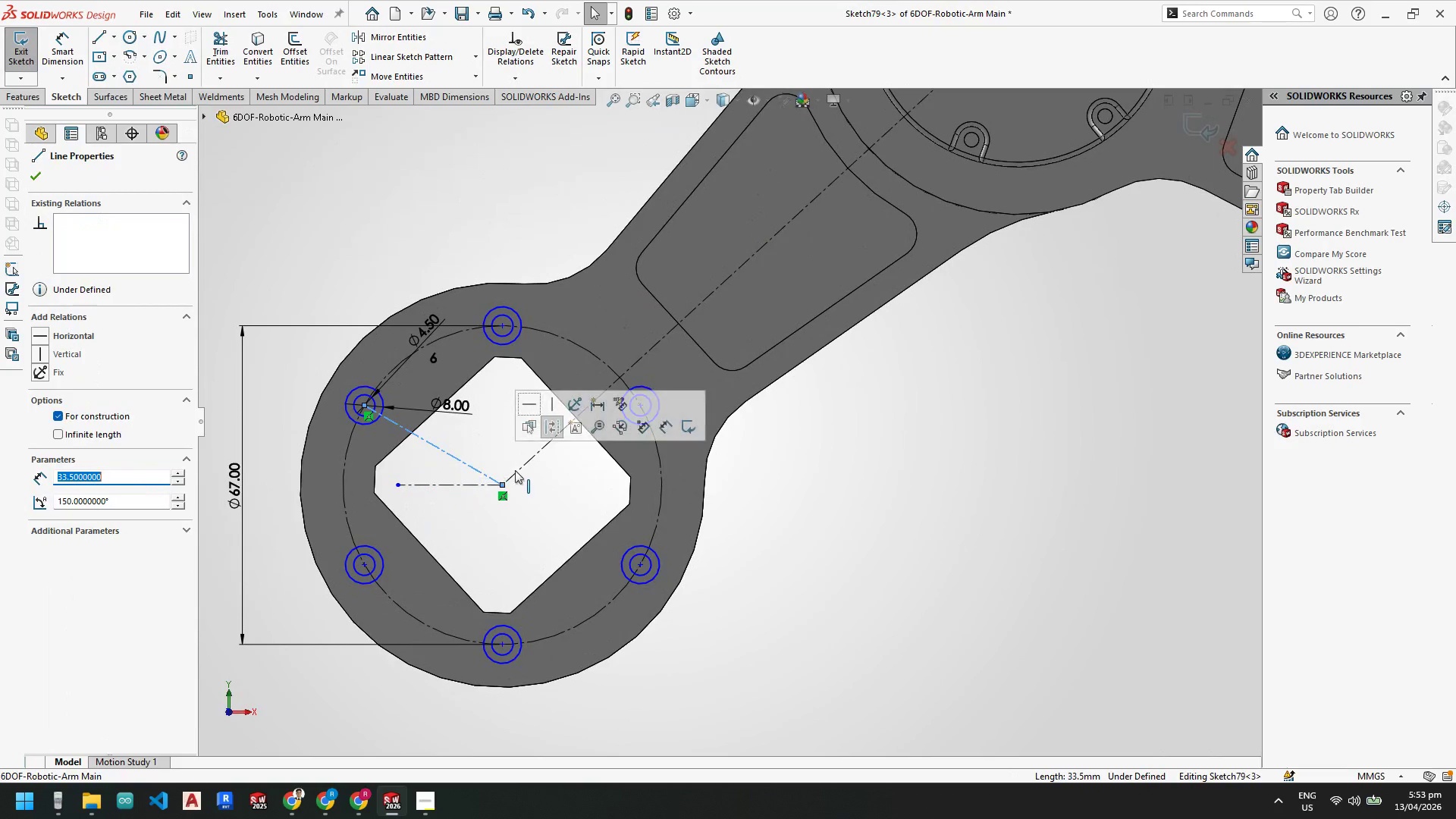 
hold_key(key=ControlLeft, duration=0.42)
left_click([521, 469])
 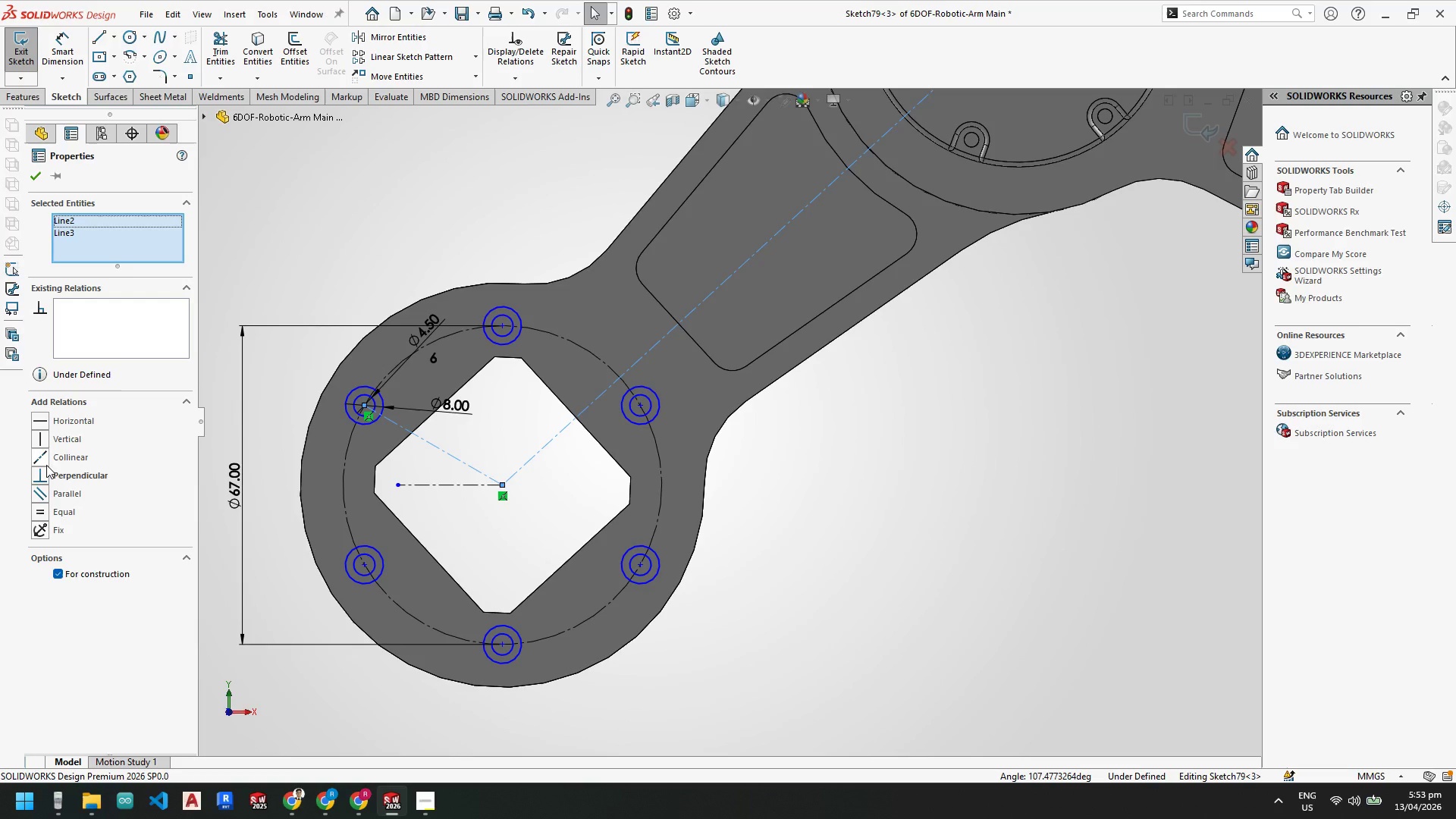 
left_click([46, 457])
 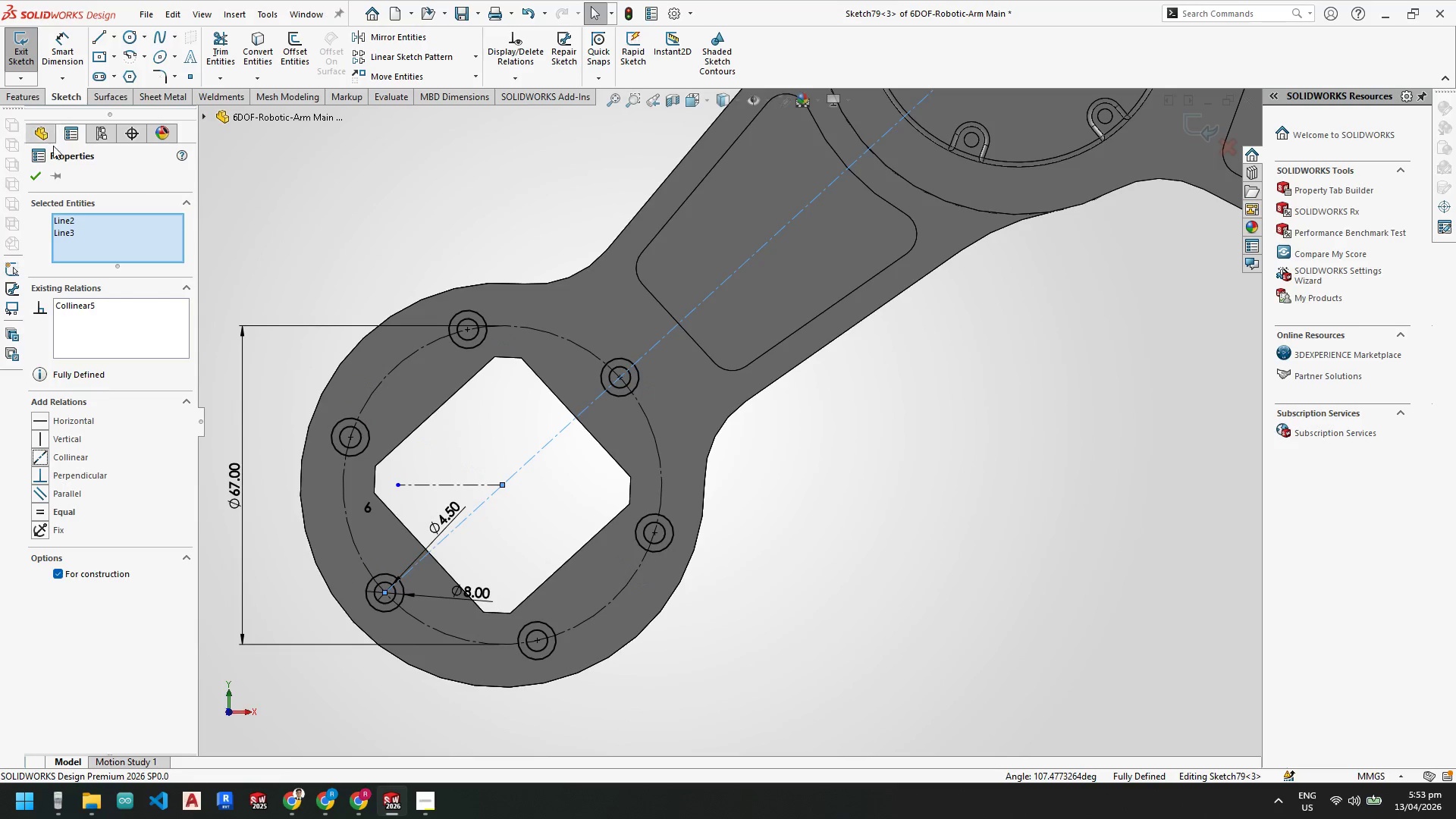 
left_click([33, 180])
 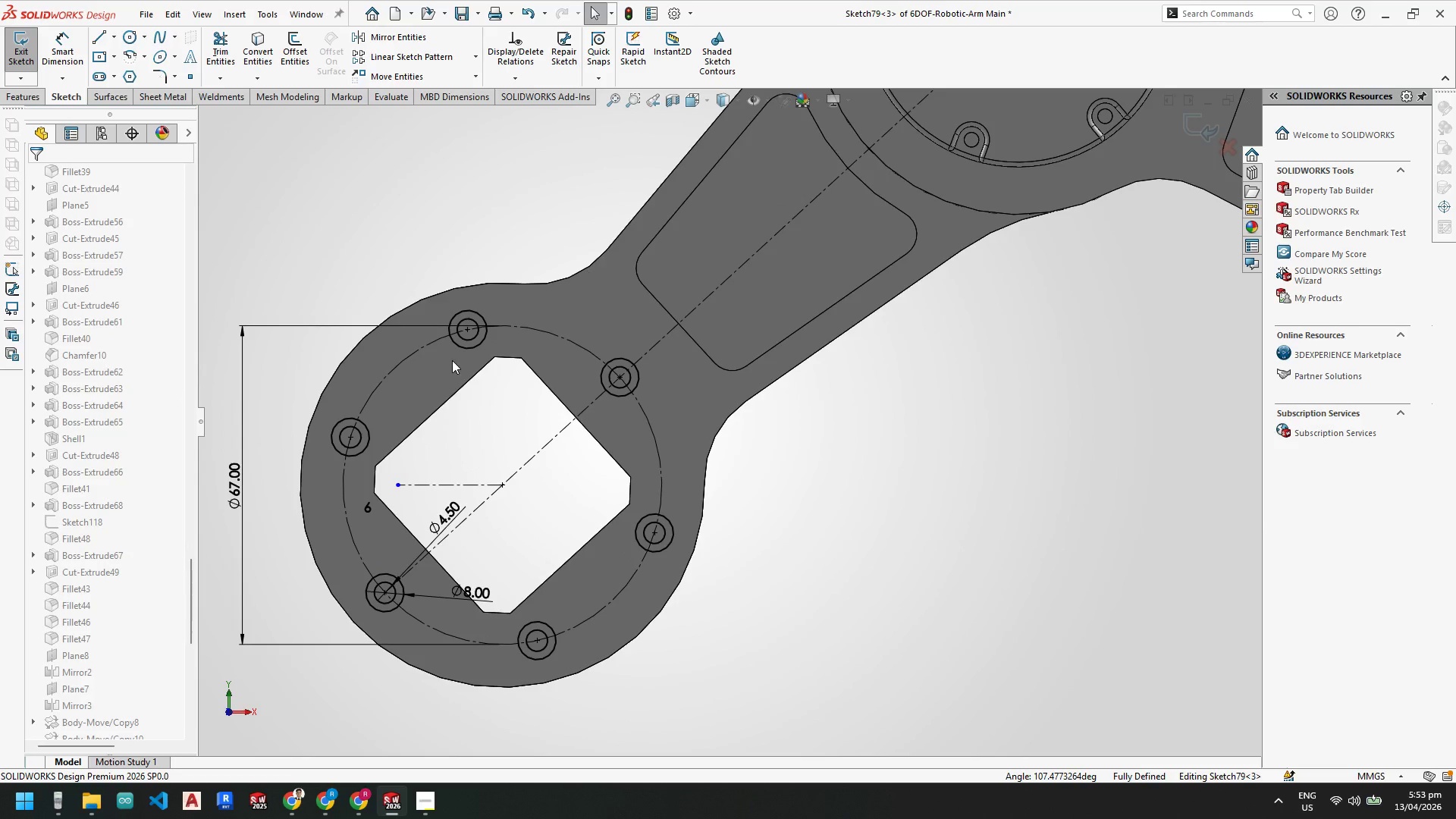 
mouse_move([391, 364])
 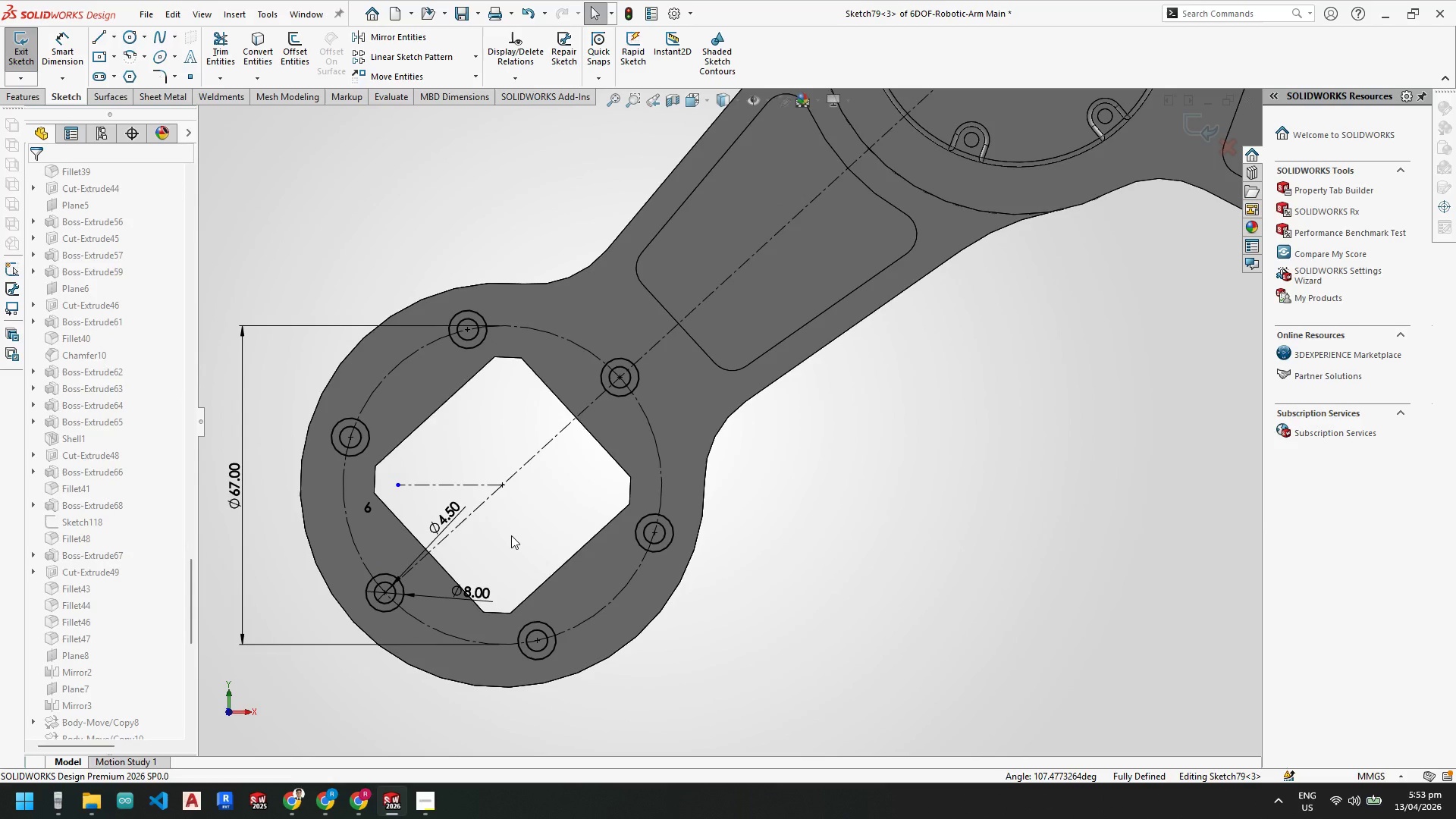 
left_click([470, 486])
 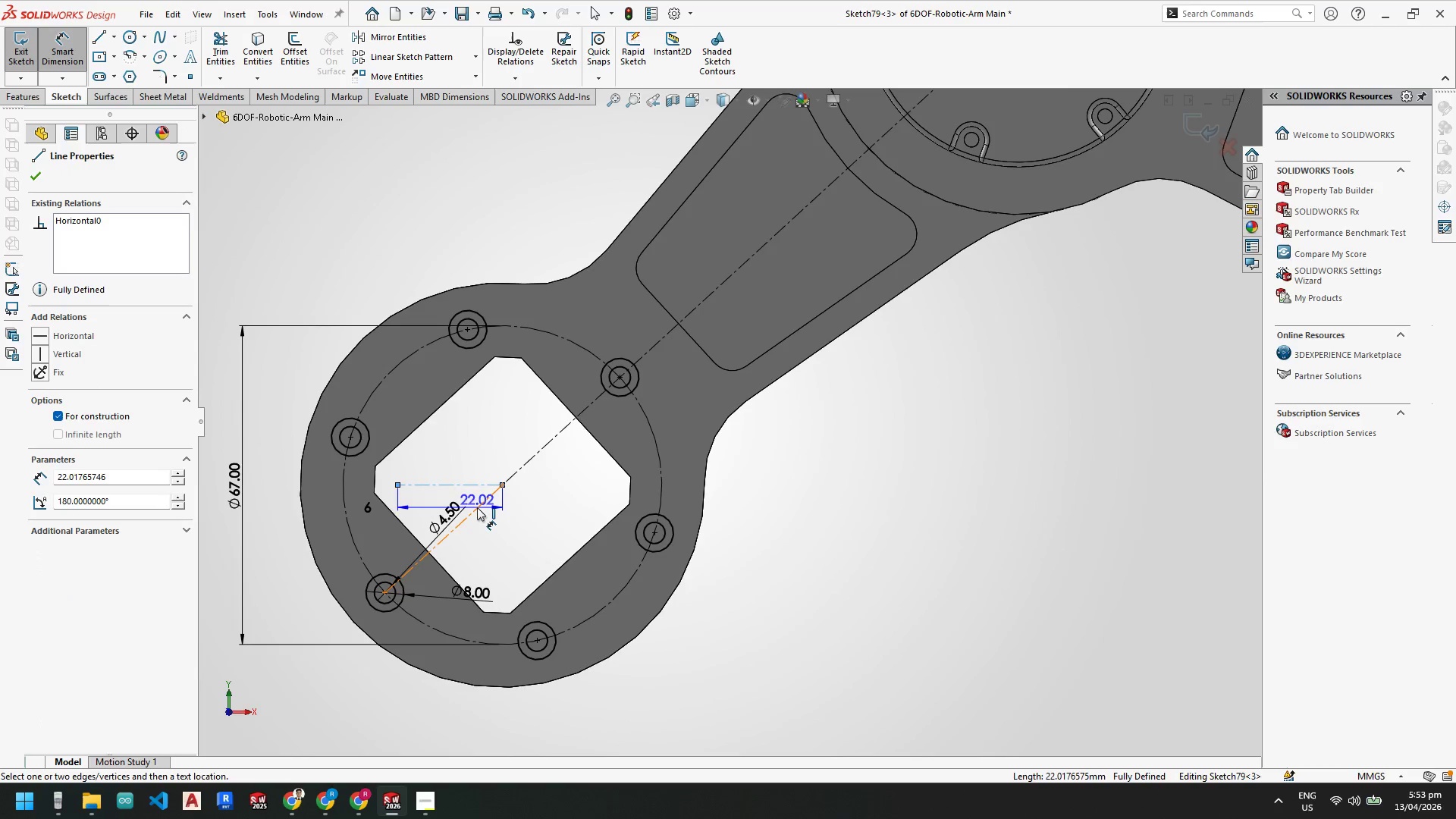 
left_click([477, 507])
 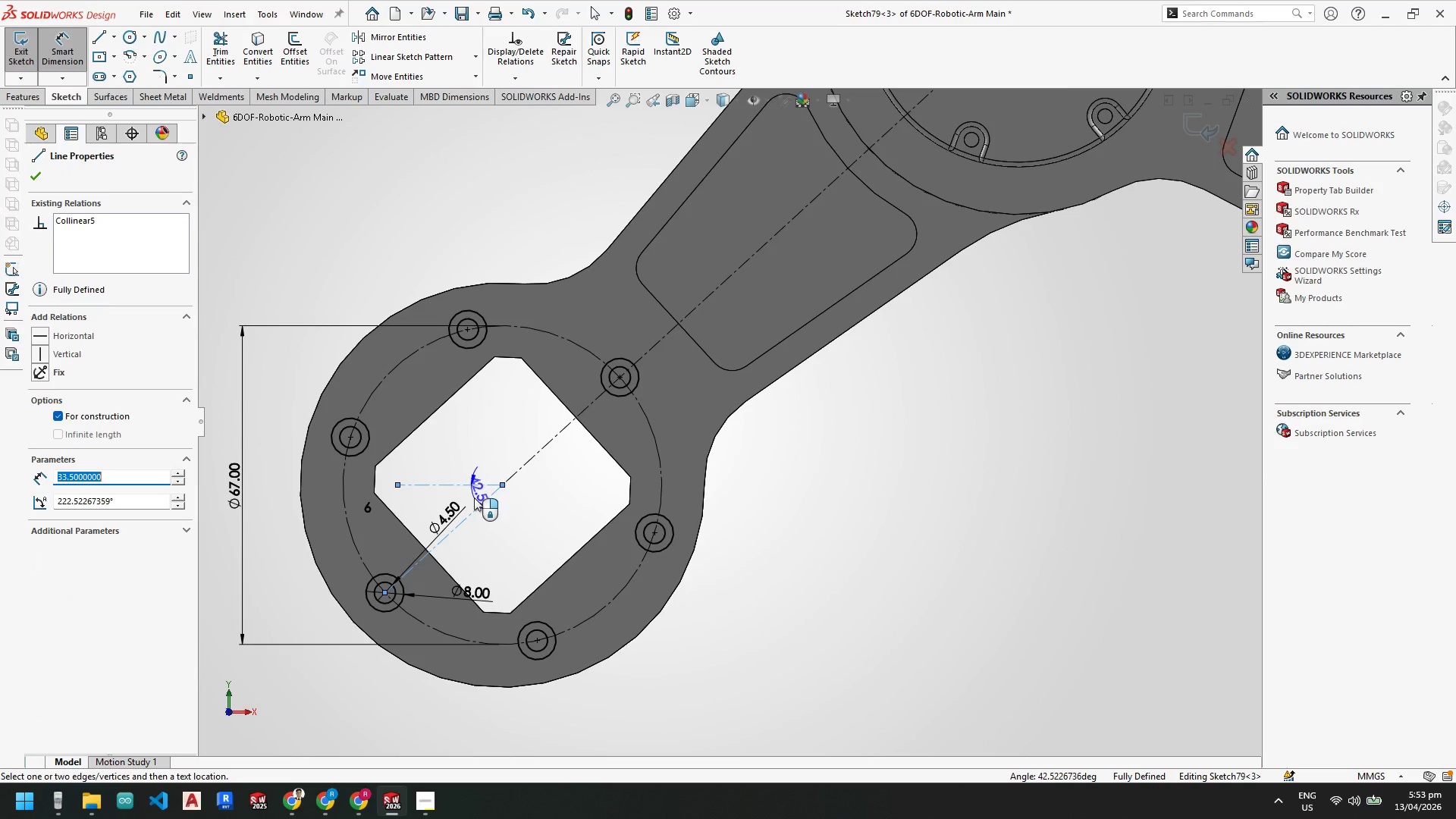 
left_click([474, 497])
 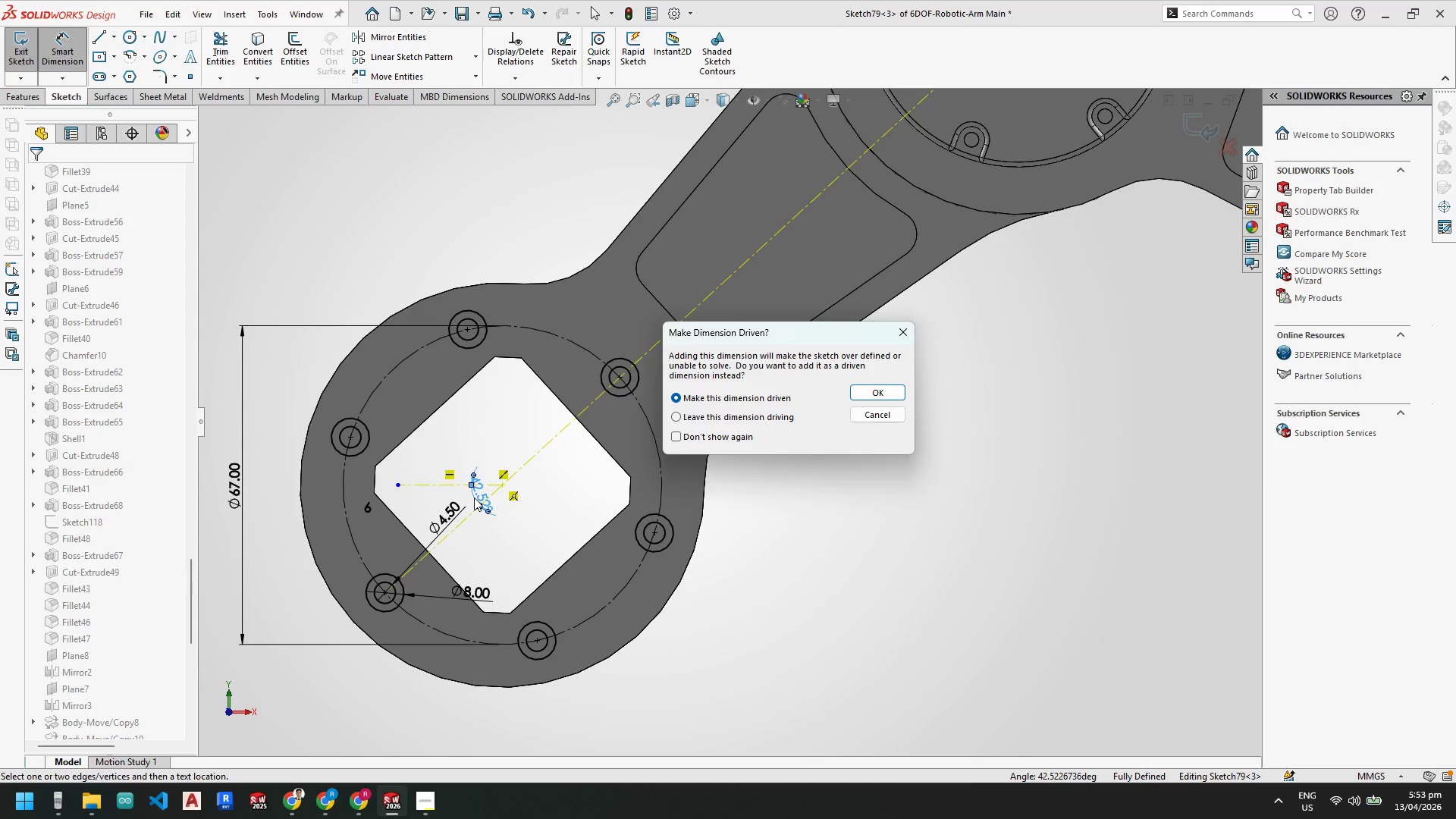 
key(Escape)
 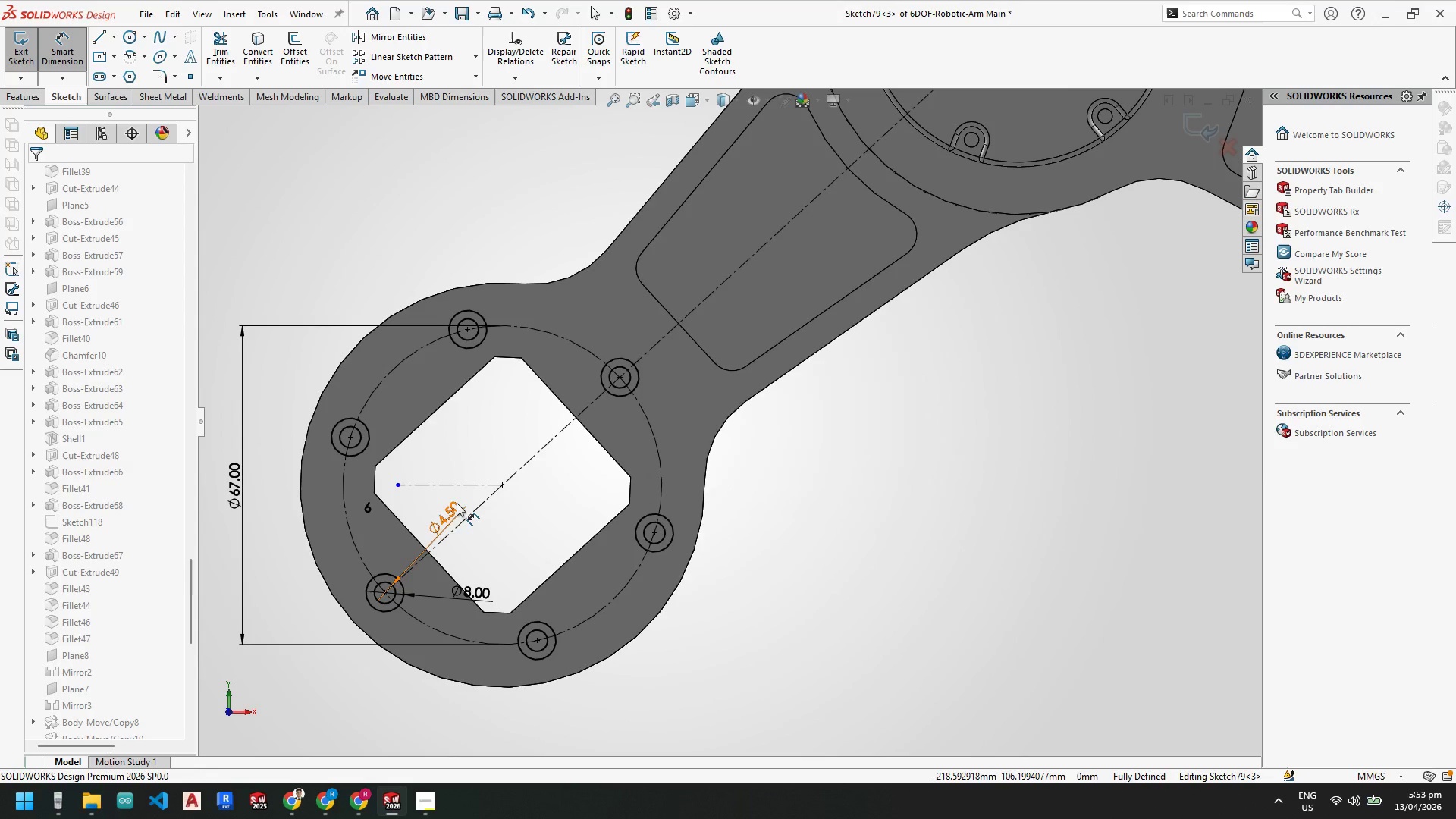 
key(Escape)
 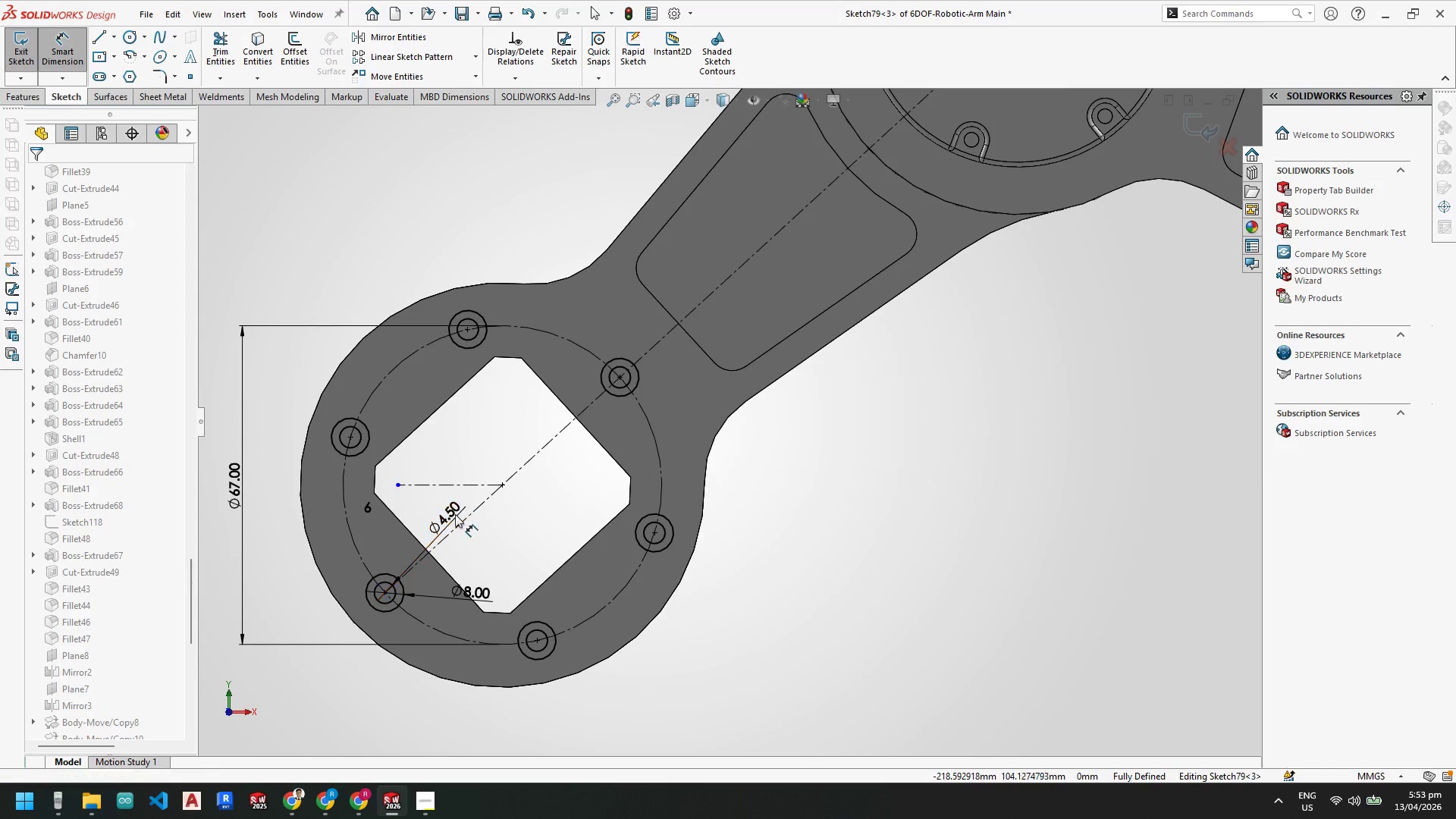 
key(Escape)
 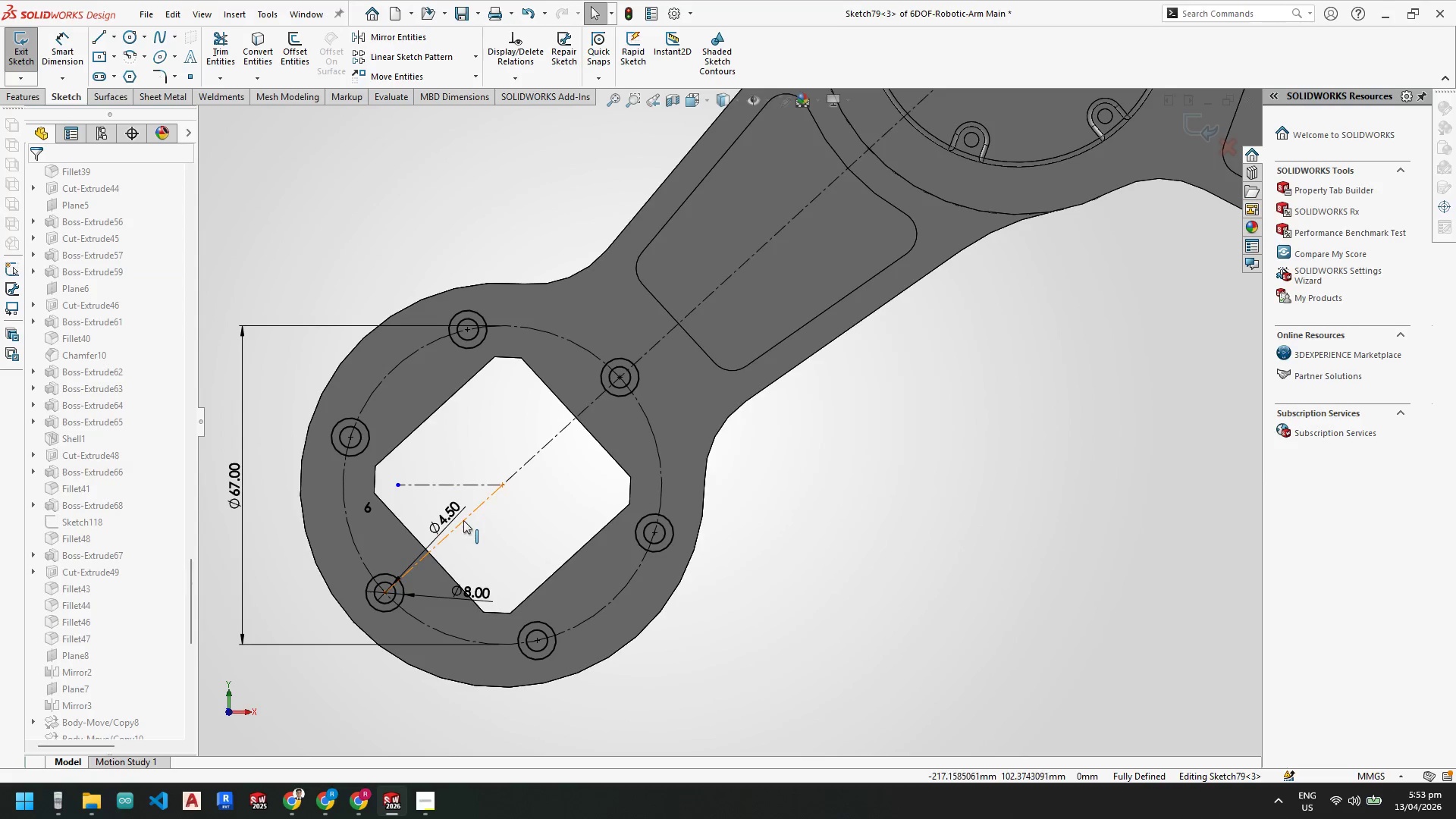 
left_click([463, 518])
 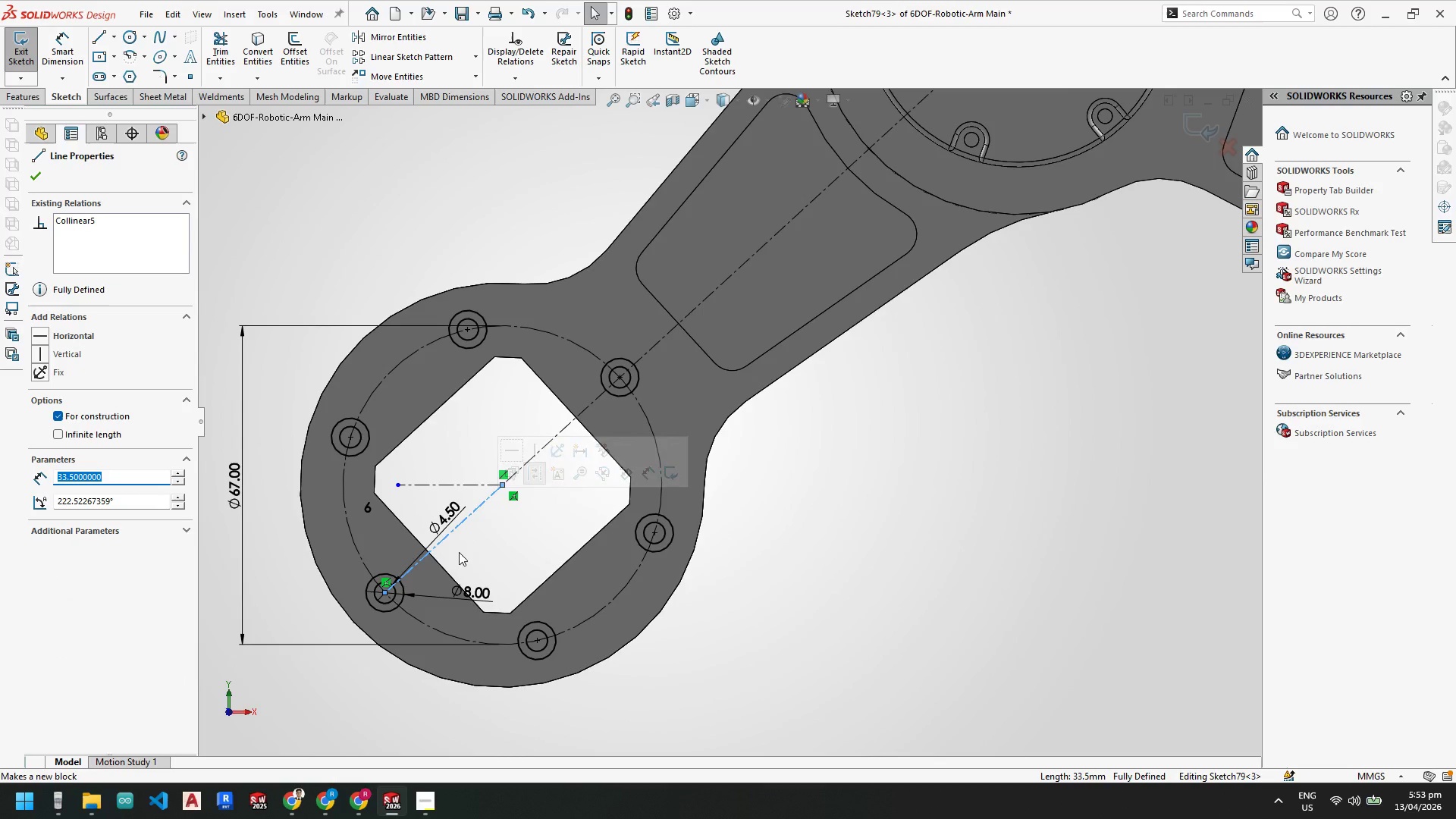 
key(Escape)
 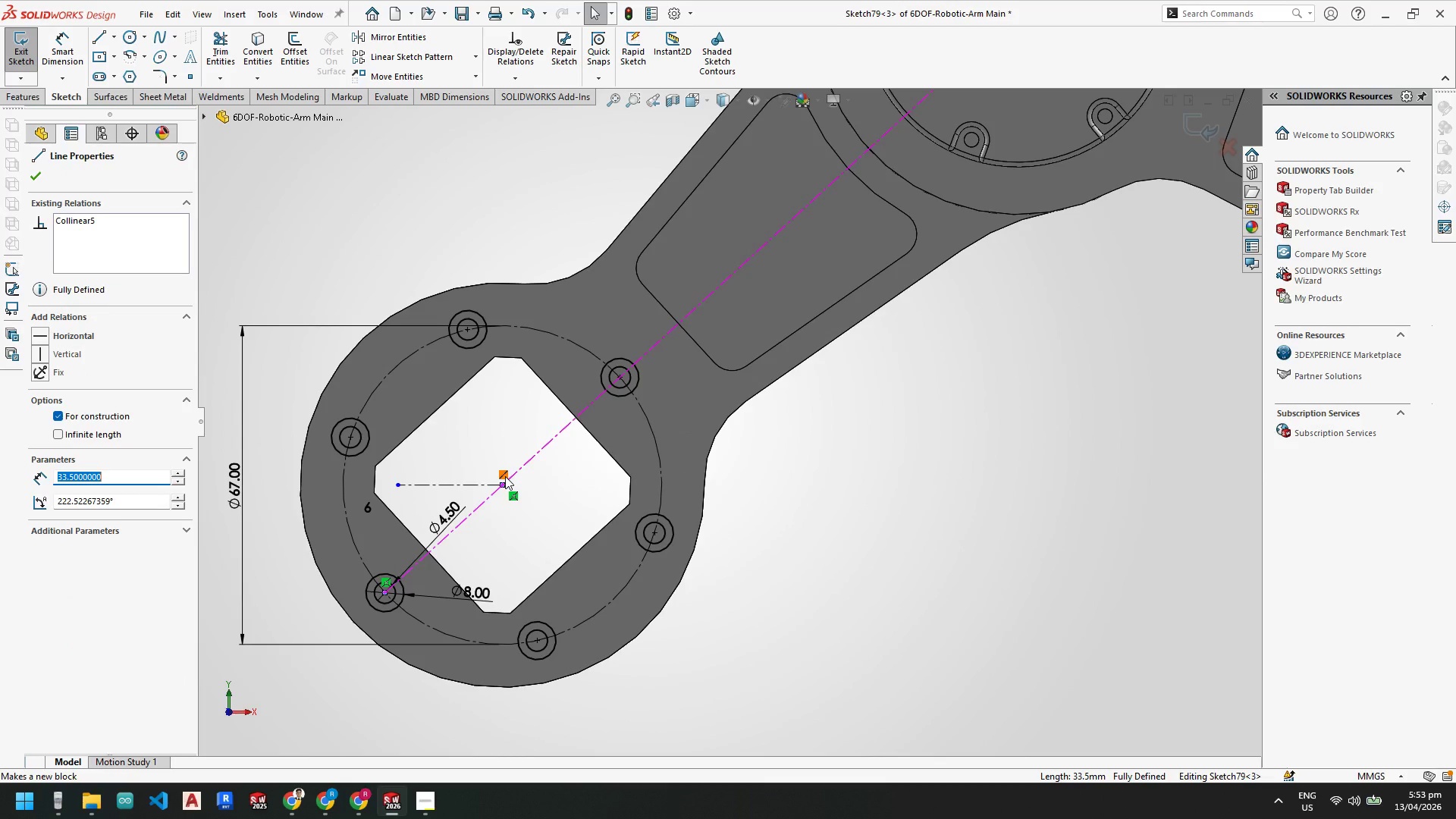 
left_click([505, 476])
 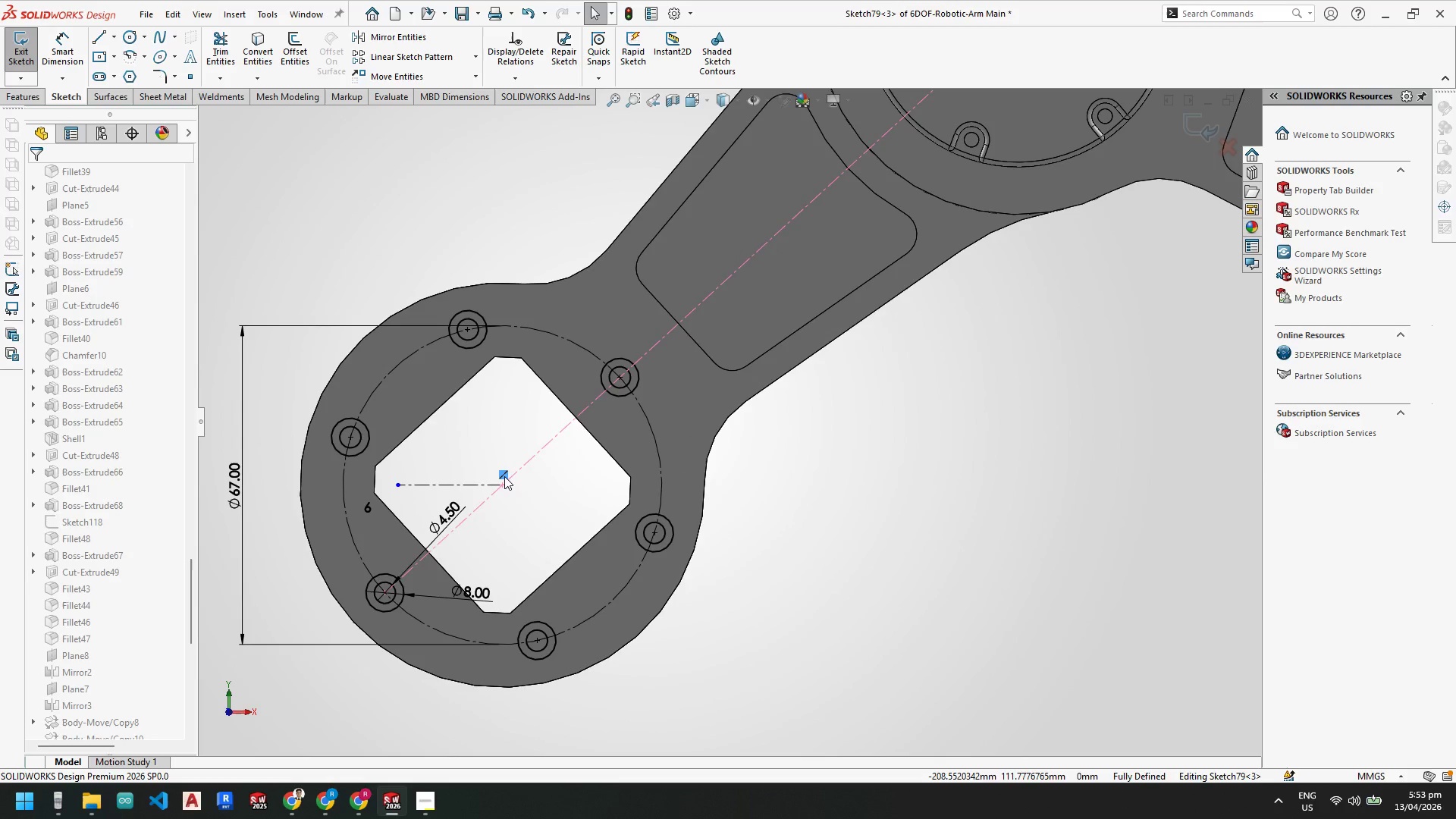 
key(Delete)
 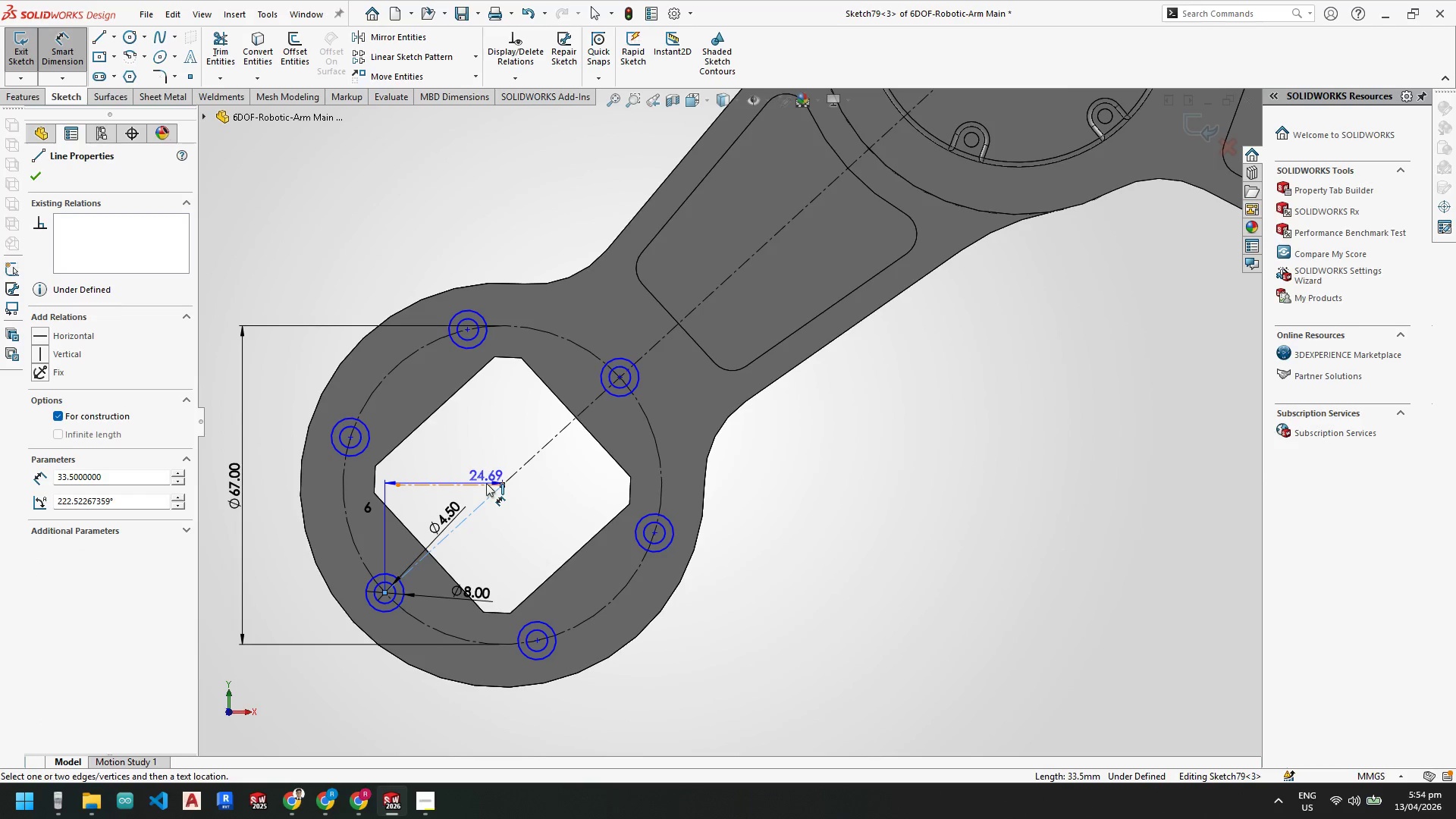 
left_click([481, 485])
 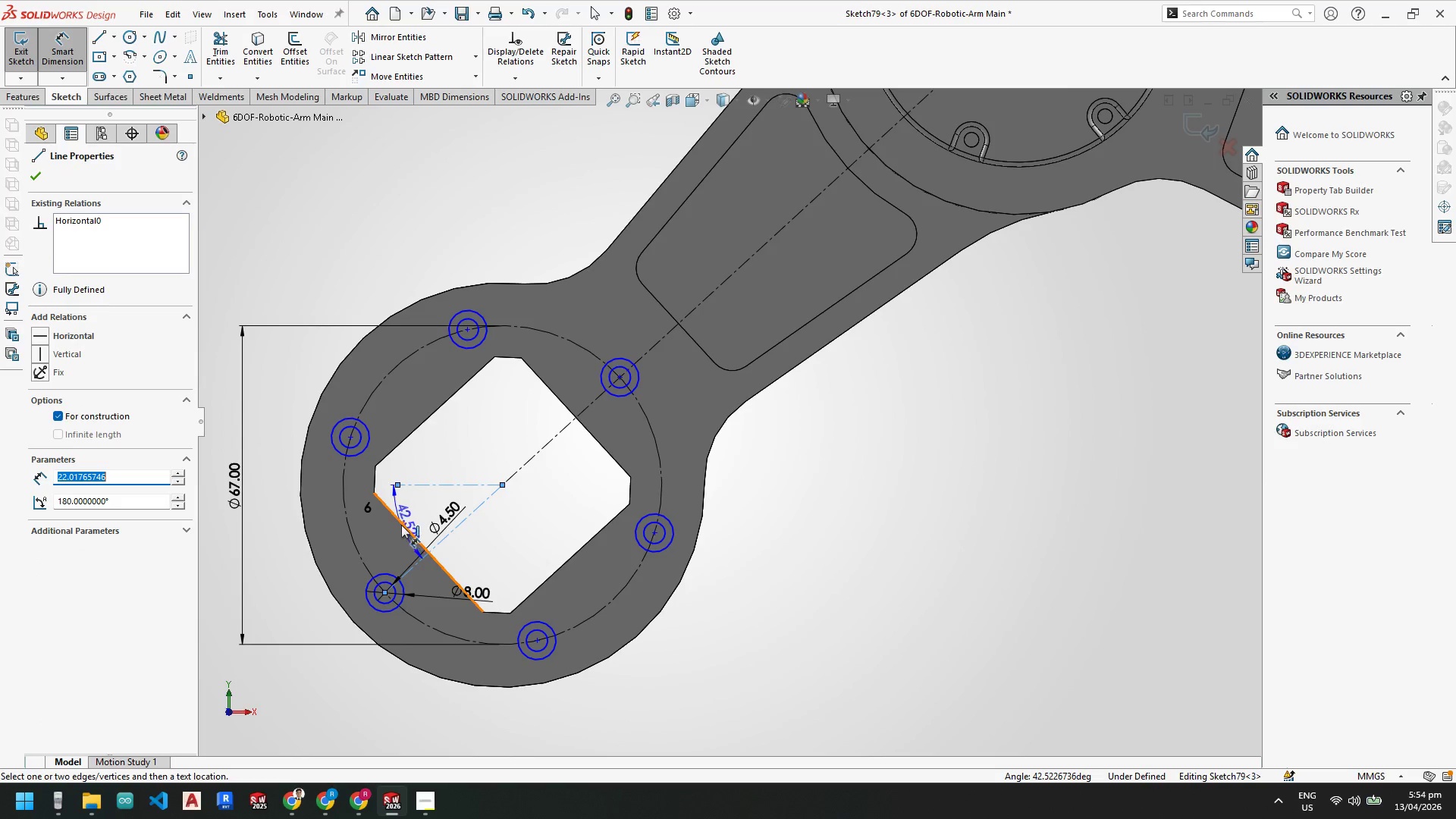 
left_click([413, 515])
 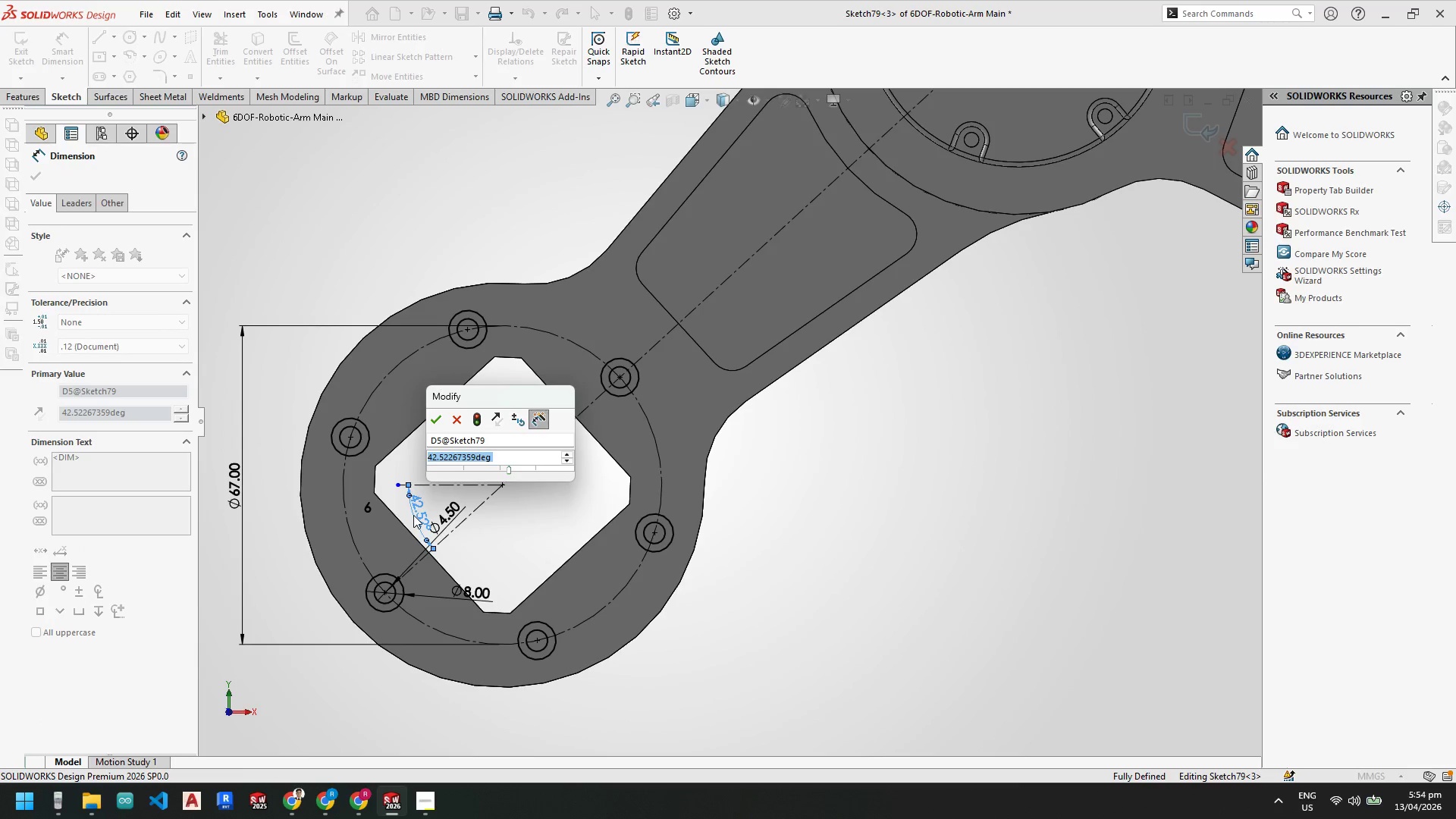 
key(Numpad3)
 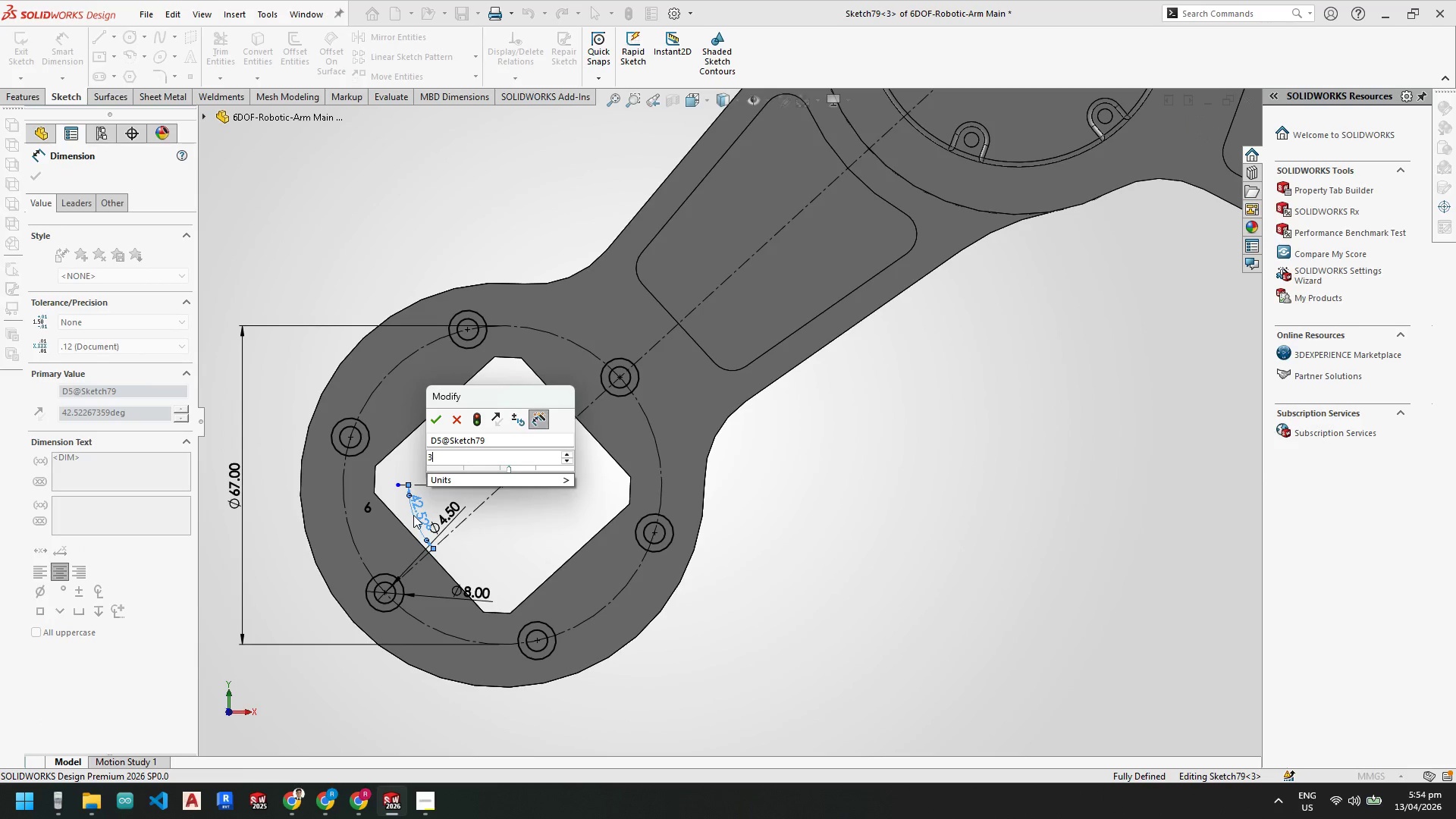 
key(Numpad0)
 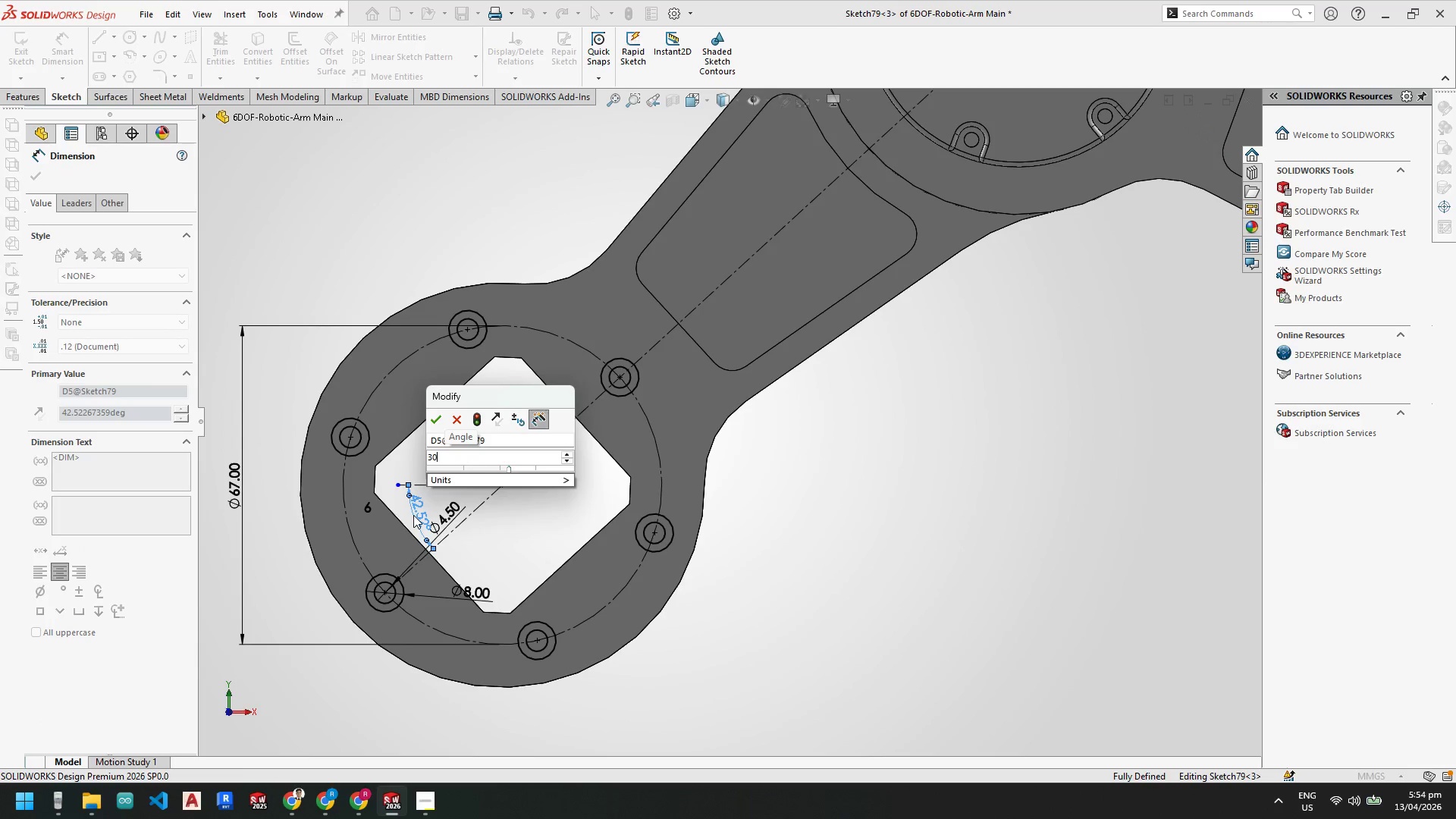 
key(NumpadEnter)
 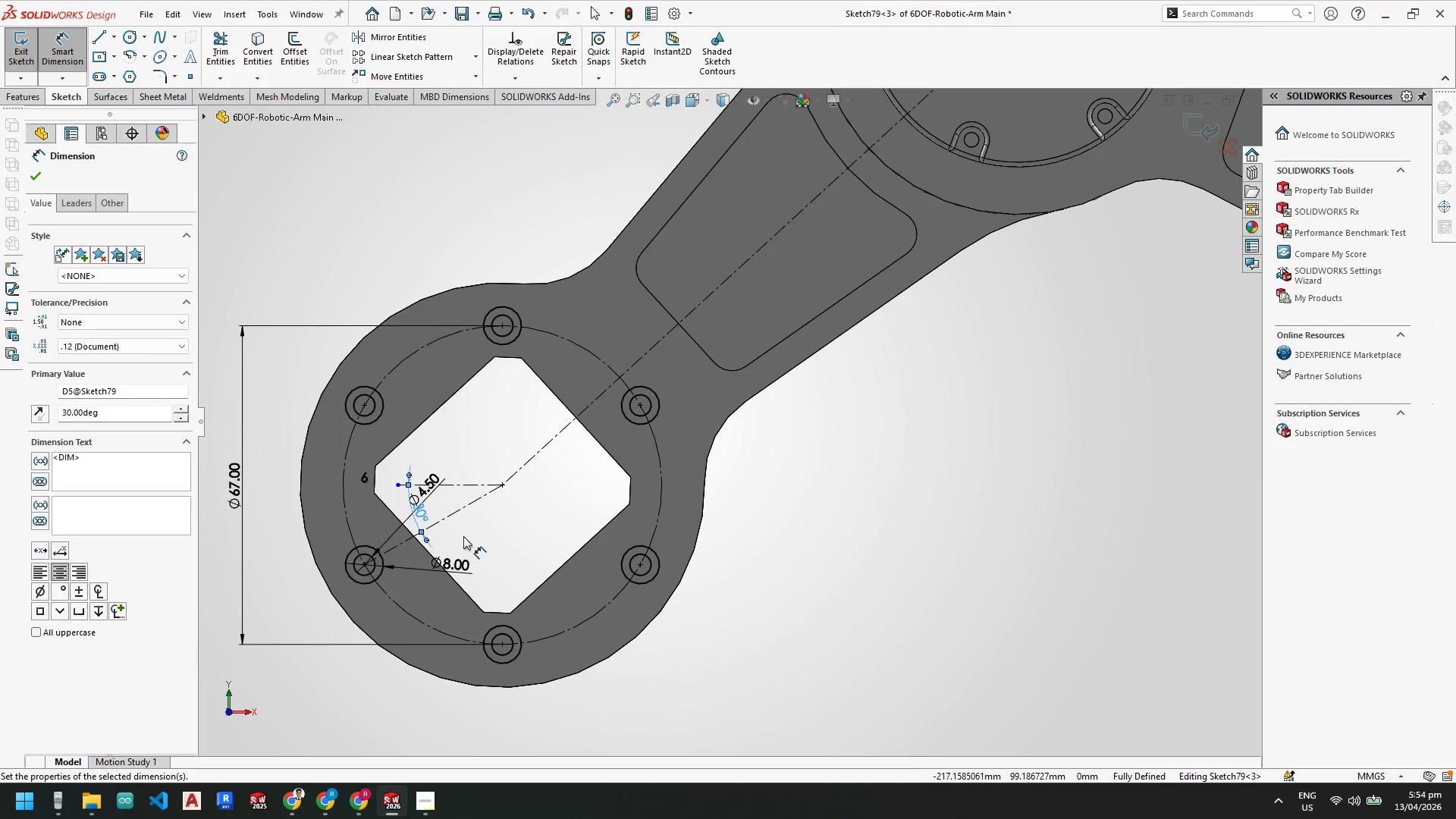 
scroll: coordinate [537, 474], scroll_direction: down, amount: 1.0
 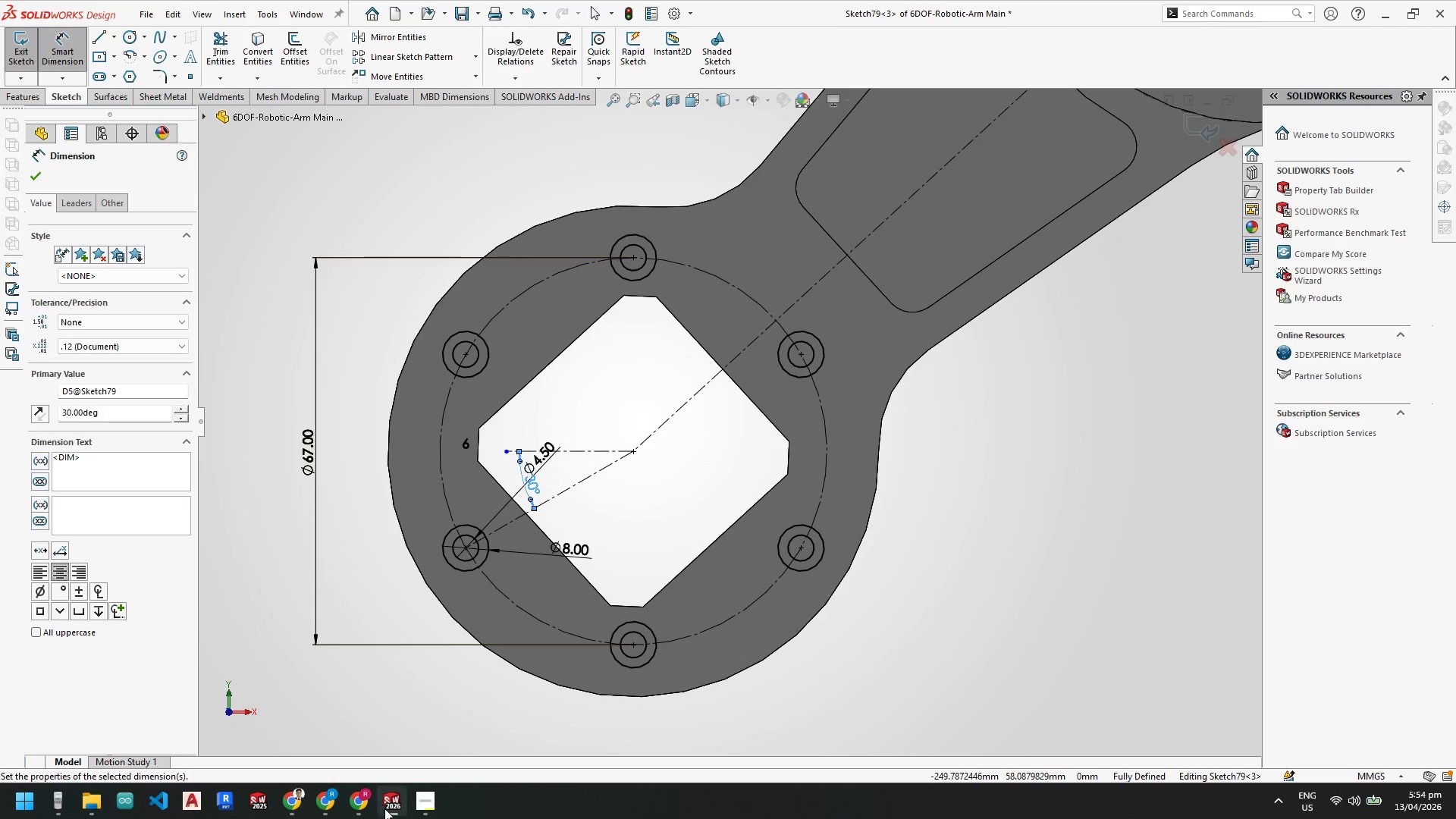 
left_click([404, 730])
 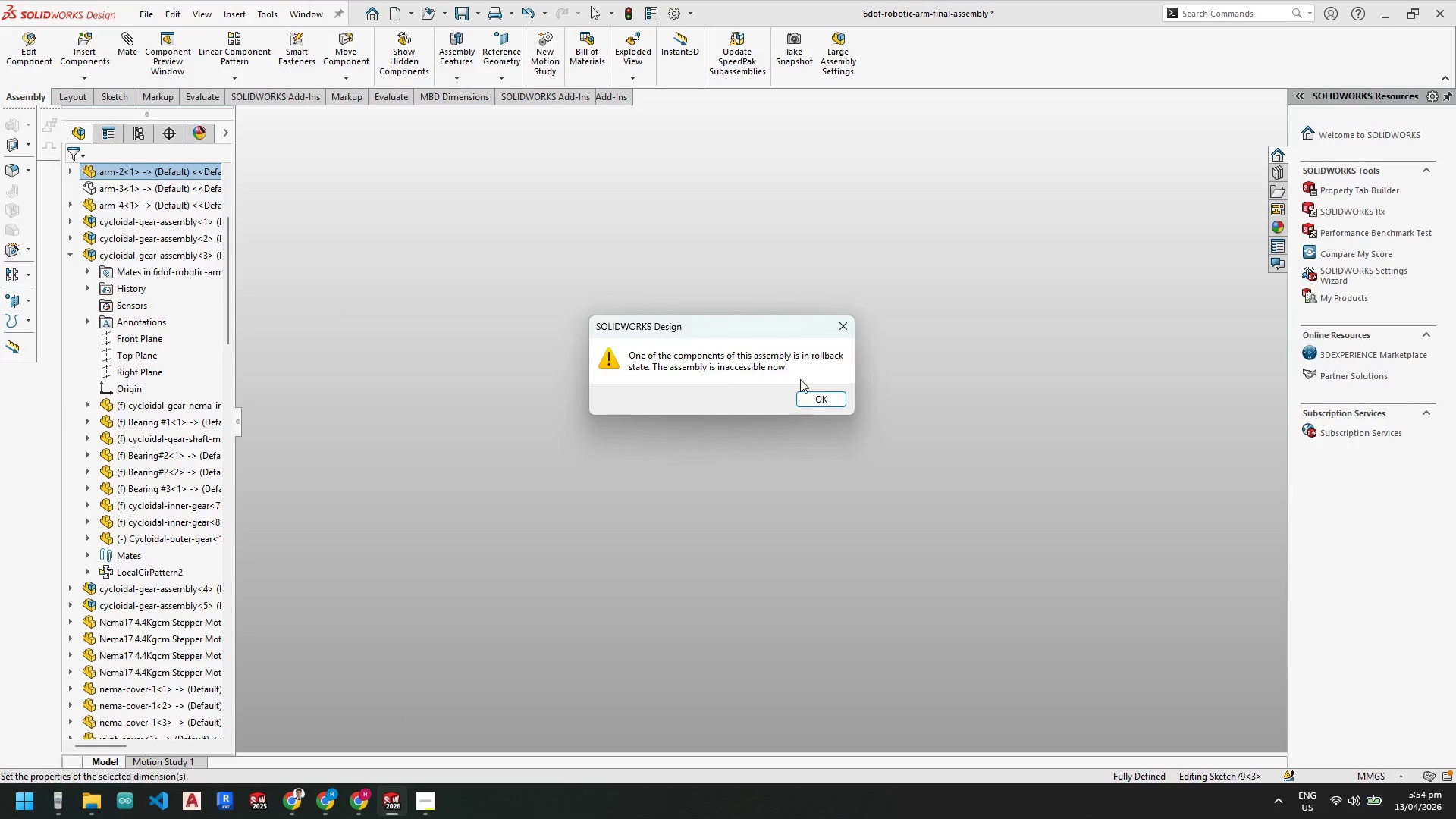 
left_click([839, 326])
 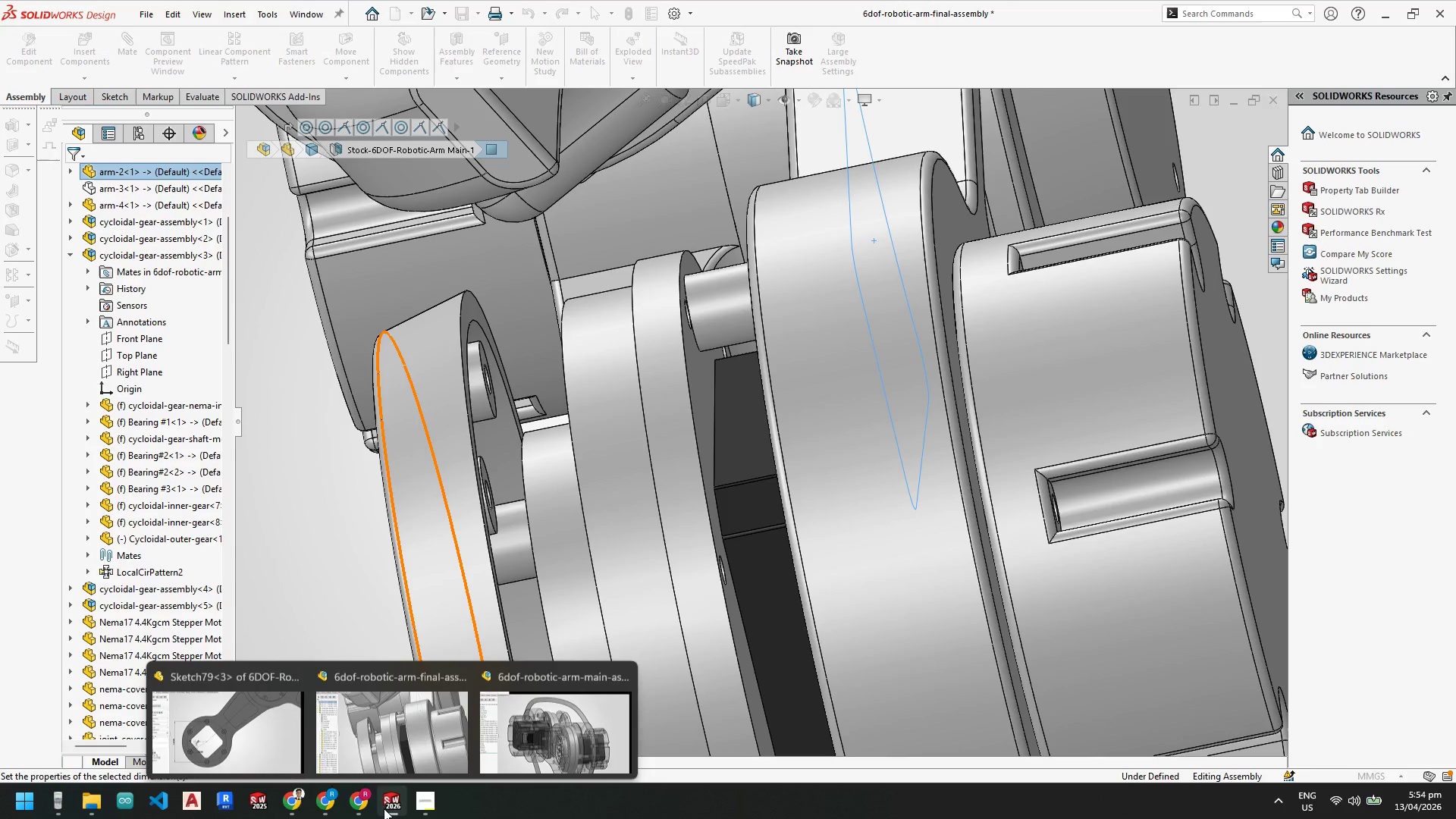 
wait(5.33)
 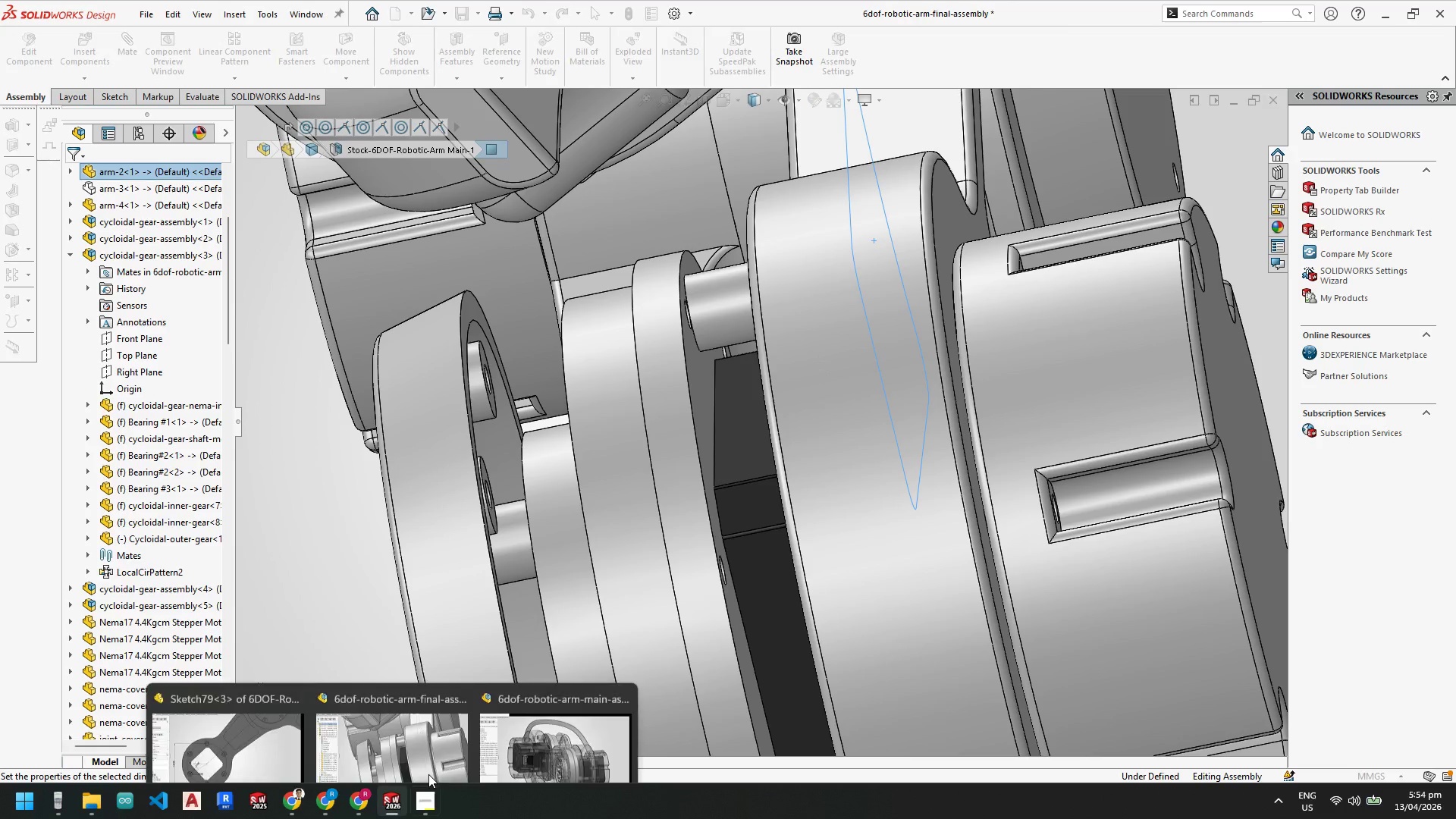 
left_click([242, 730])
 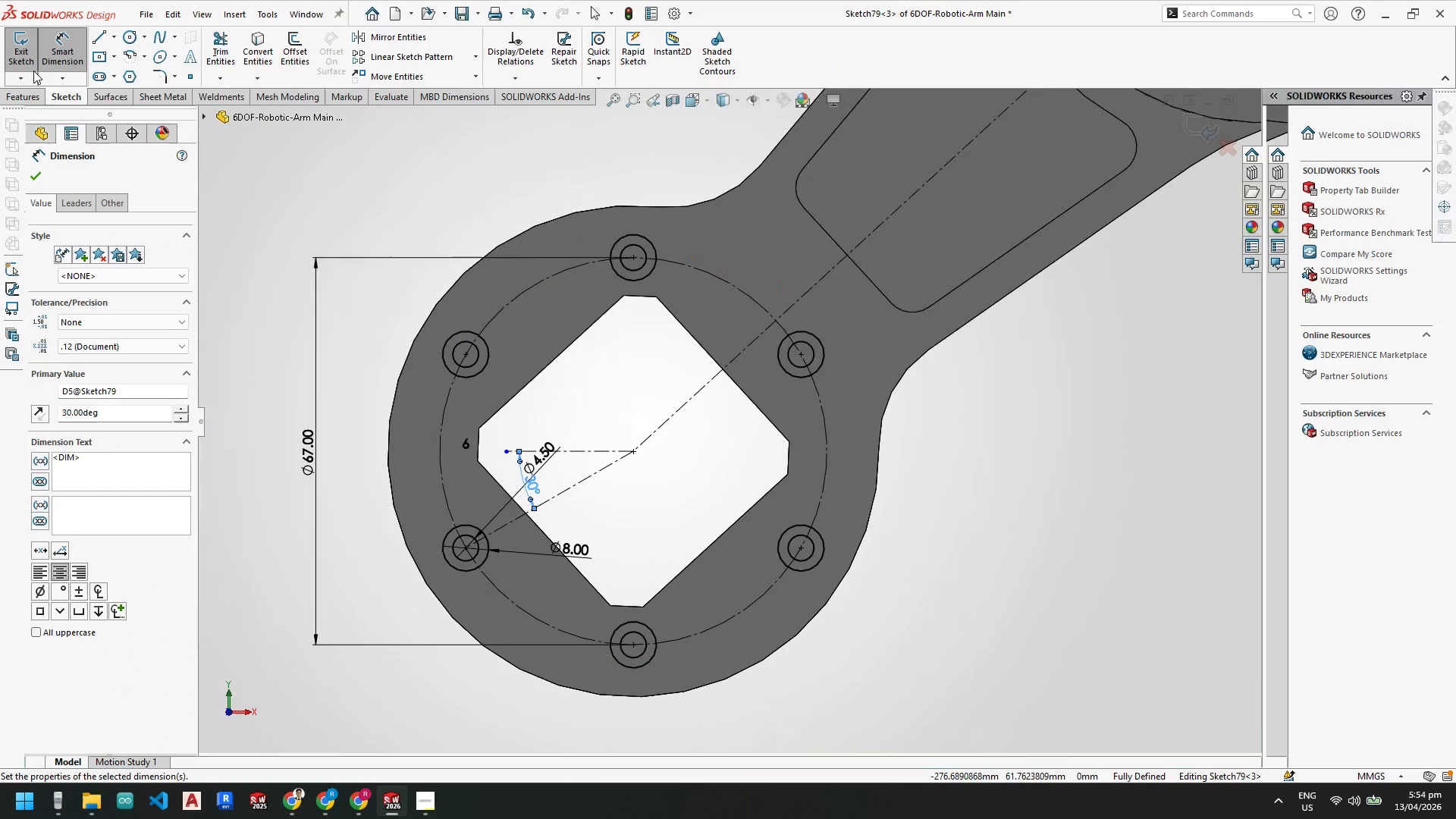 
left_click([27, 48])
 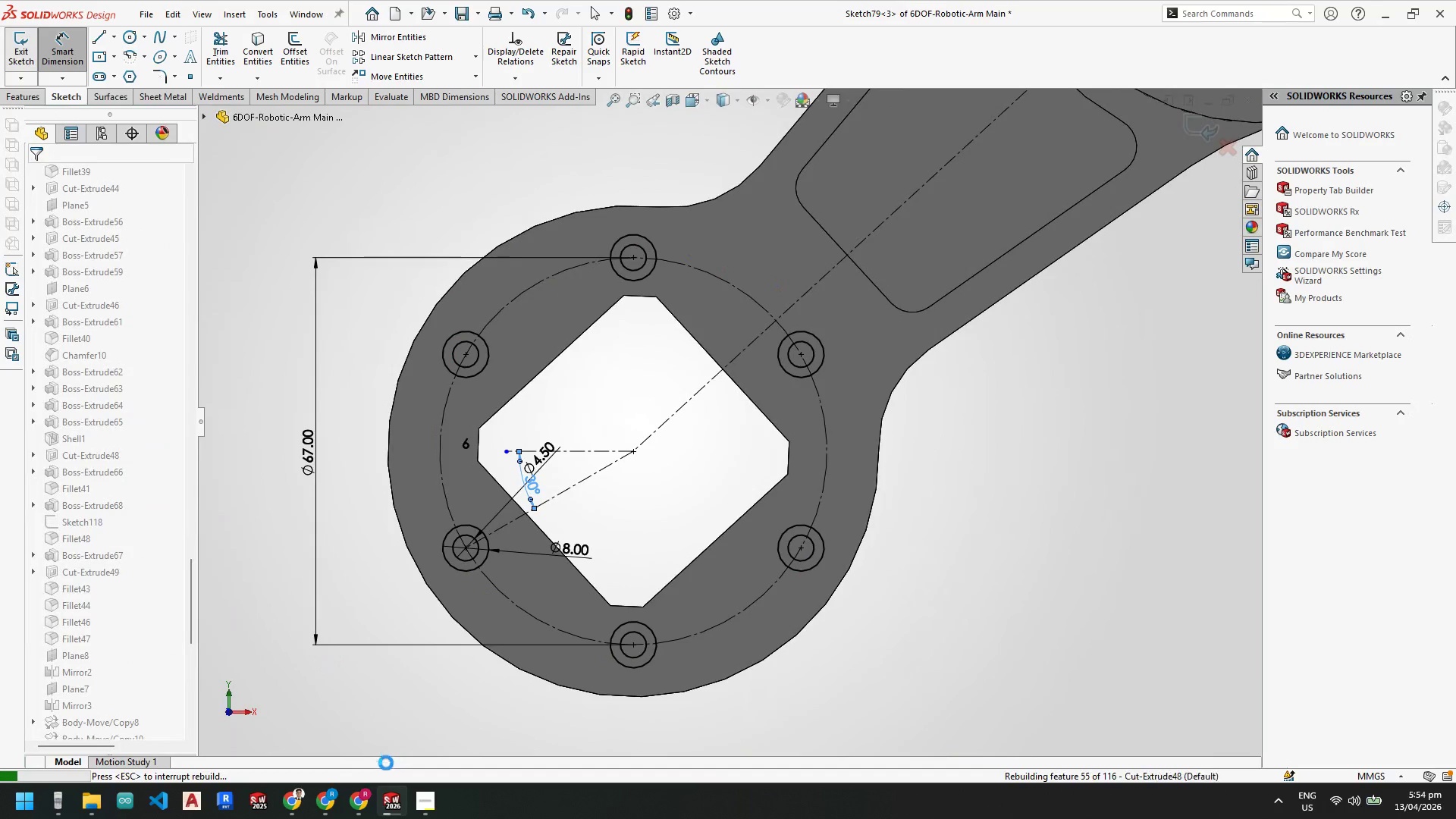 
mouse_move([391, 768])
 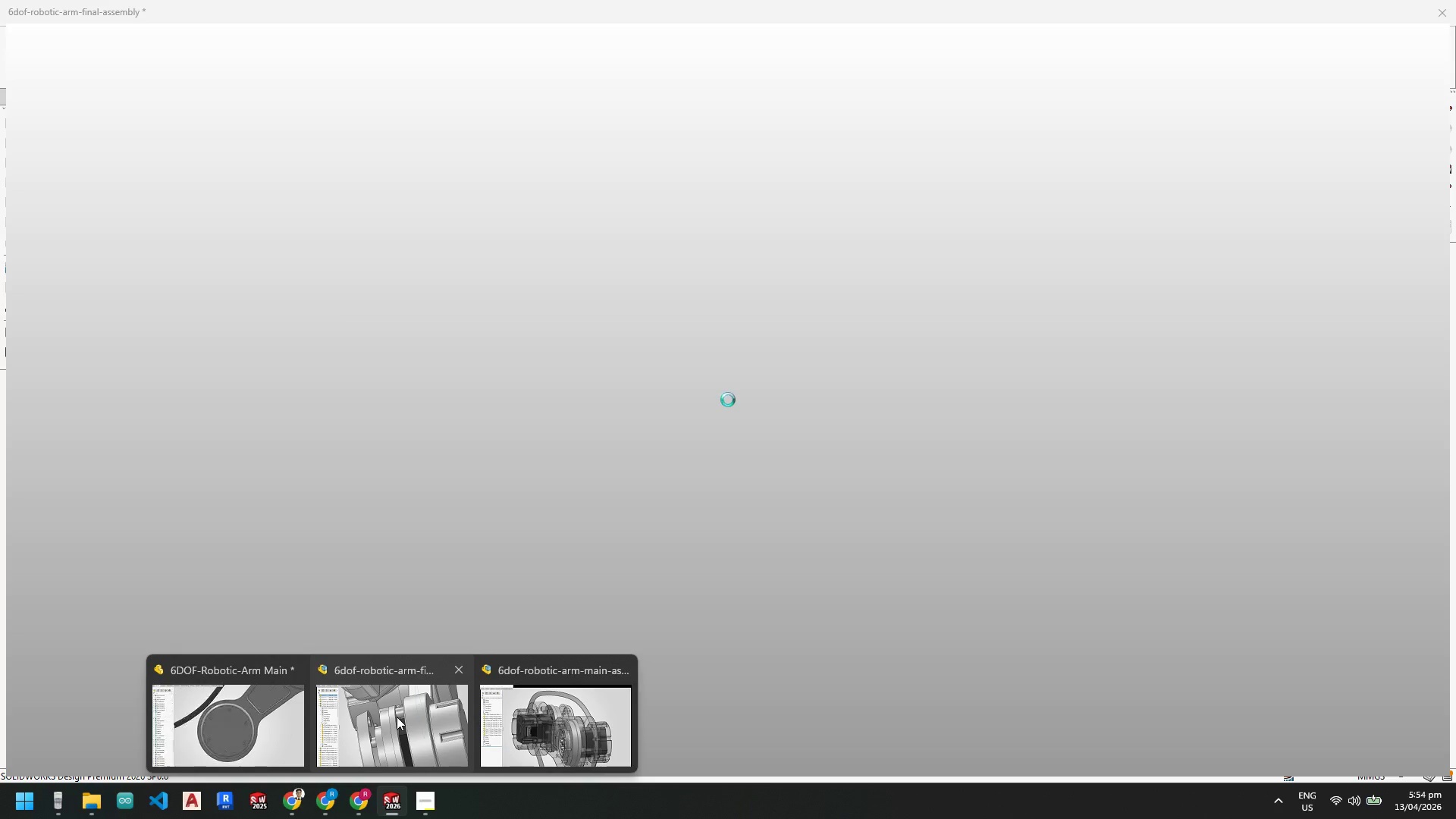 
left_click([397, 717])
 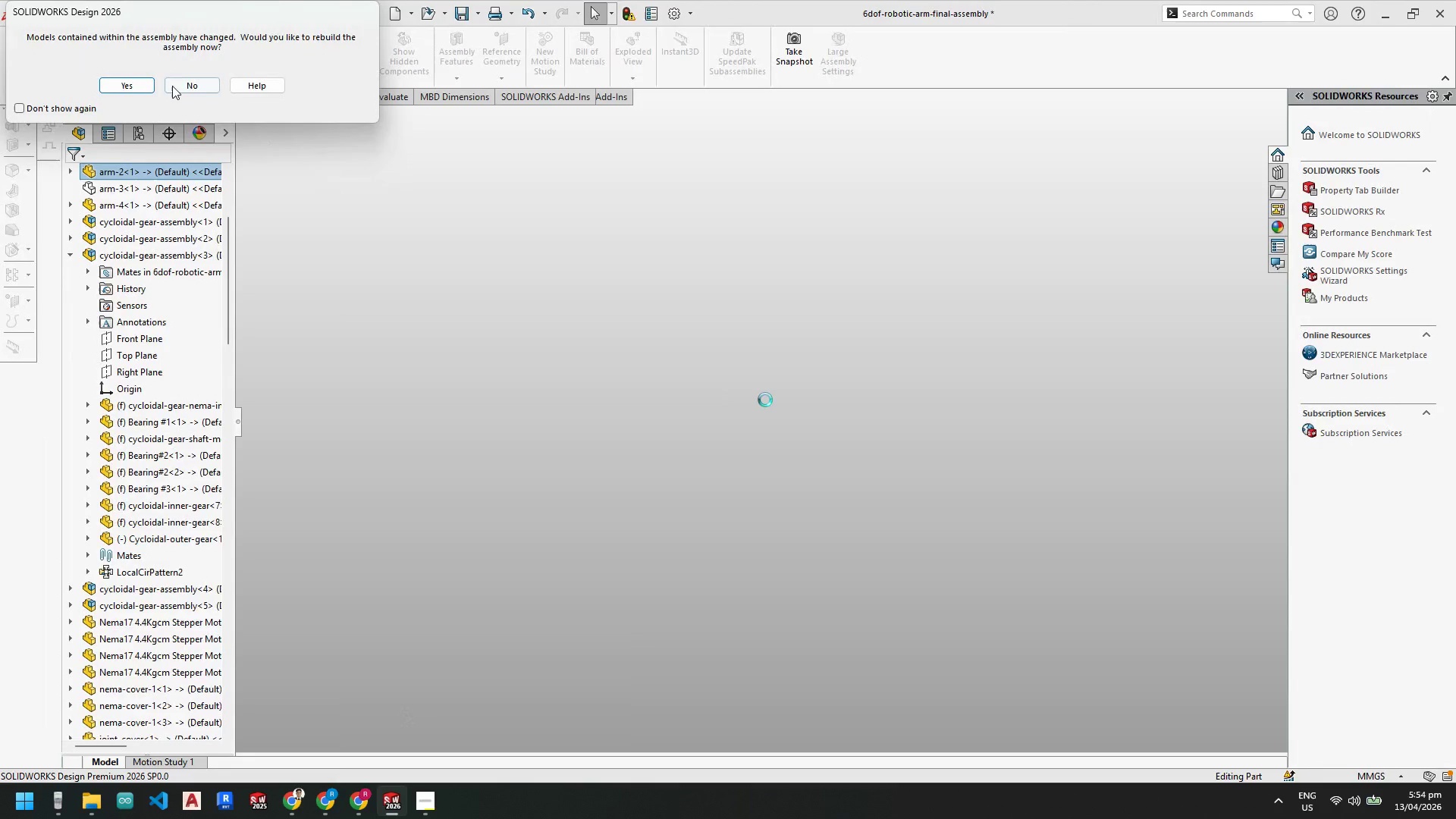 
left_click([137, 85])
 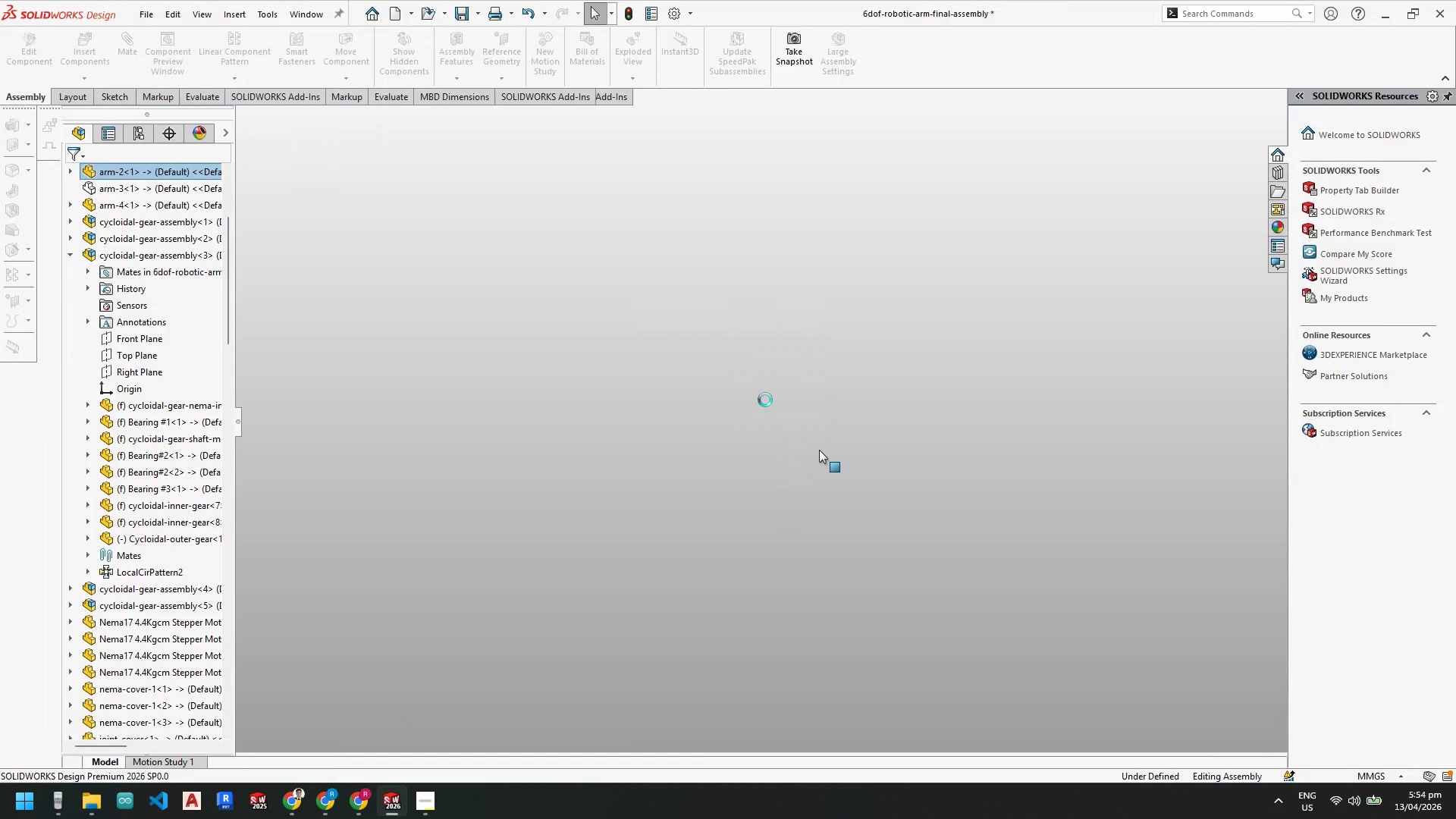 
scroll: coordinate [745, 390], scroll_direction: none, amount: 0.0
 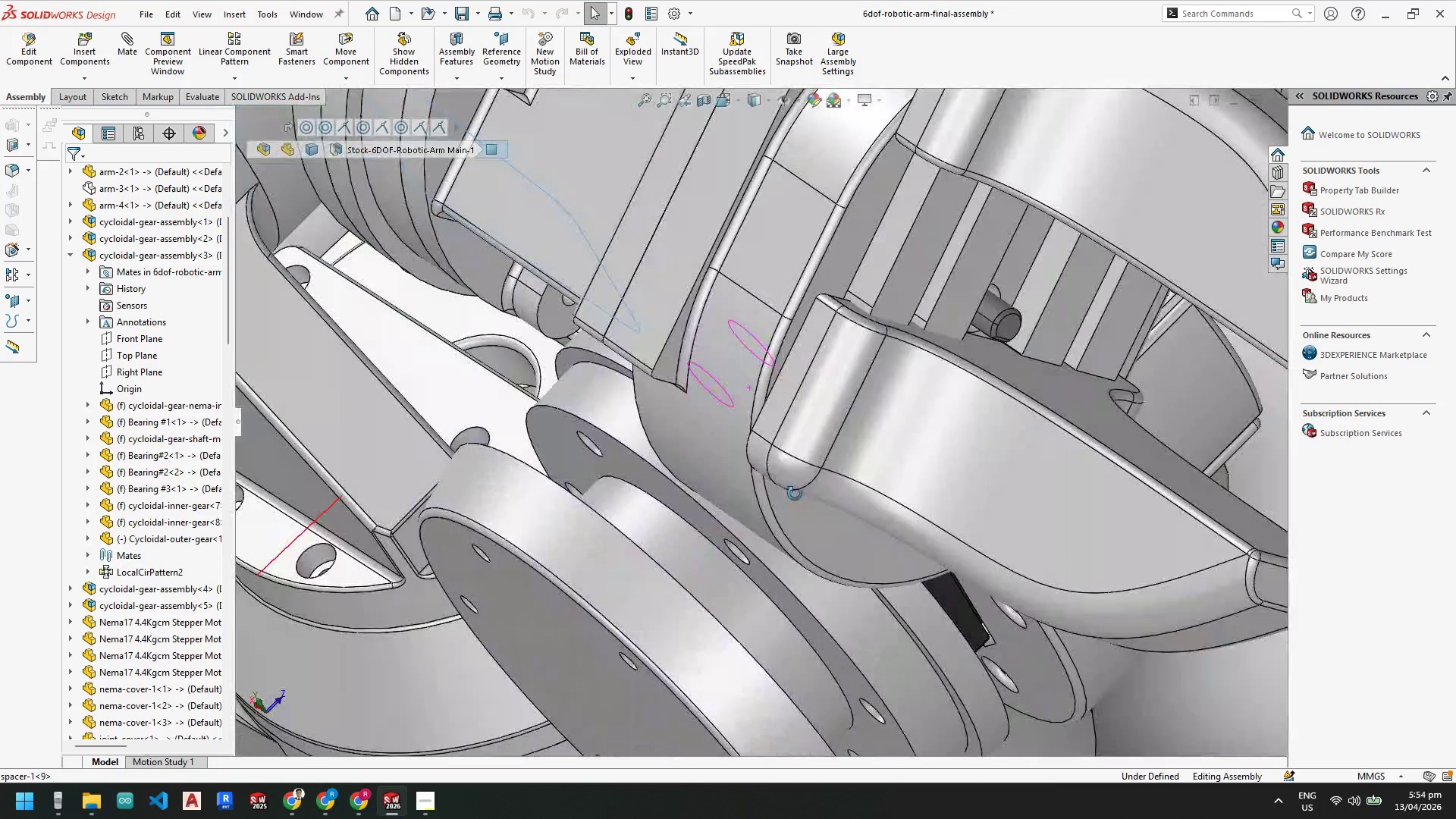 
wait(6.22)
 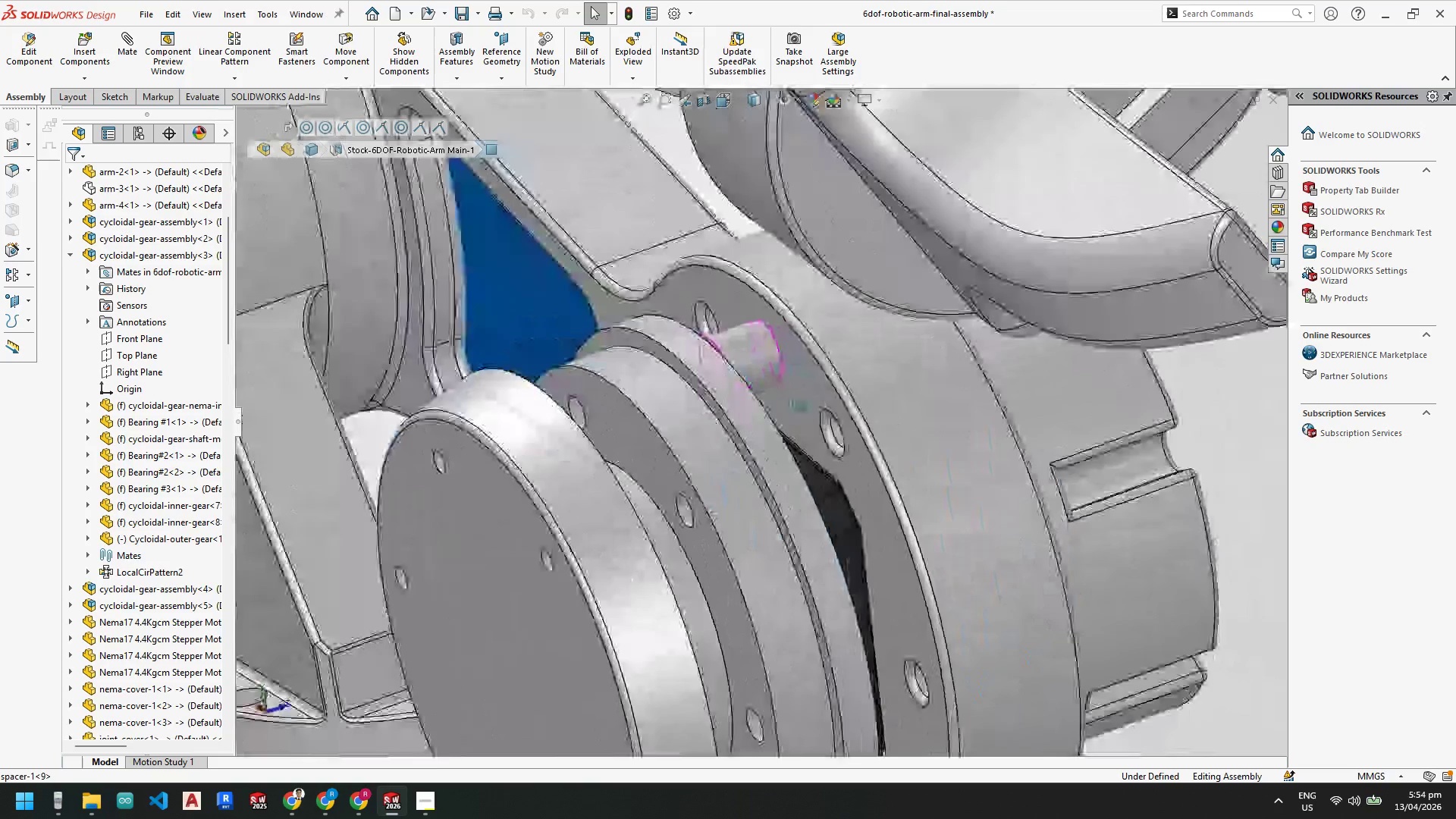 
scroll: coordinate [836, 406], scroll_direction: down, amount: 1.0
 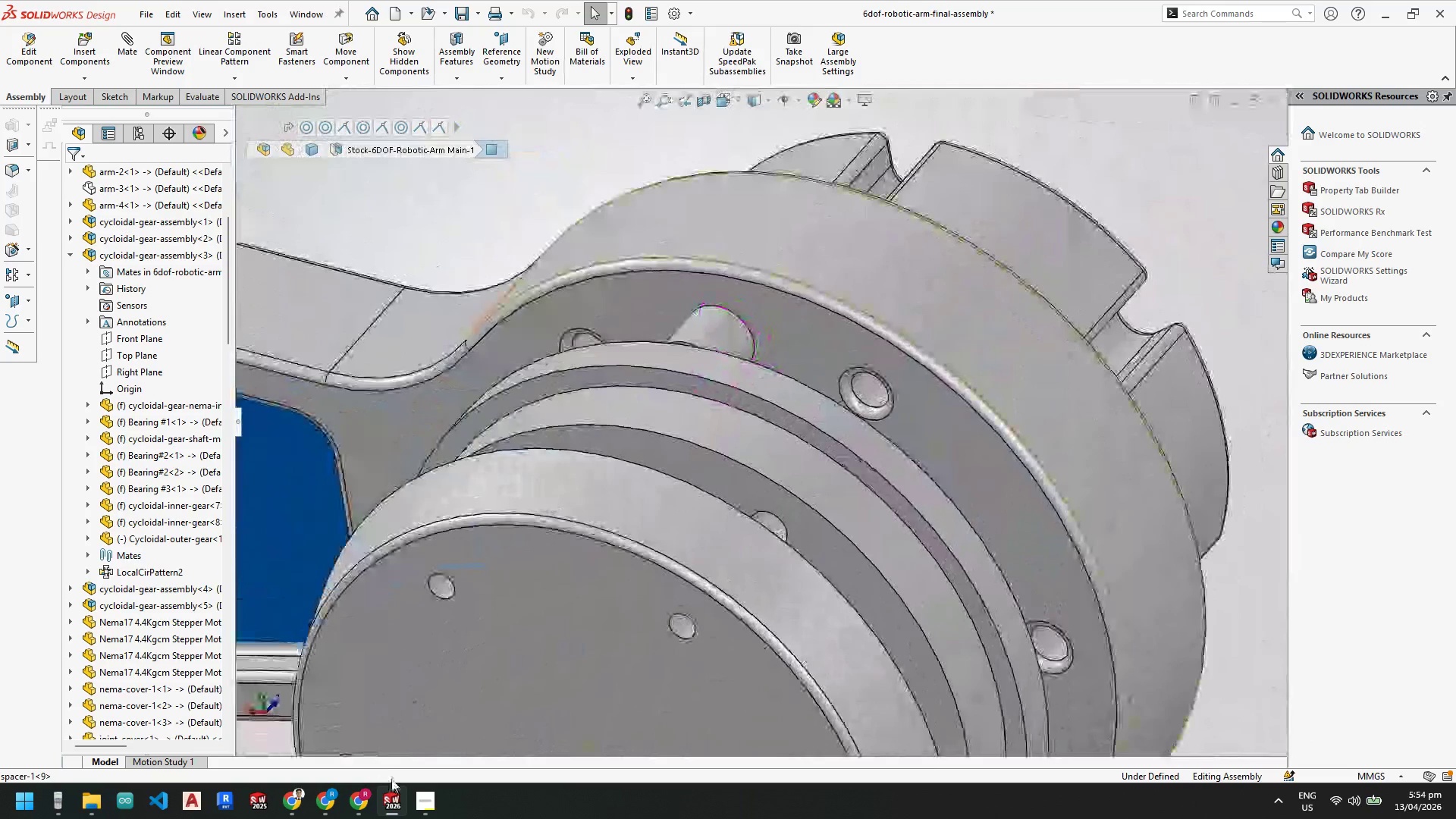 
mouse_move([393, 762])
 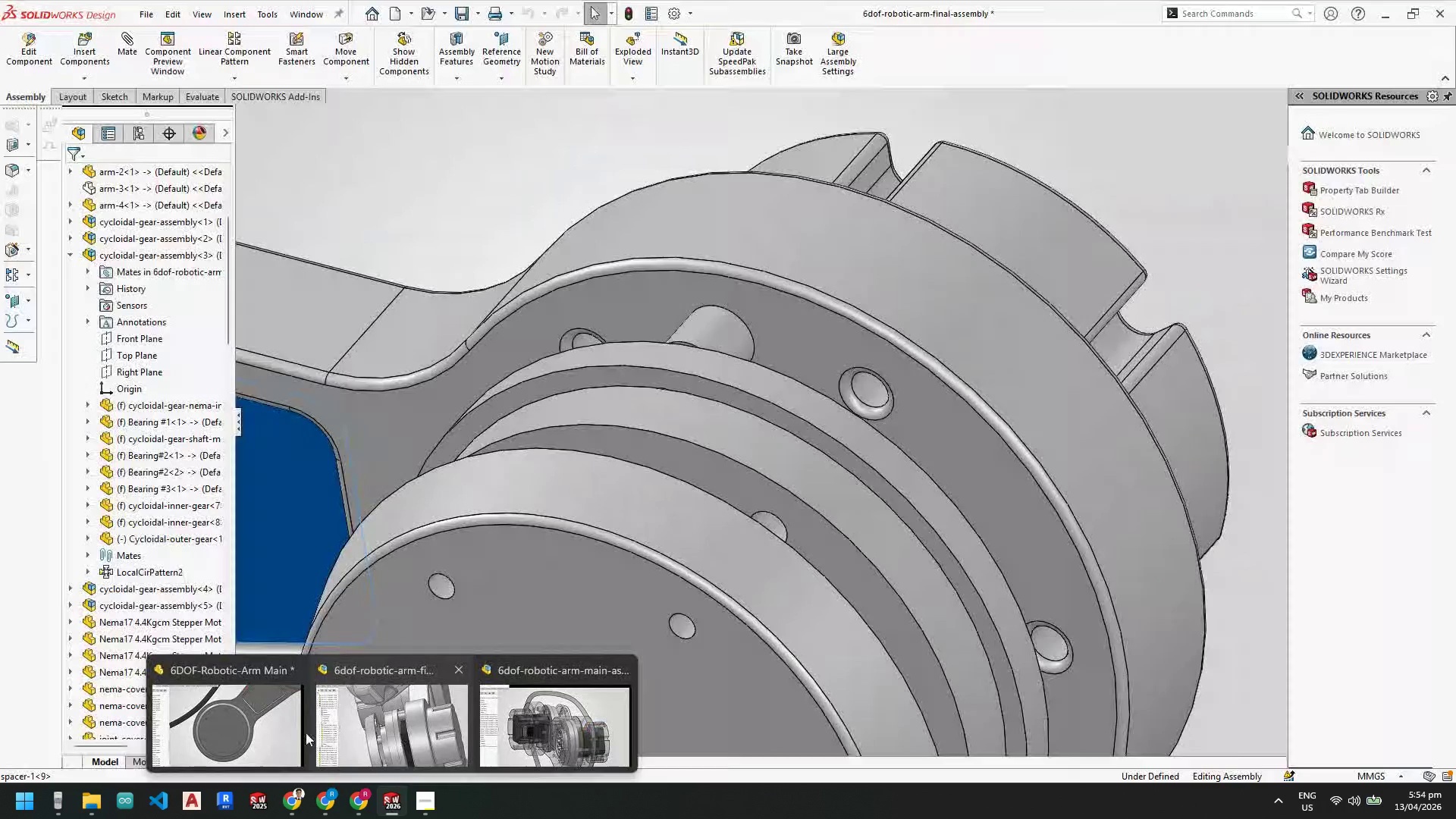 
left_click([231, 731])
 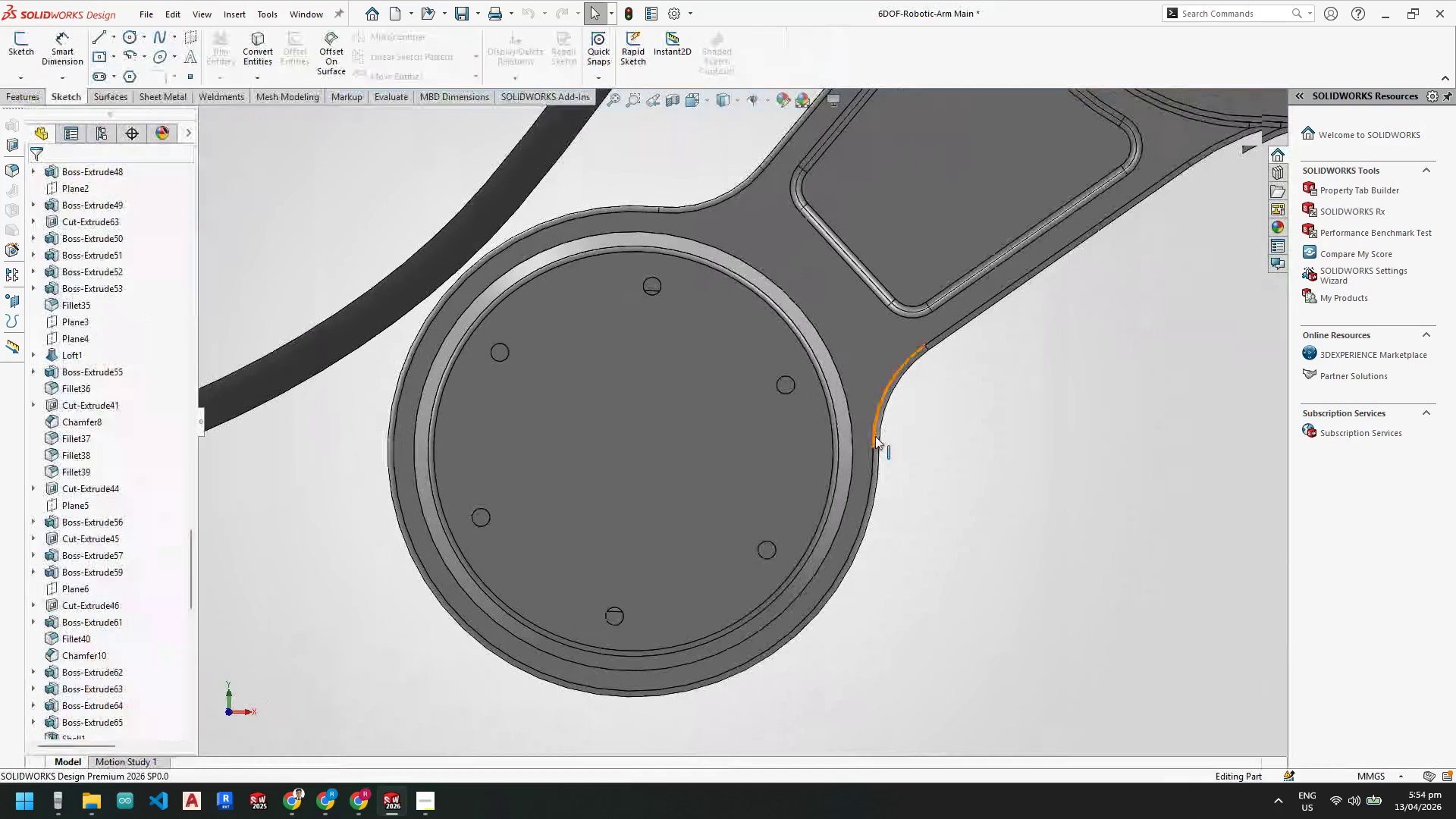 
scroll: coordinate [861, 425], scroll_direction: up, amount: 2.0
 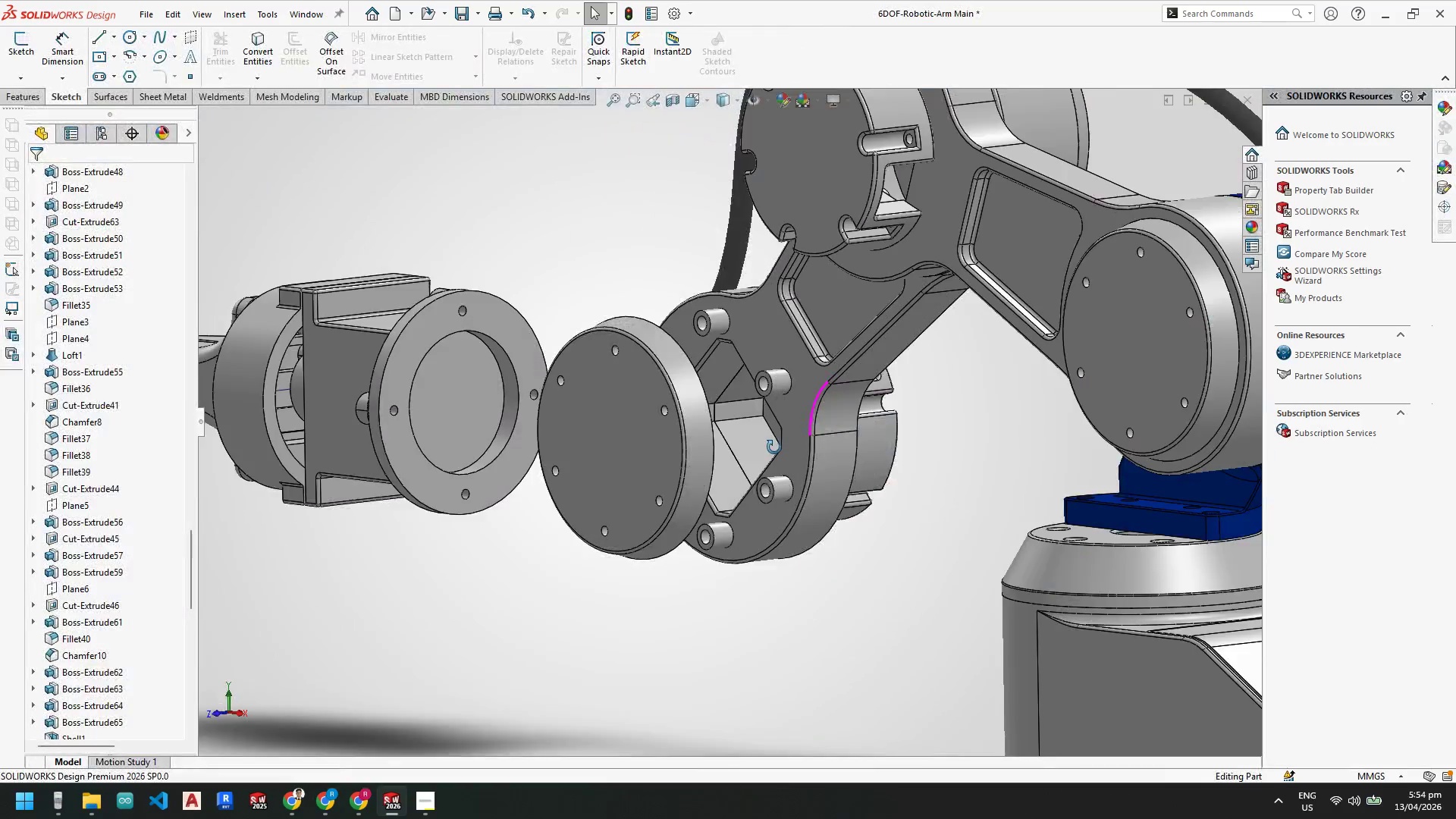 
left_click([703, 479])
 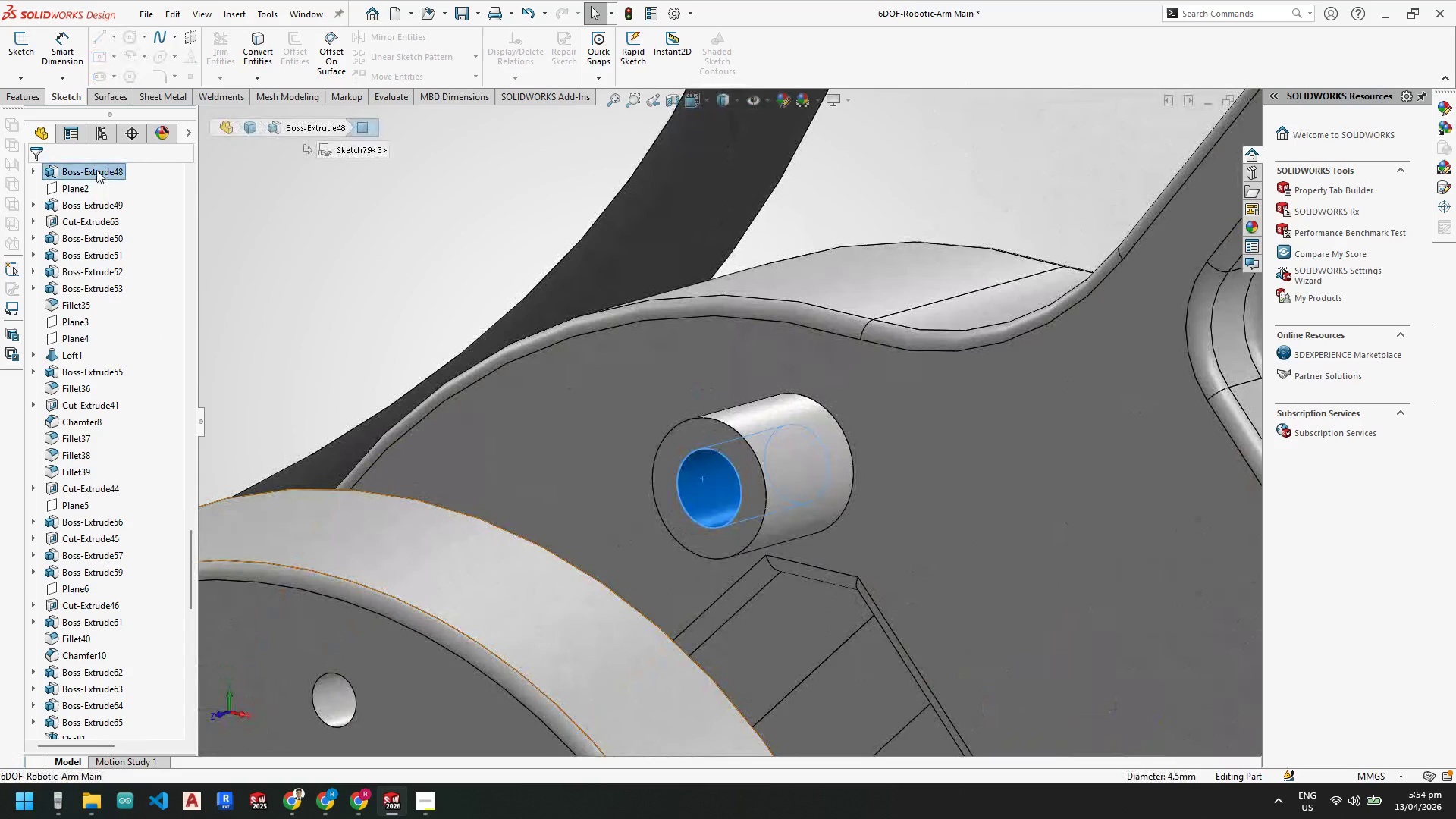 
scroll: coordinate [687, 487], scroll_direction: down, amount: 8.0
 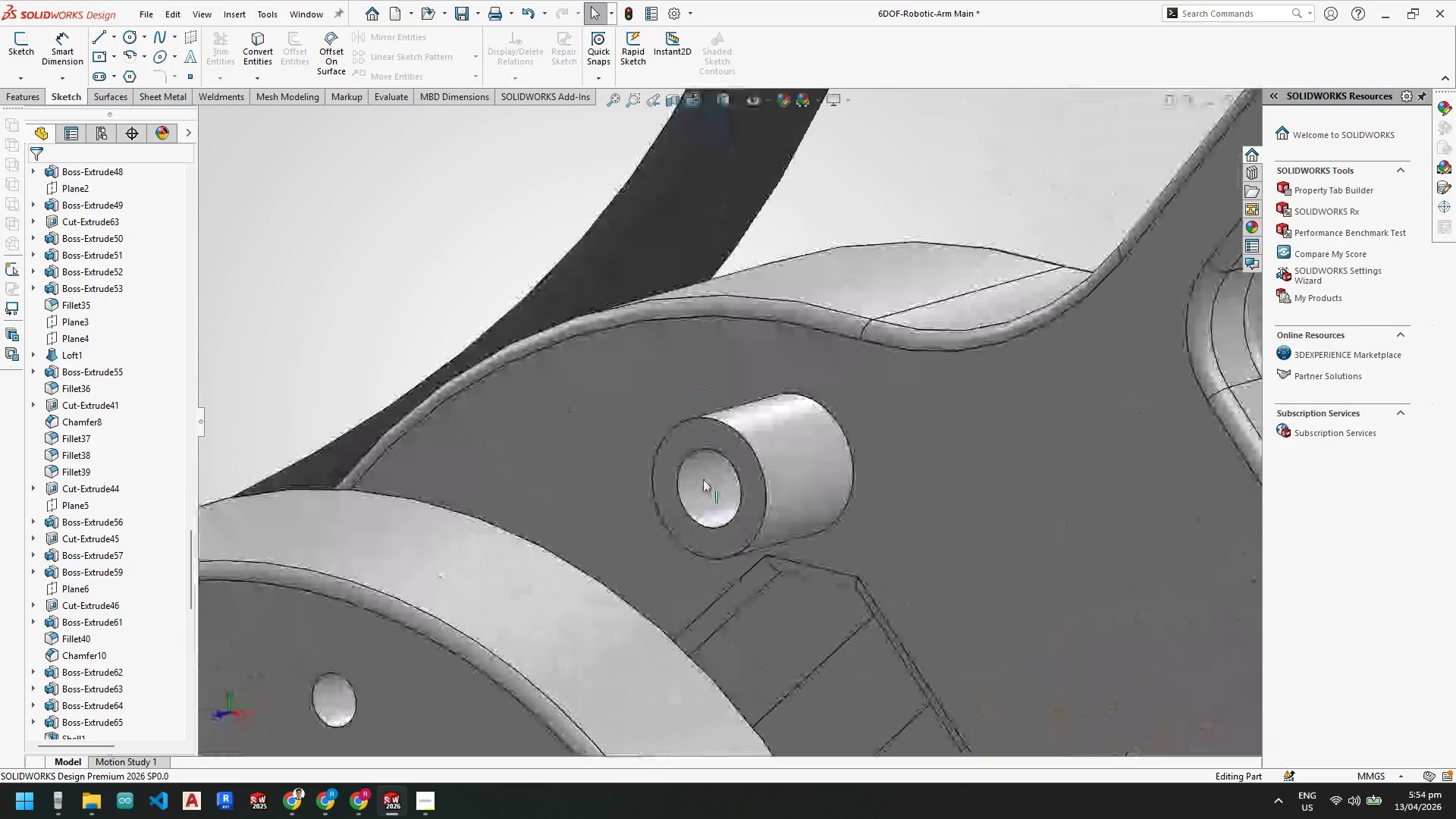 
right_click([96, 170])
 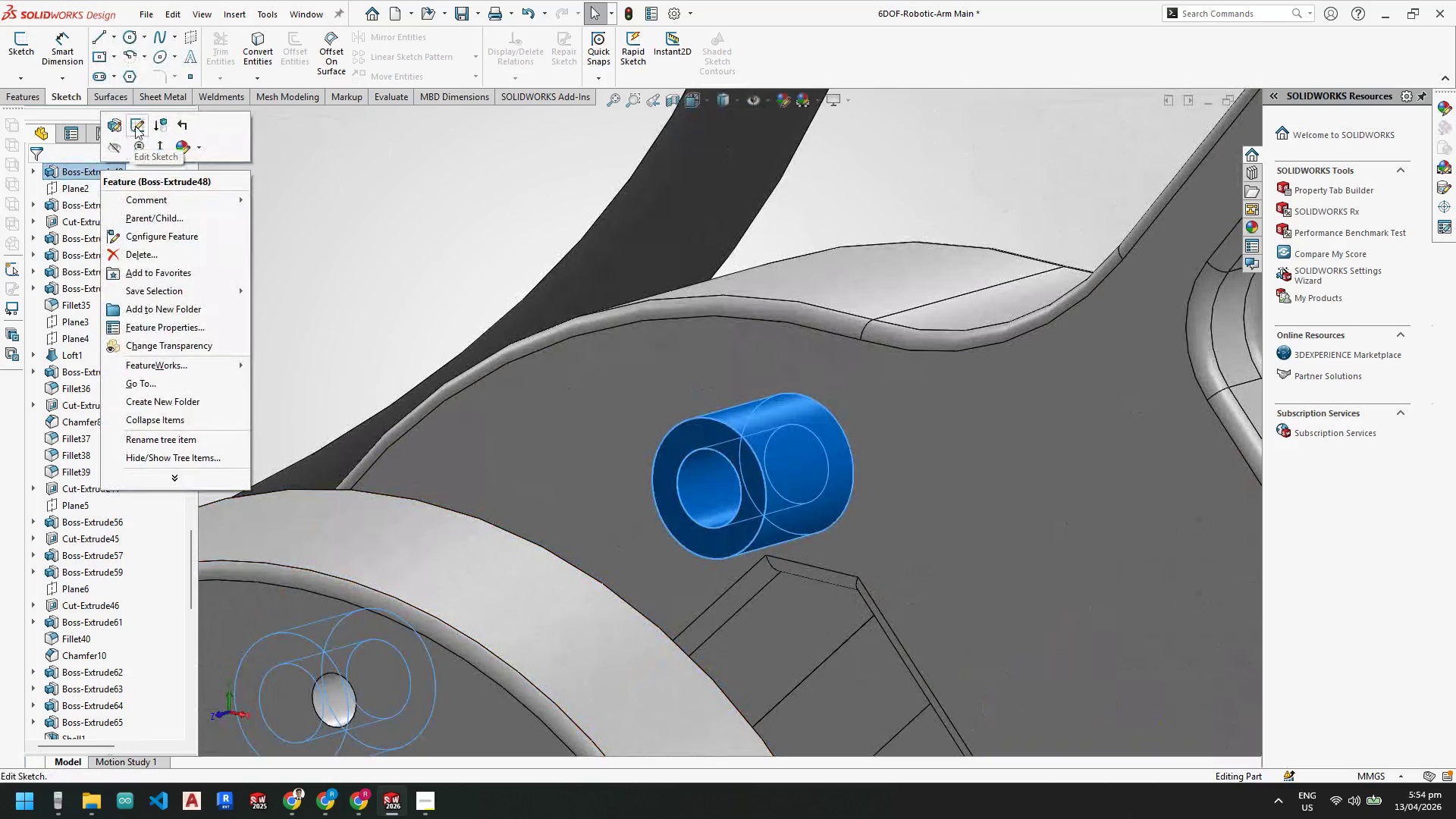 
left_click([138, 125])
 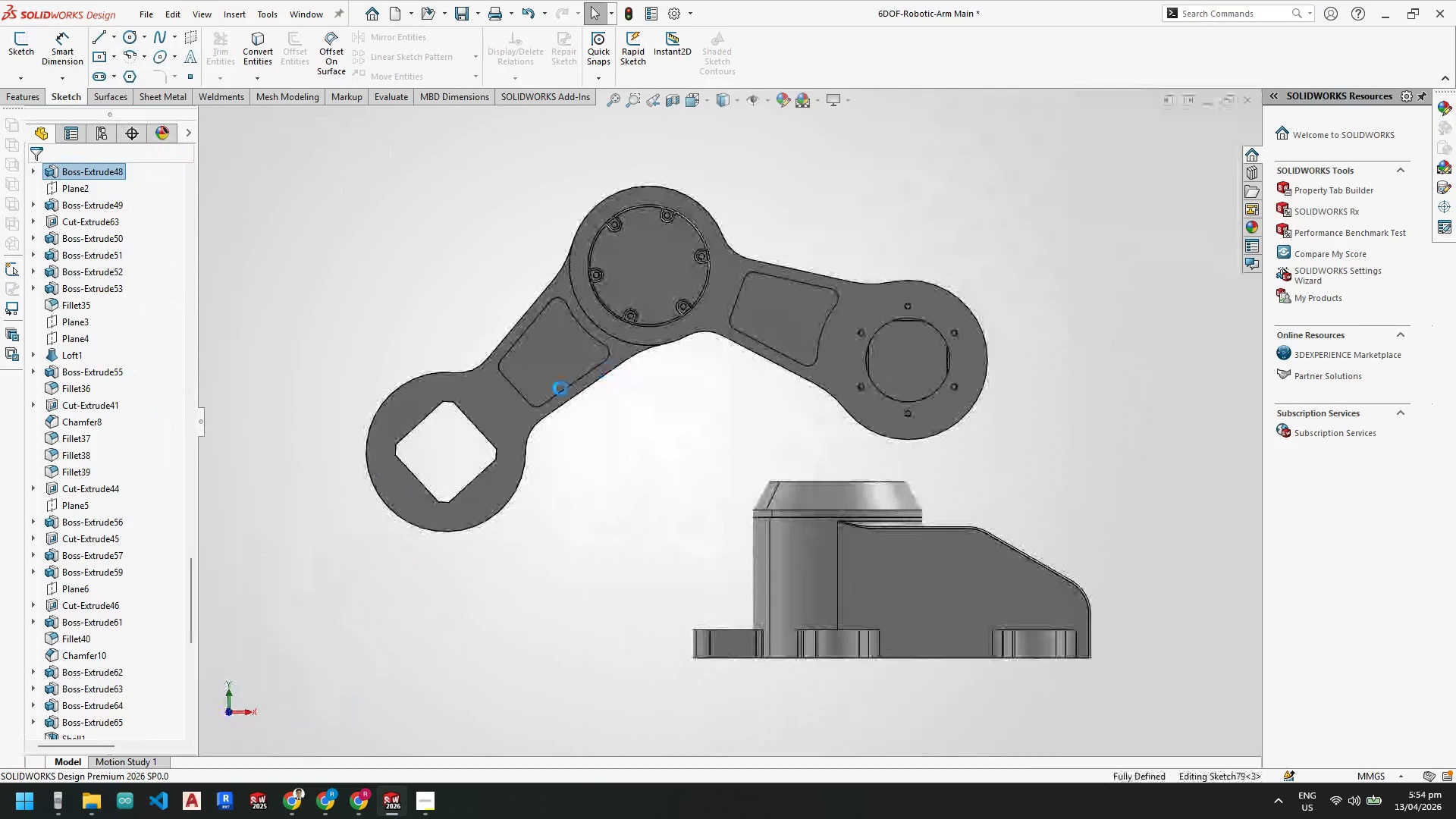 
scroll: coordinate [494, 410], scroll_direction: down, amount: 8.0
 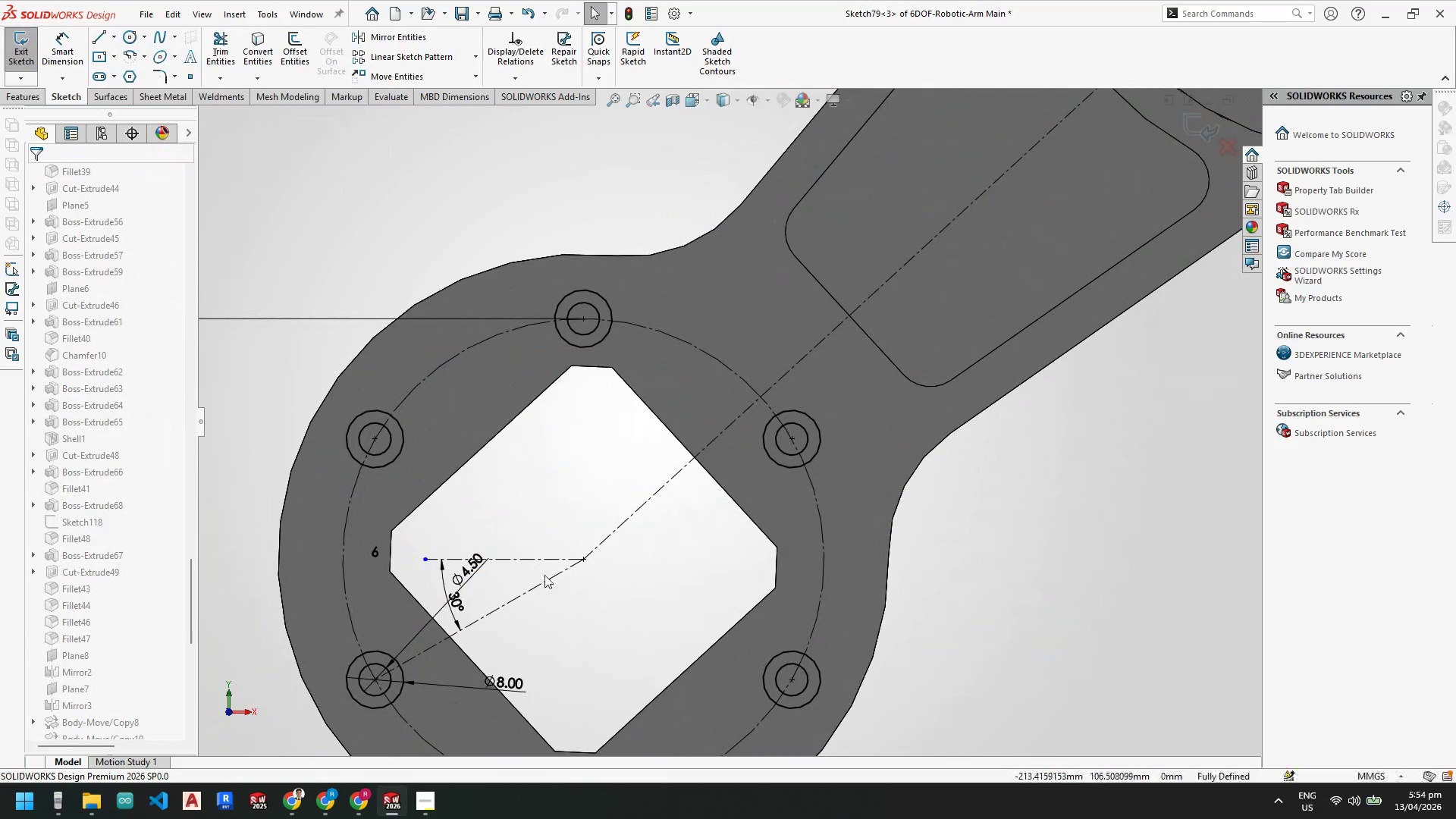 
left_click([454, 610])
 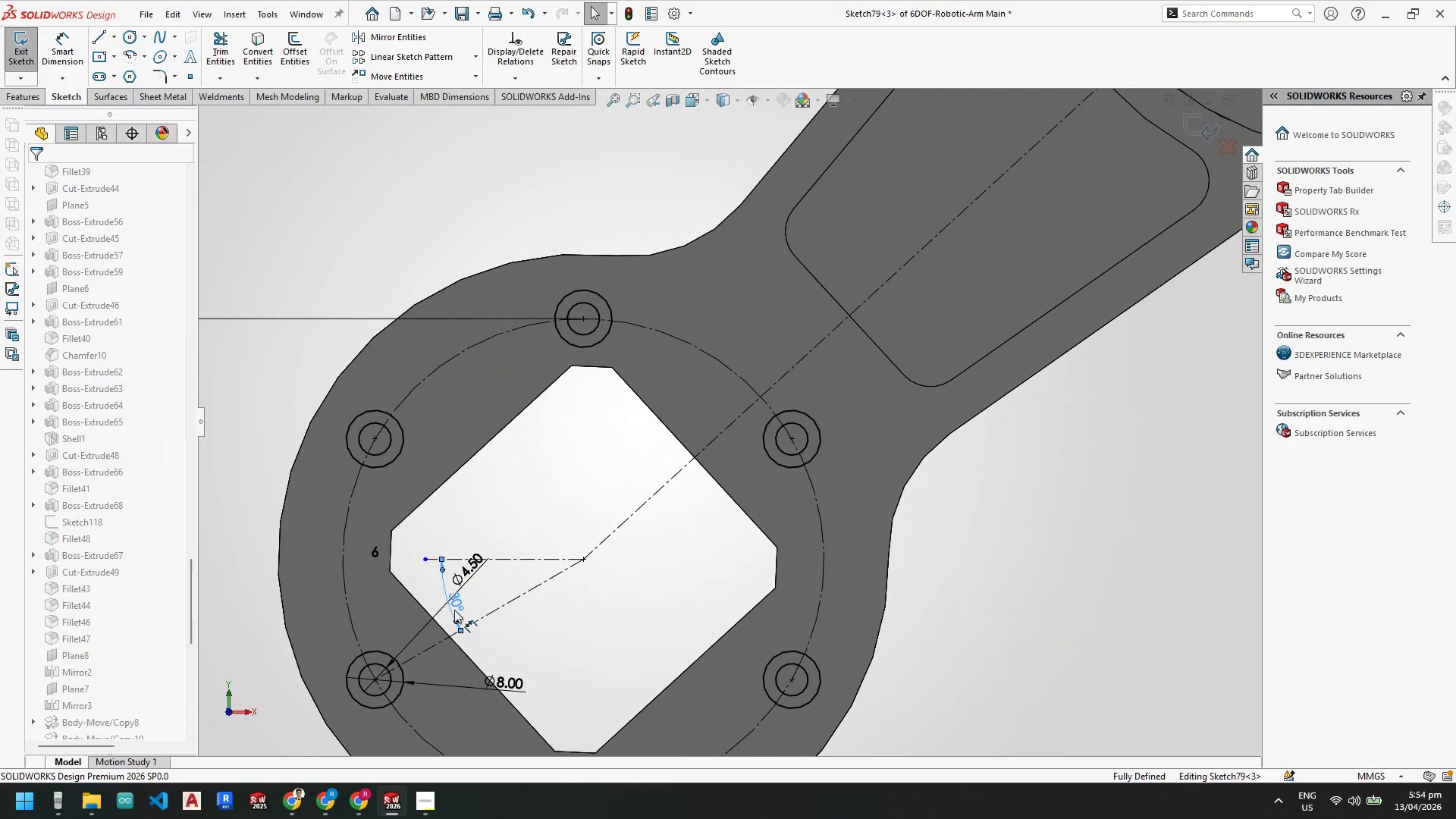 
key(Delete)
 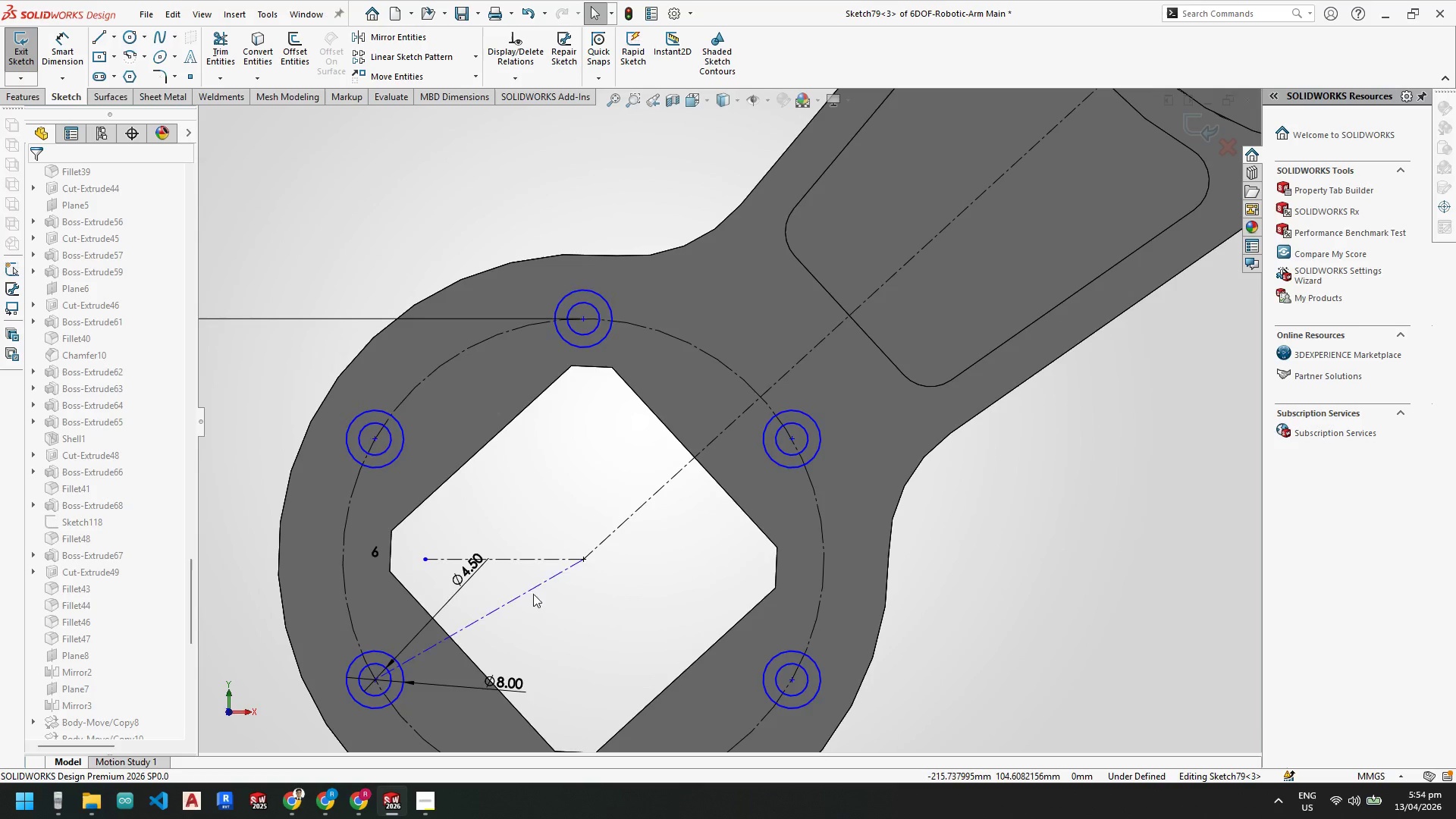 
left_click([532, 591])
 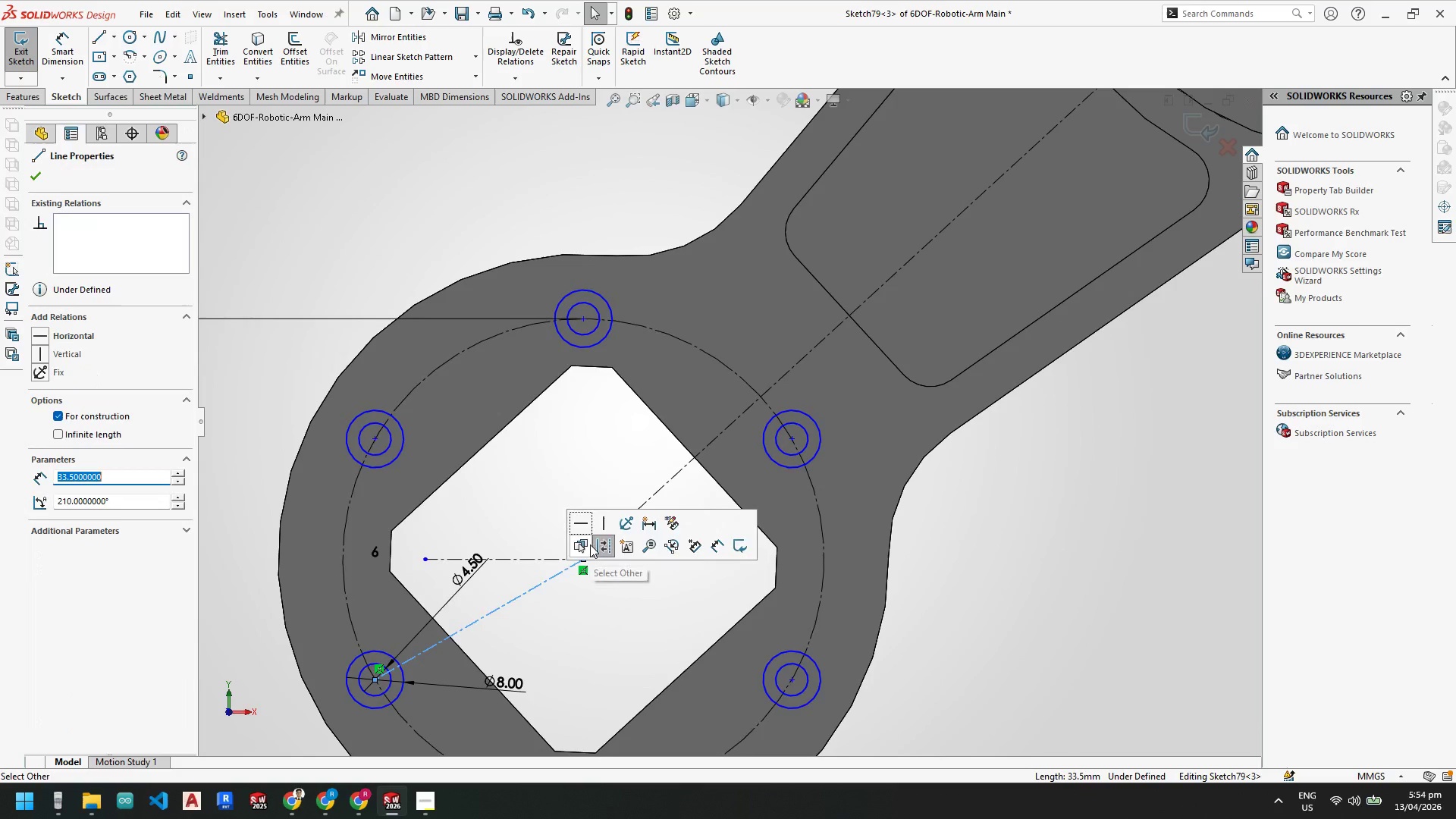 
hold_key(key=ControlLeft, duration=0.98)
left_click([620, 526])
 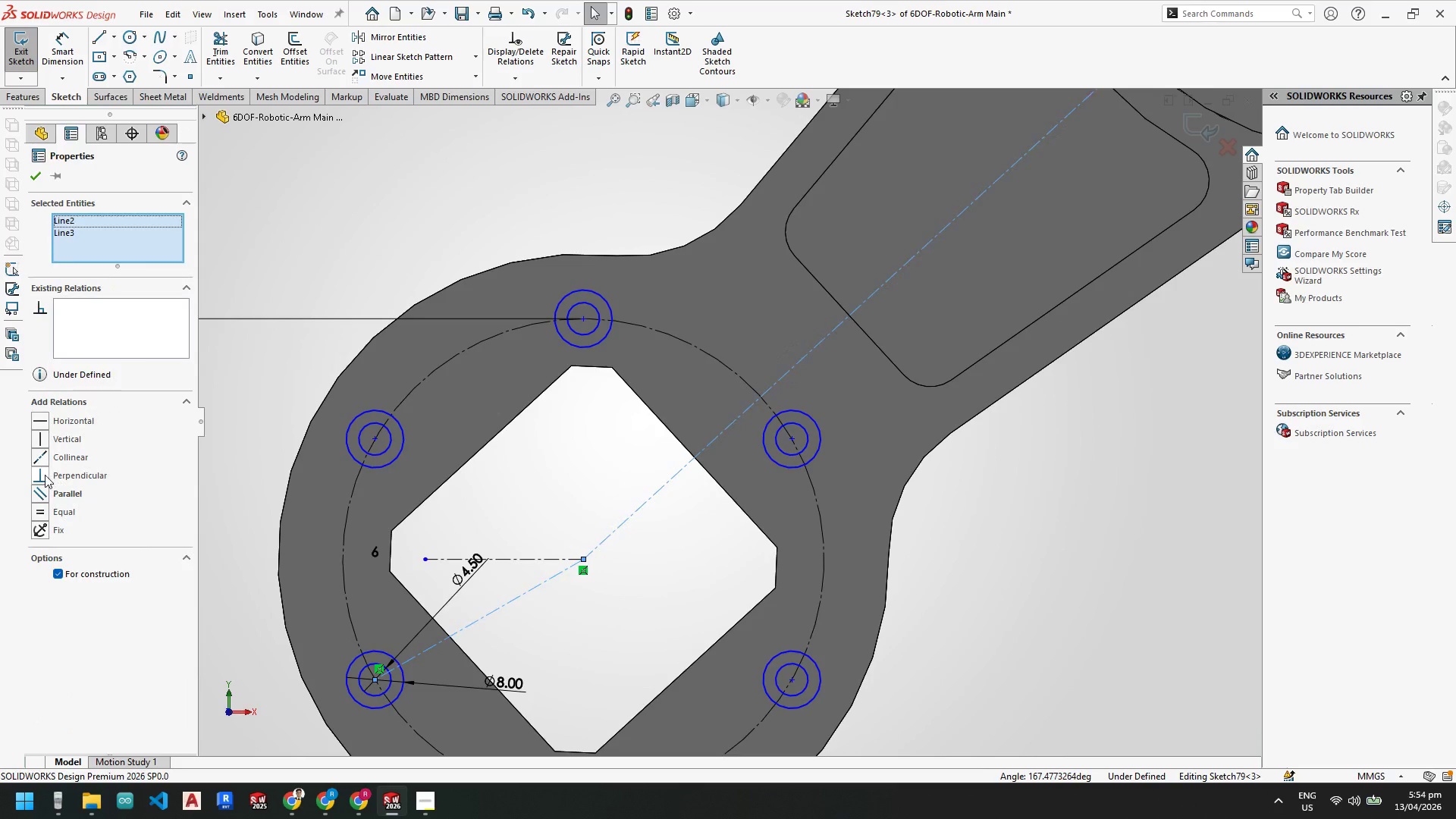 
left_click([43, 473])
 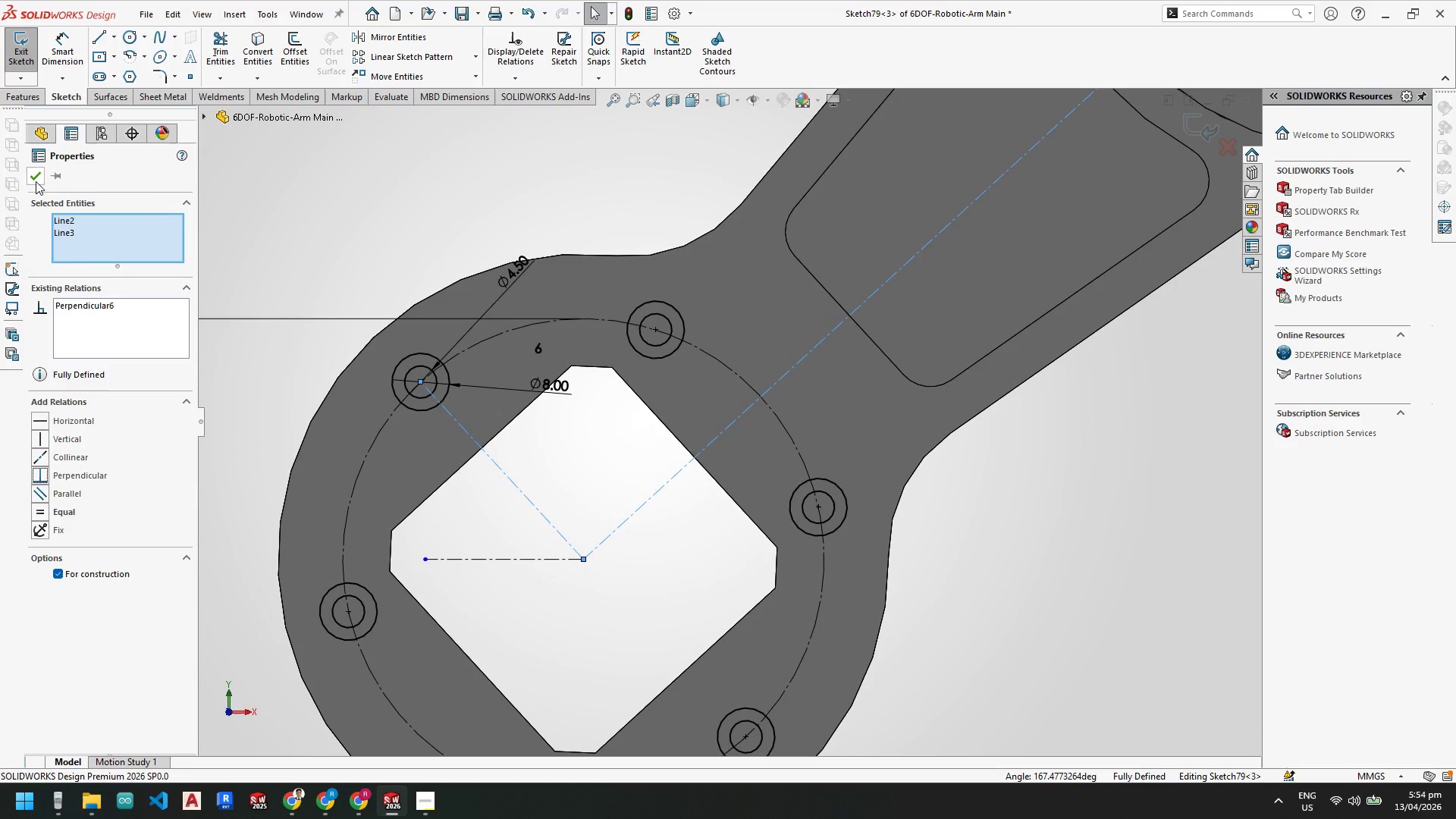 
left_click([37, 176])
 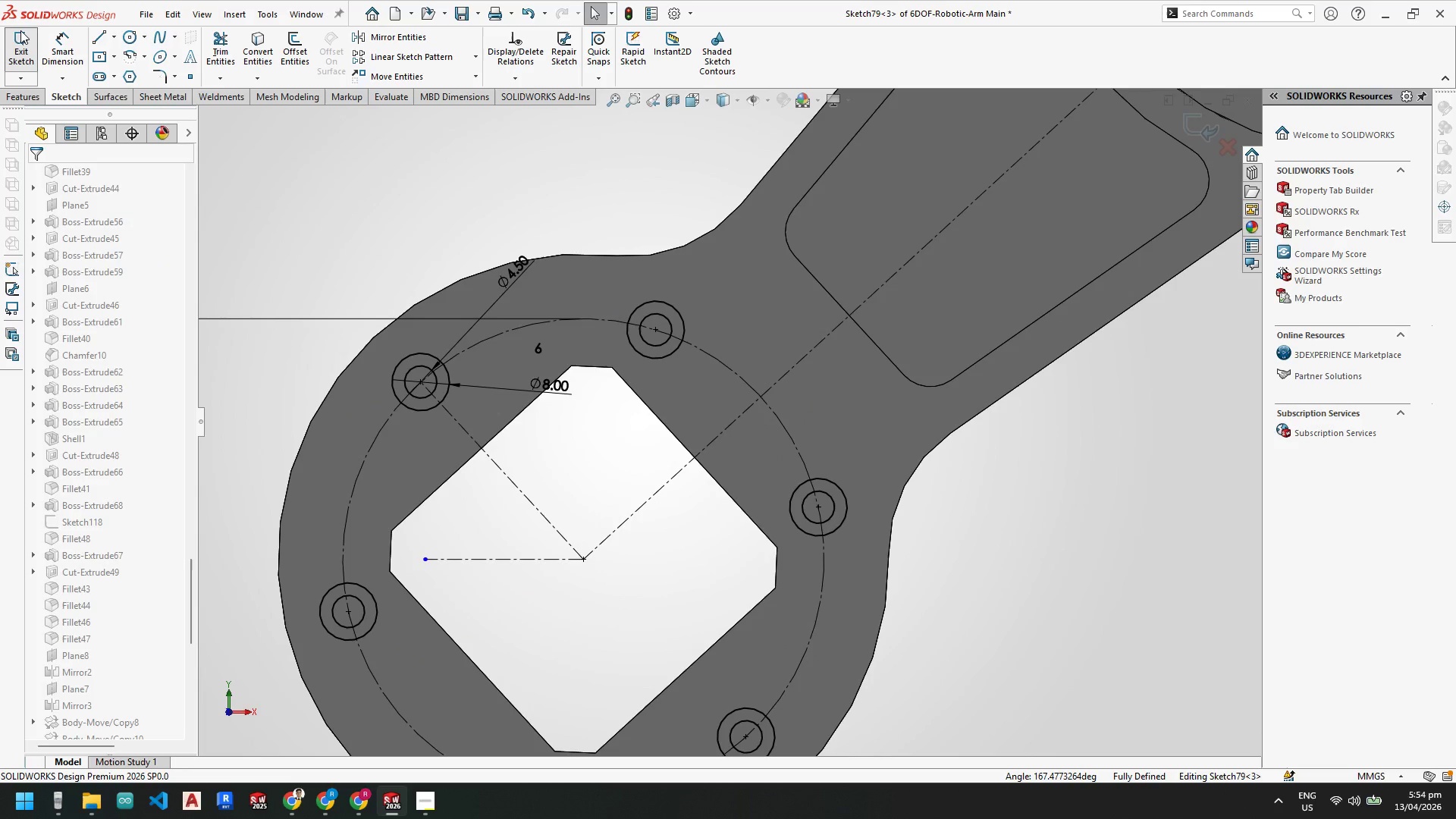 
left_click([20, 41])
 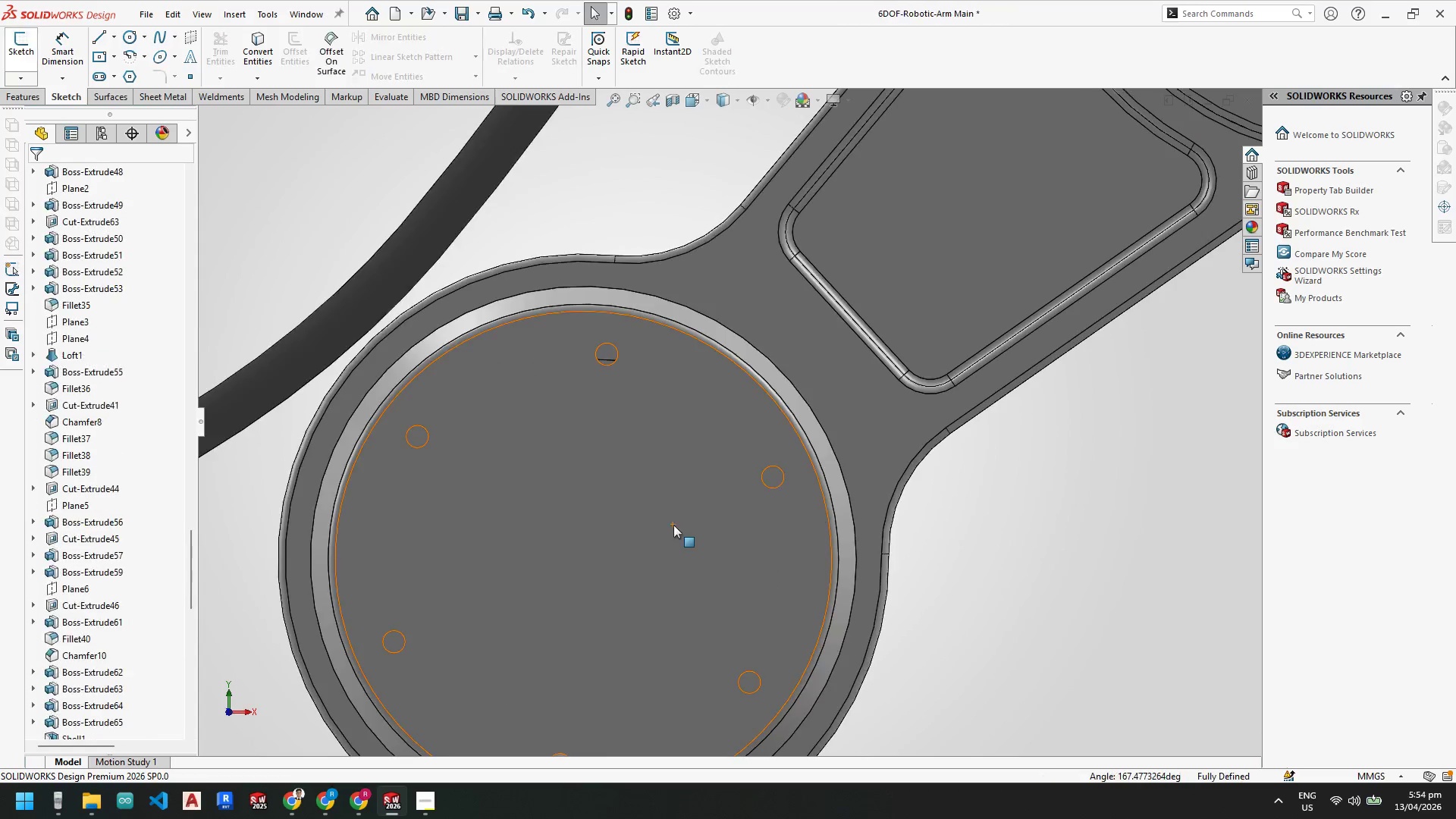 
scroll: coordinate [674, 525], scroll_direction: up, amount: 5.0
 